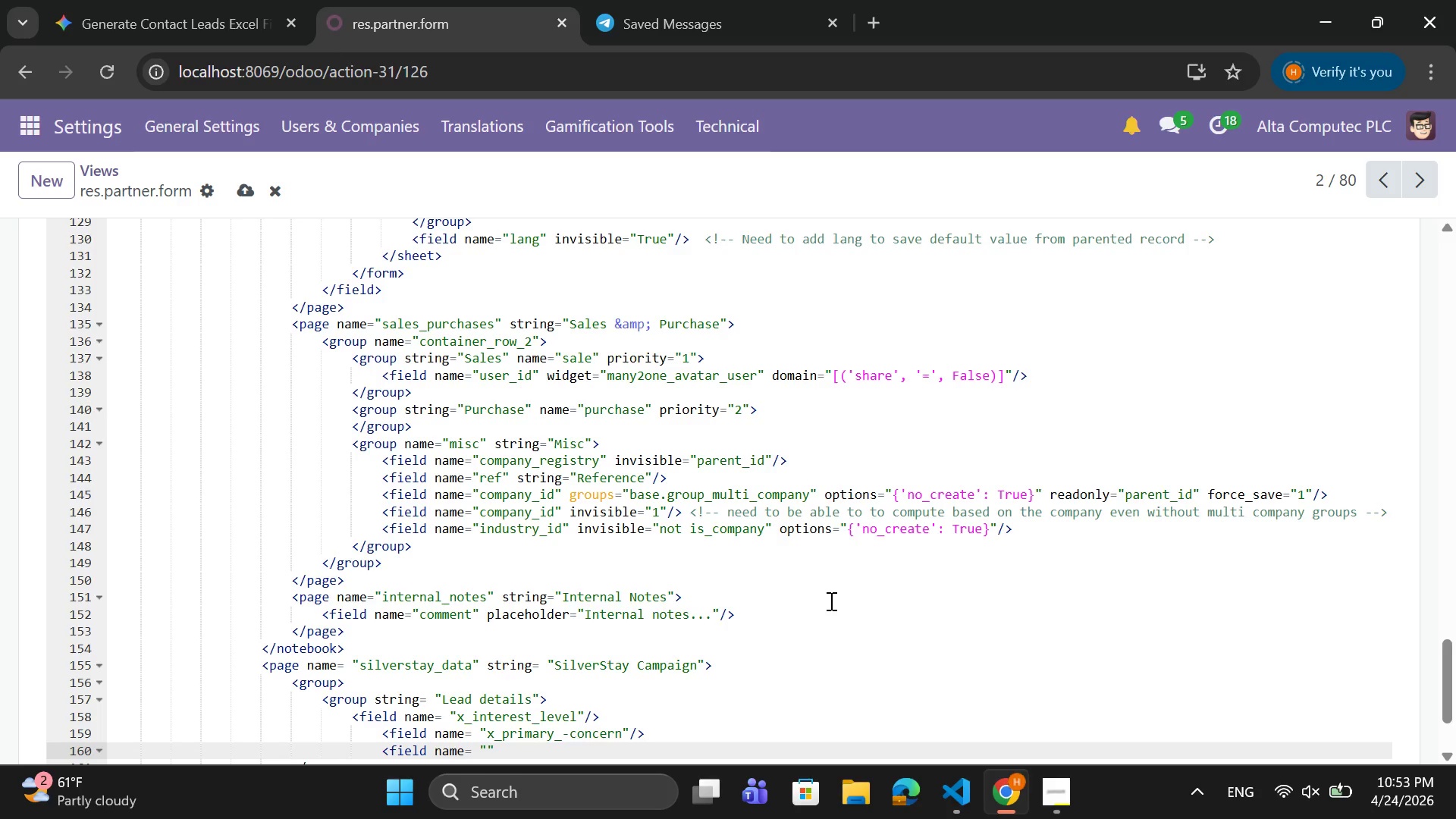 
wait(7.59)
 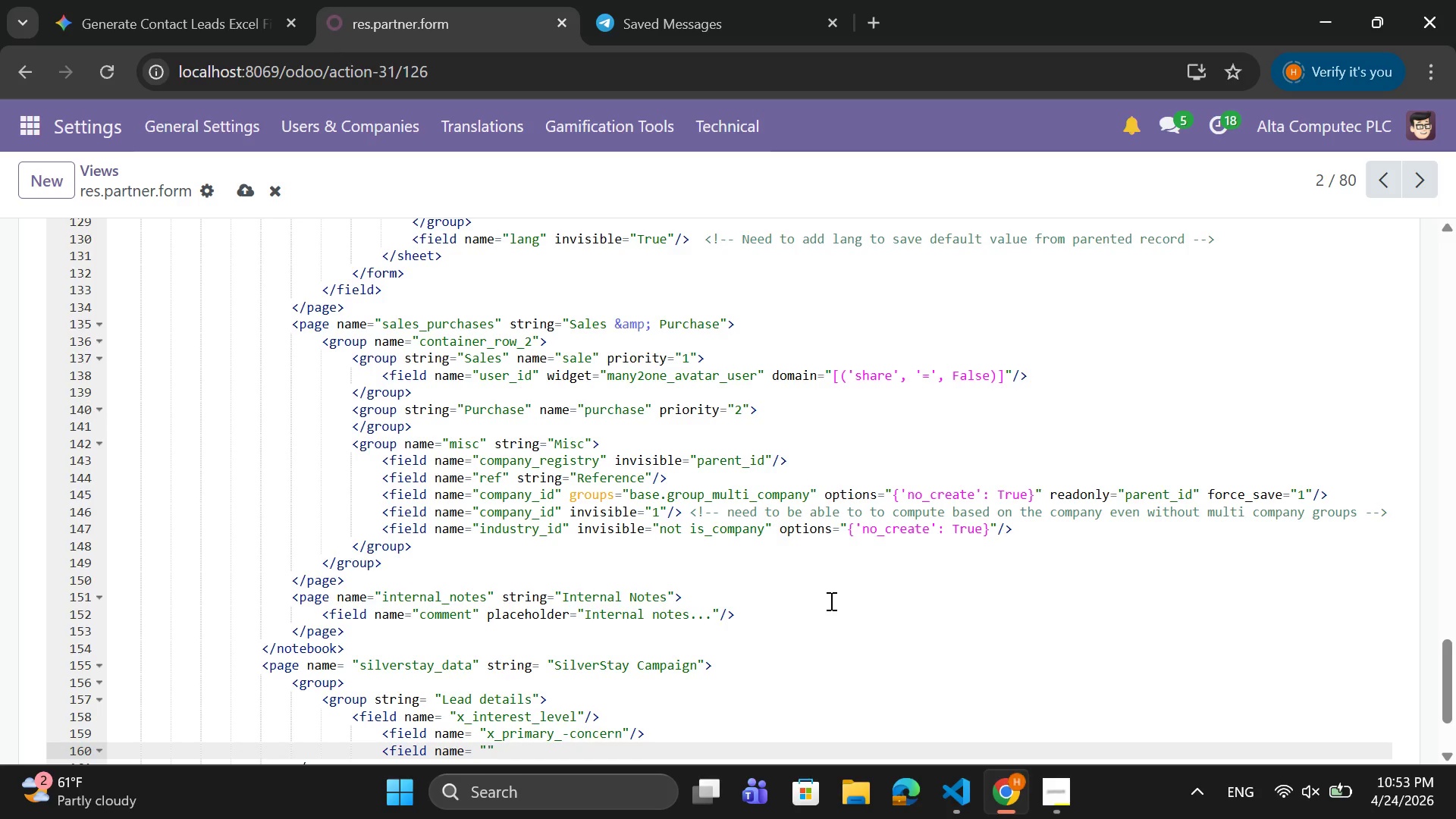 
type(x_les)
key(Backspace)
type(ad_)
 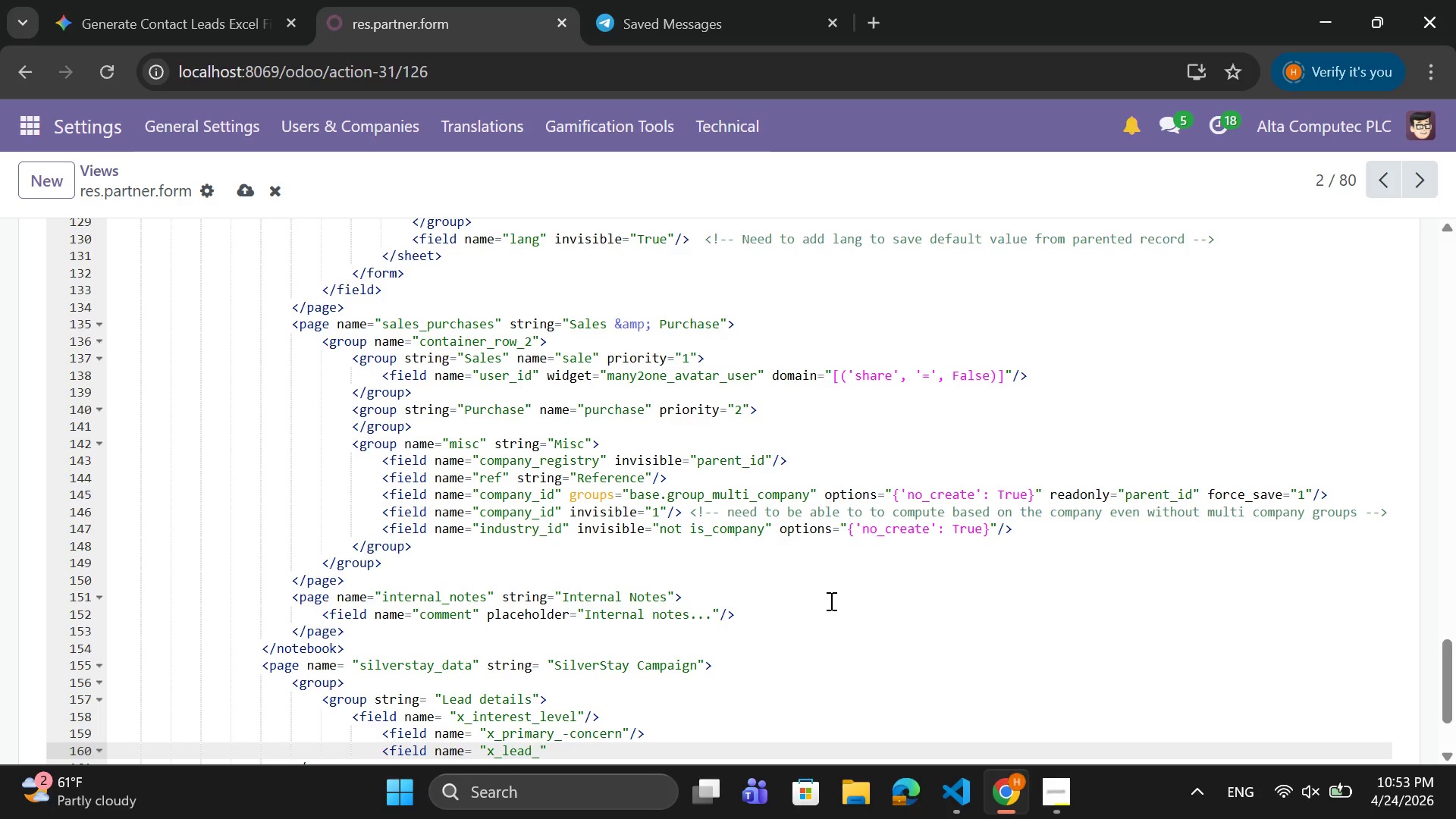 
type(source)
 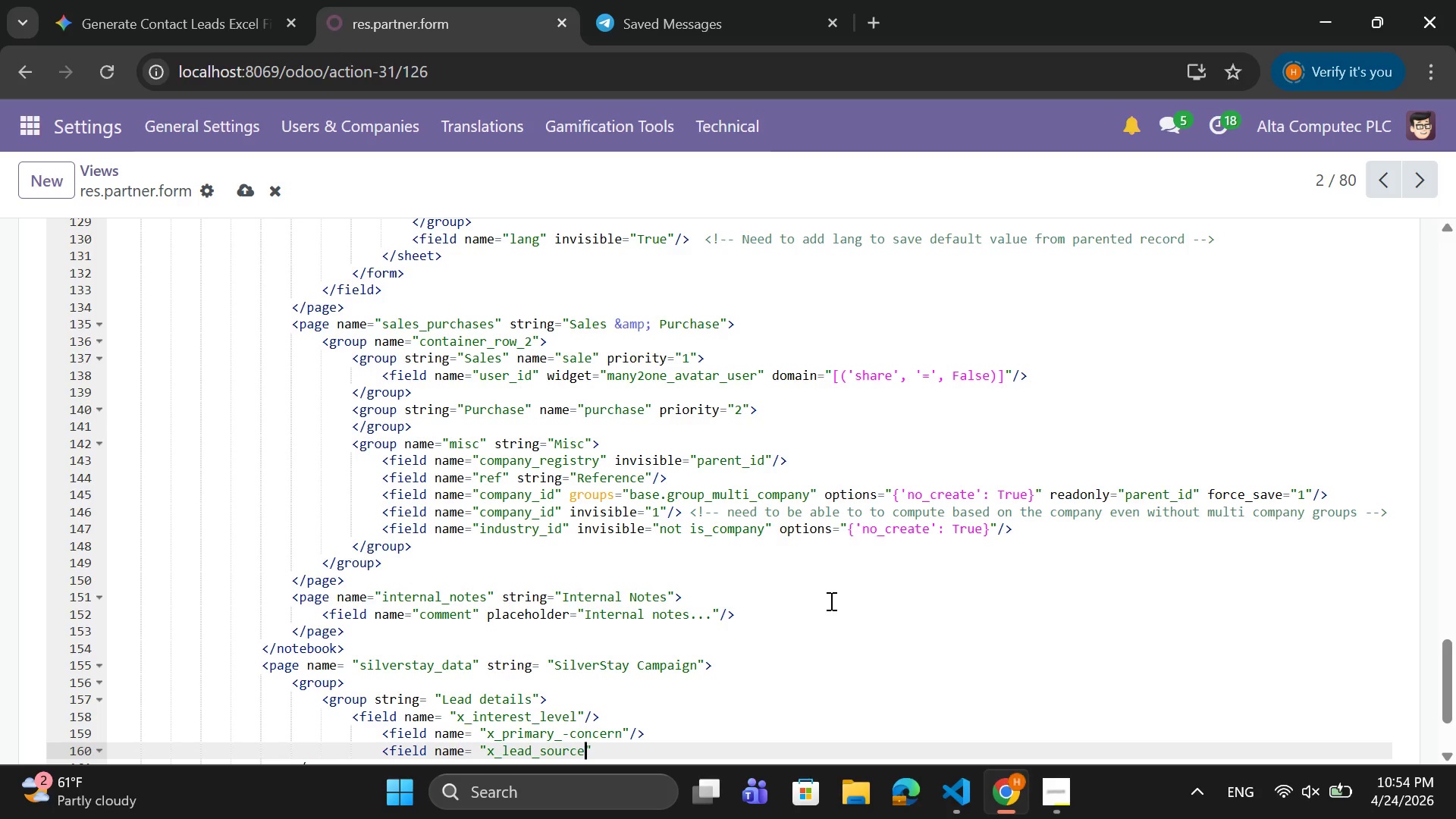 
key(ArrowRight)
 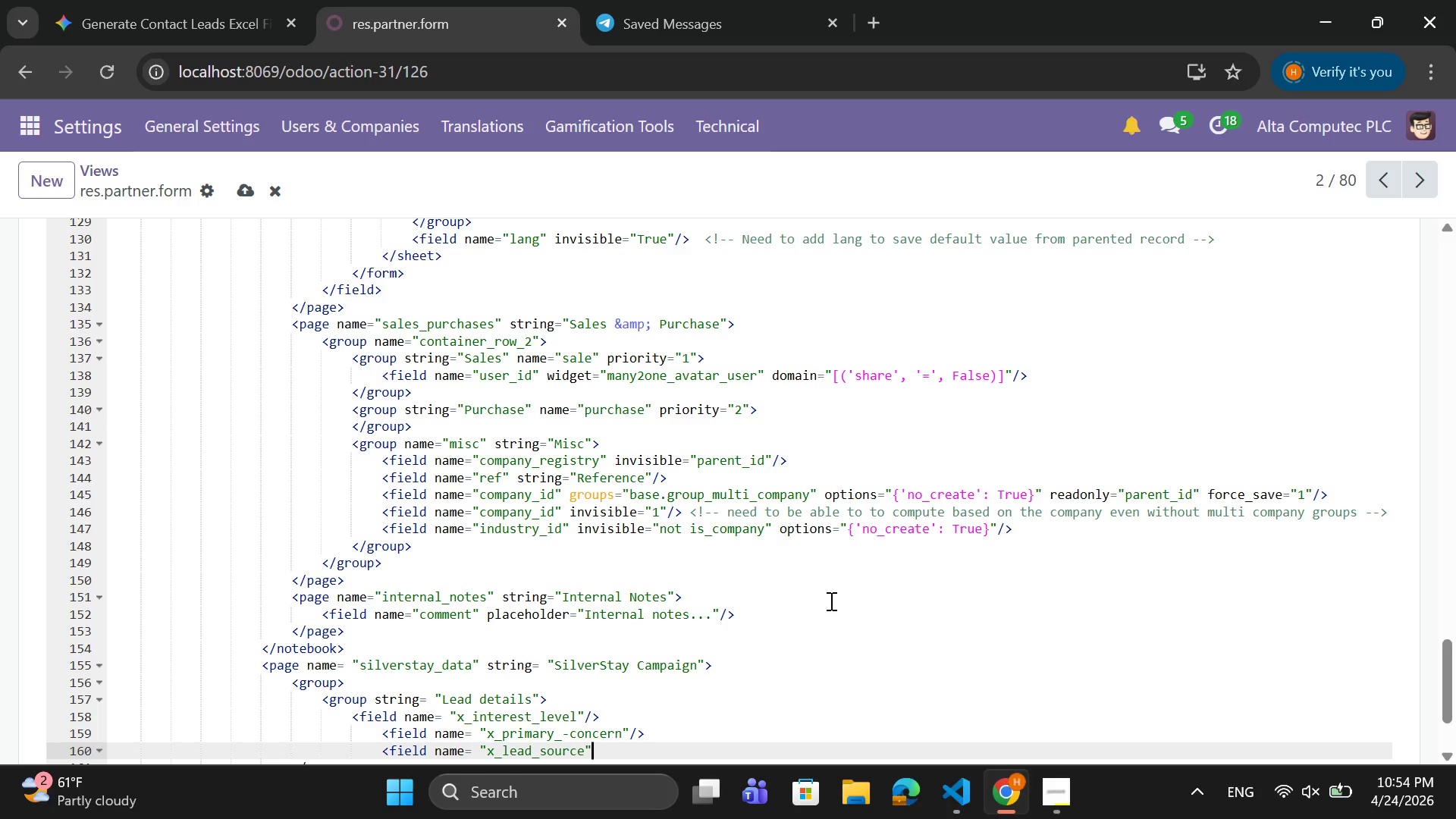 
key(Shift+Period)
 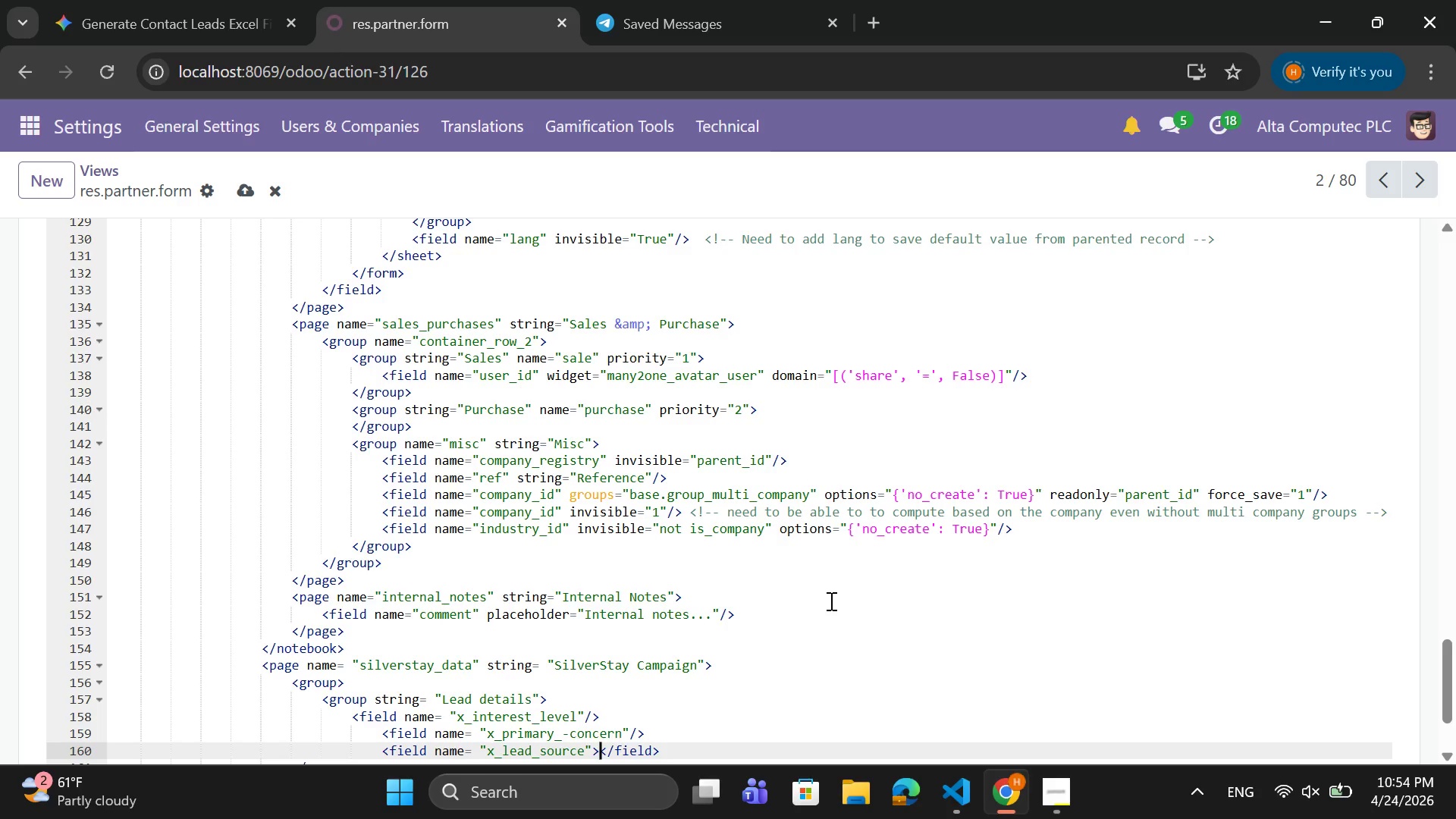 
key(ArrowLeft)
 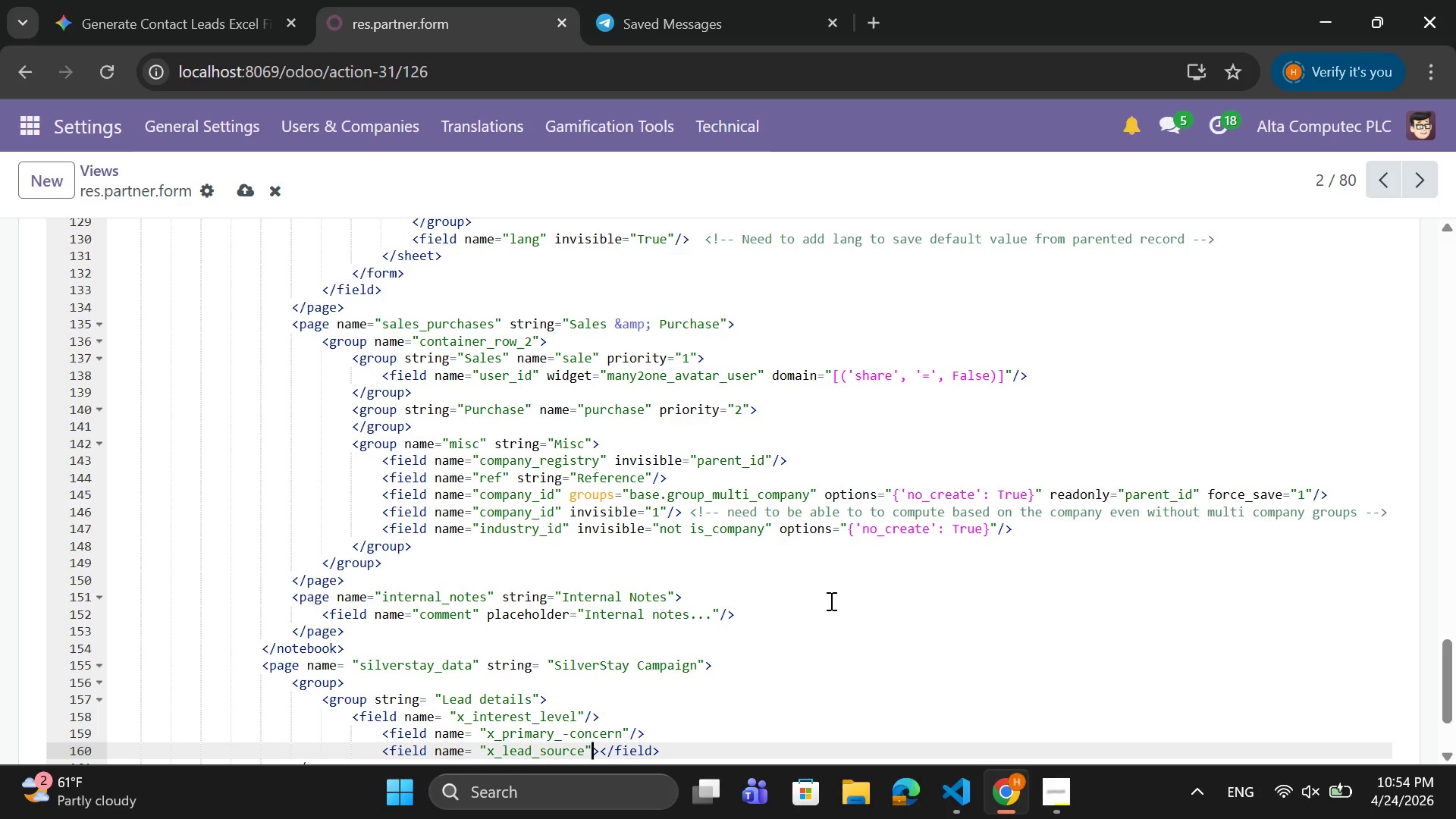 
key(Slash)
 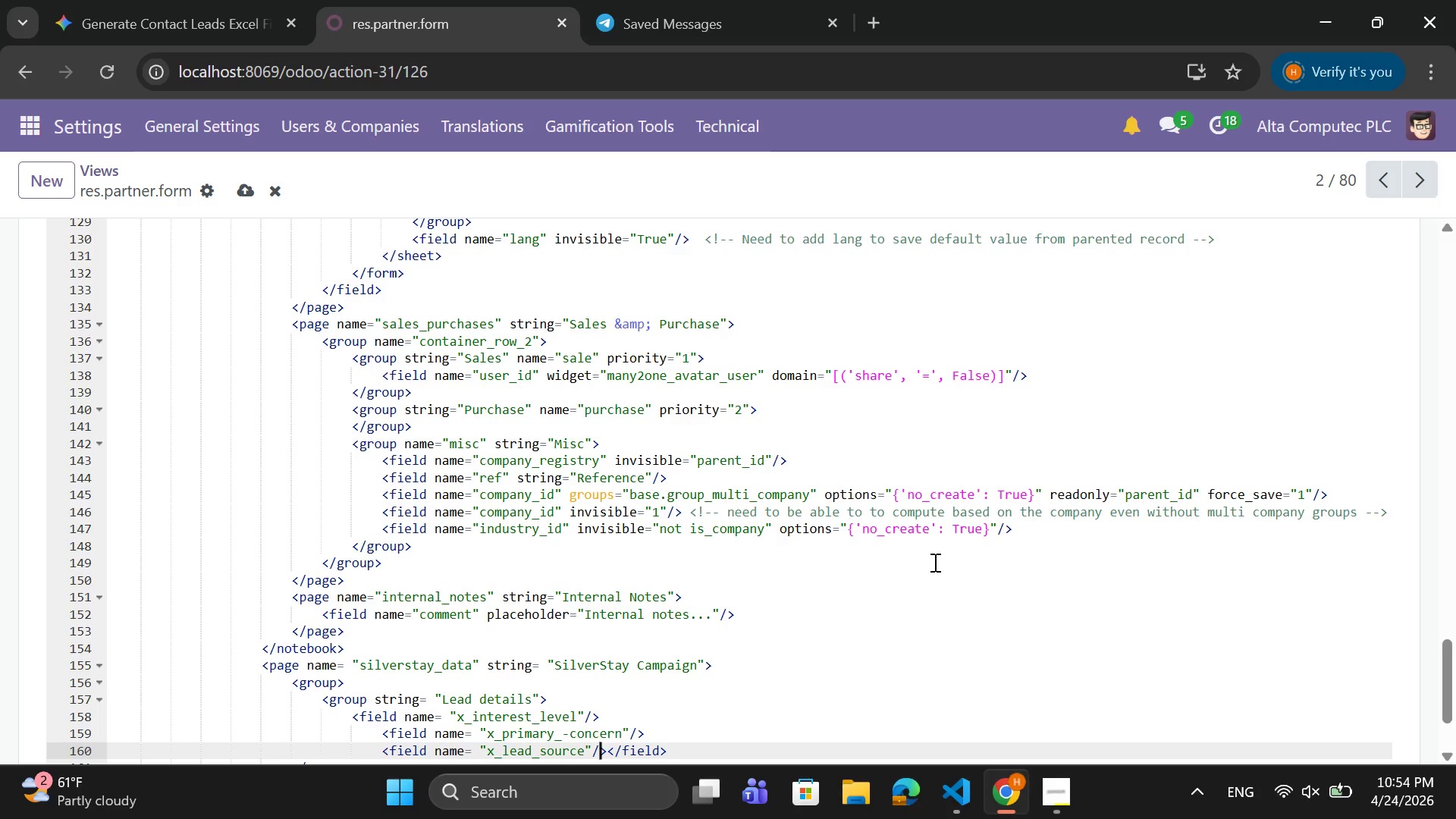 
wait(6.8)
 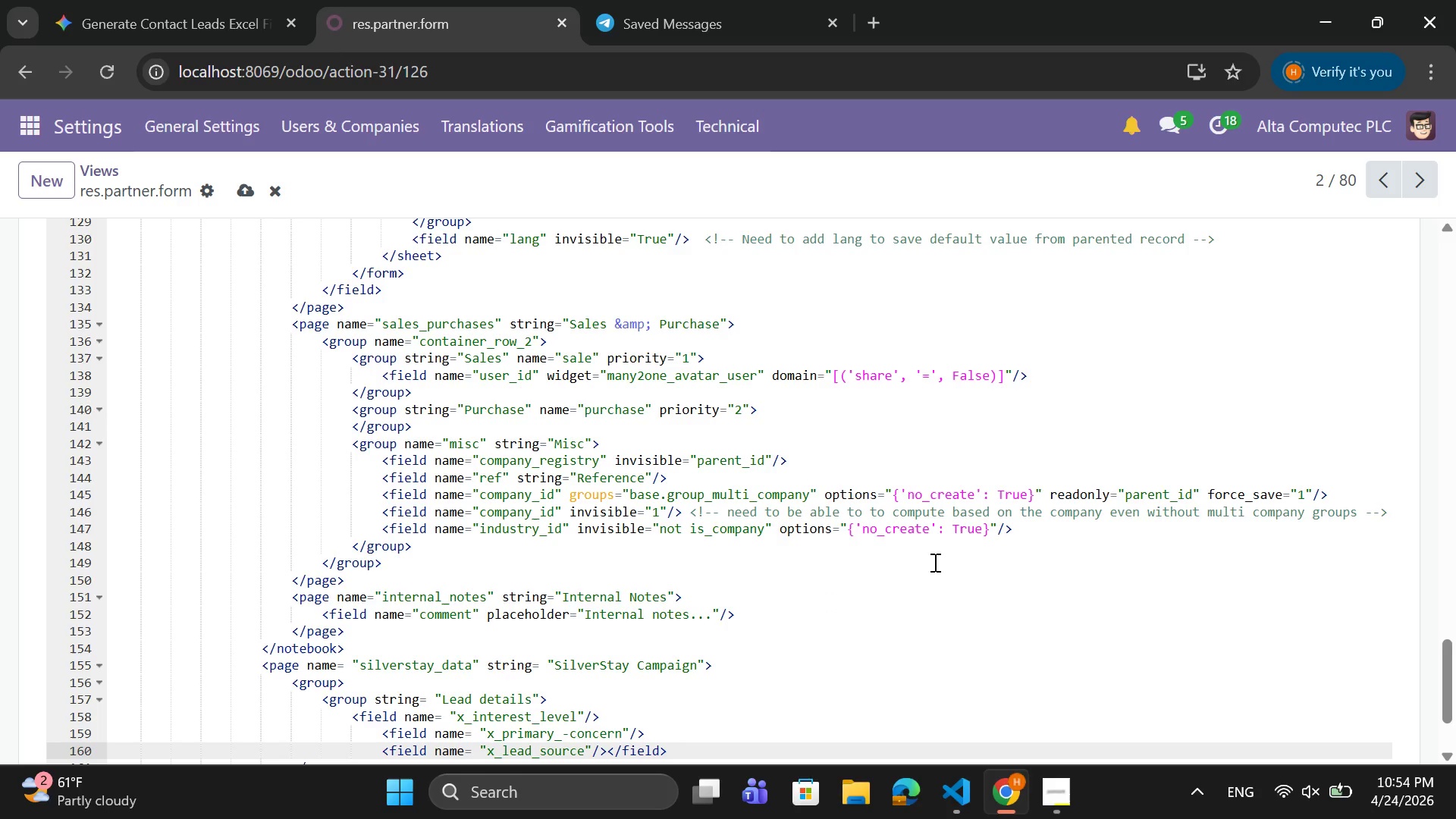 
key(ArrowRight)
 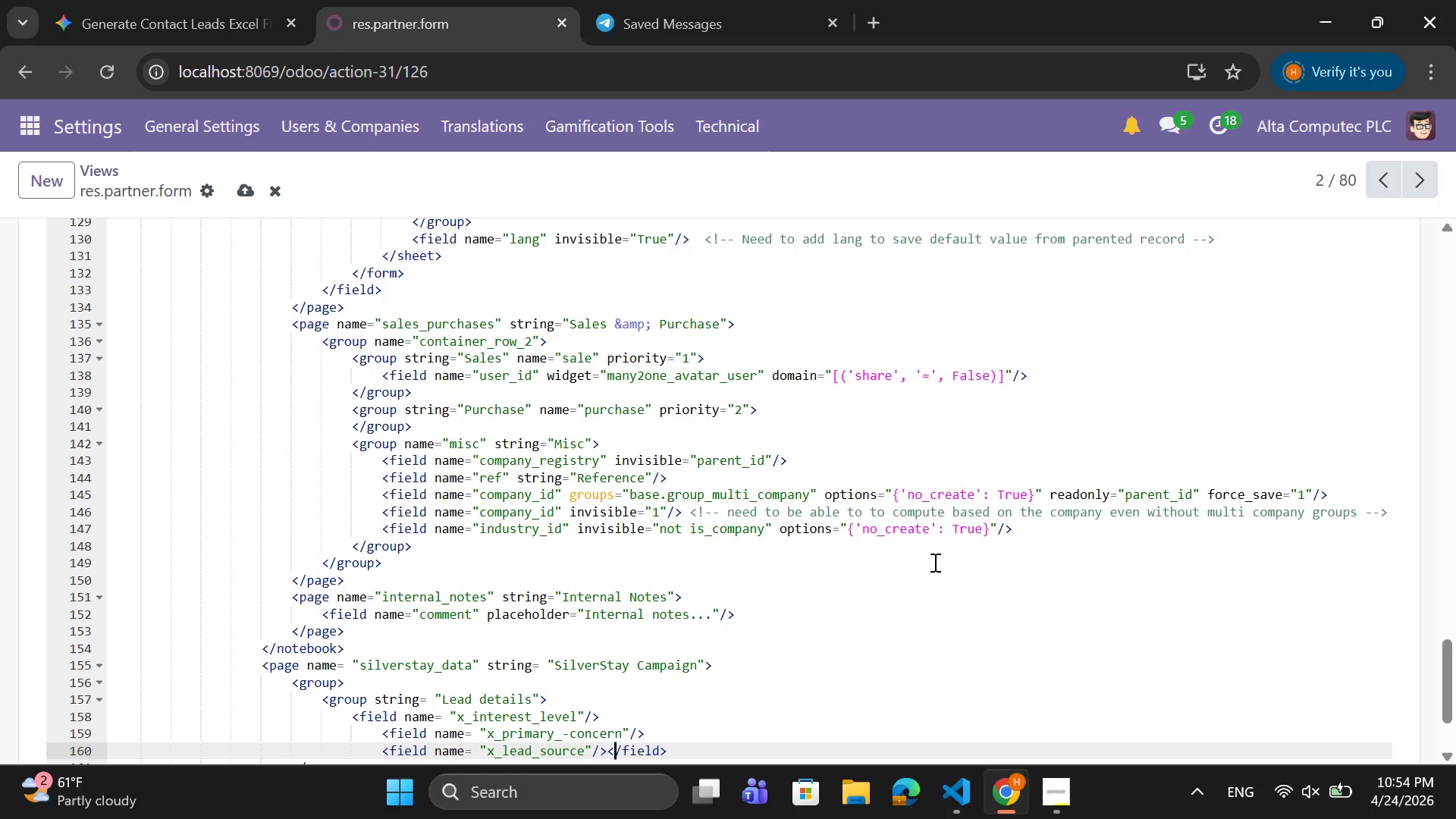 
key(ArrowRight)
 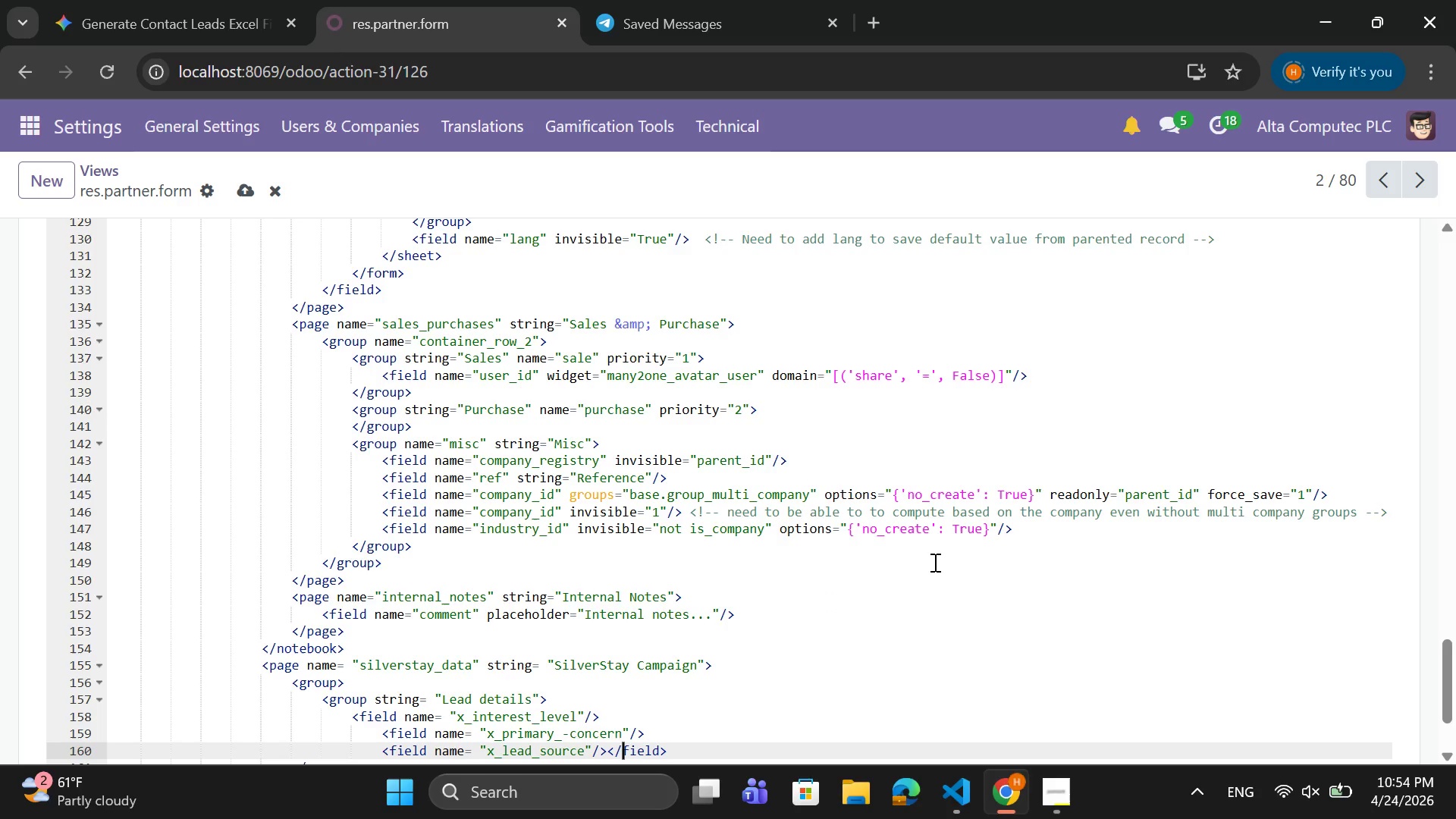 
key(ArrowRight)
 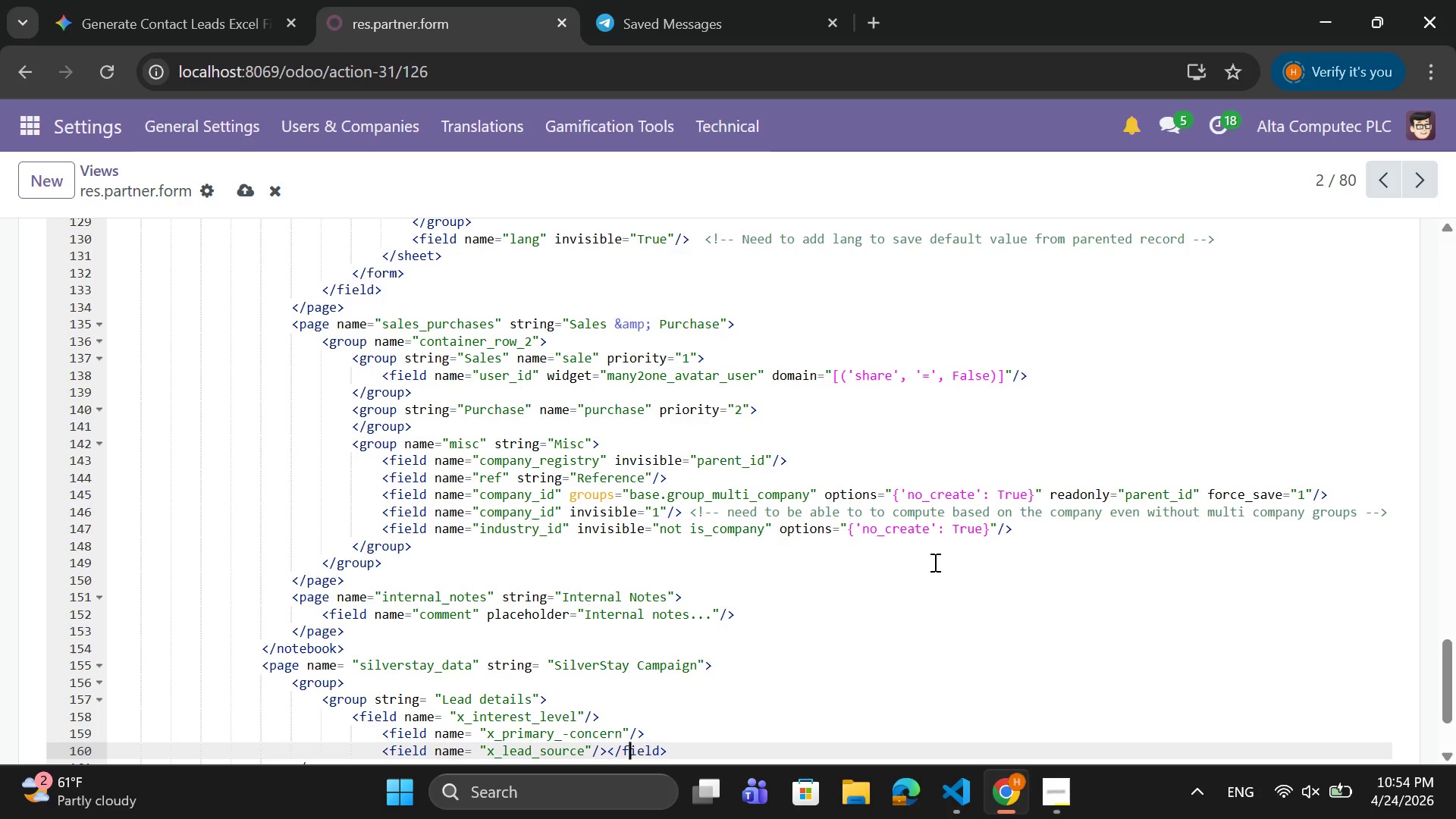 
key(ArrowRight)
 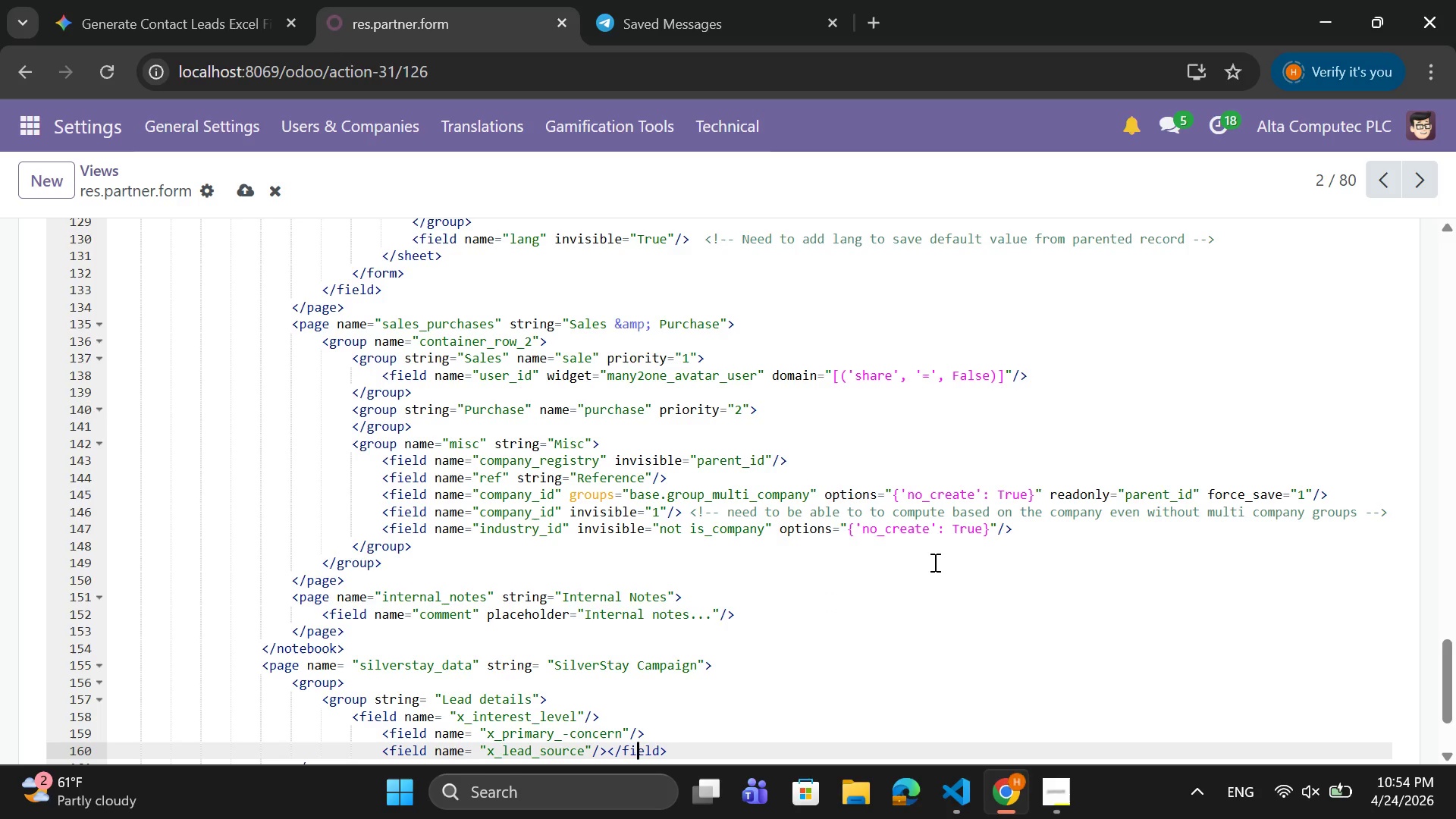 
key(ArrowRight)
 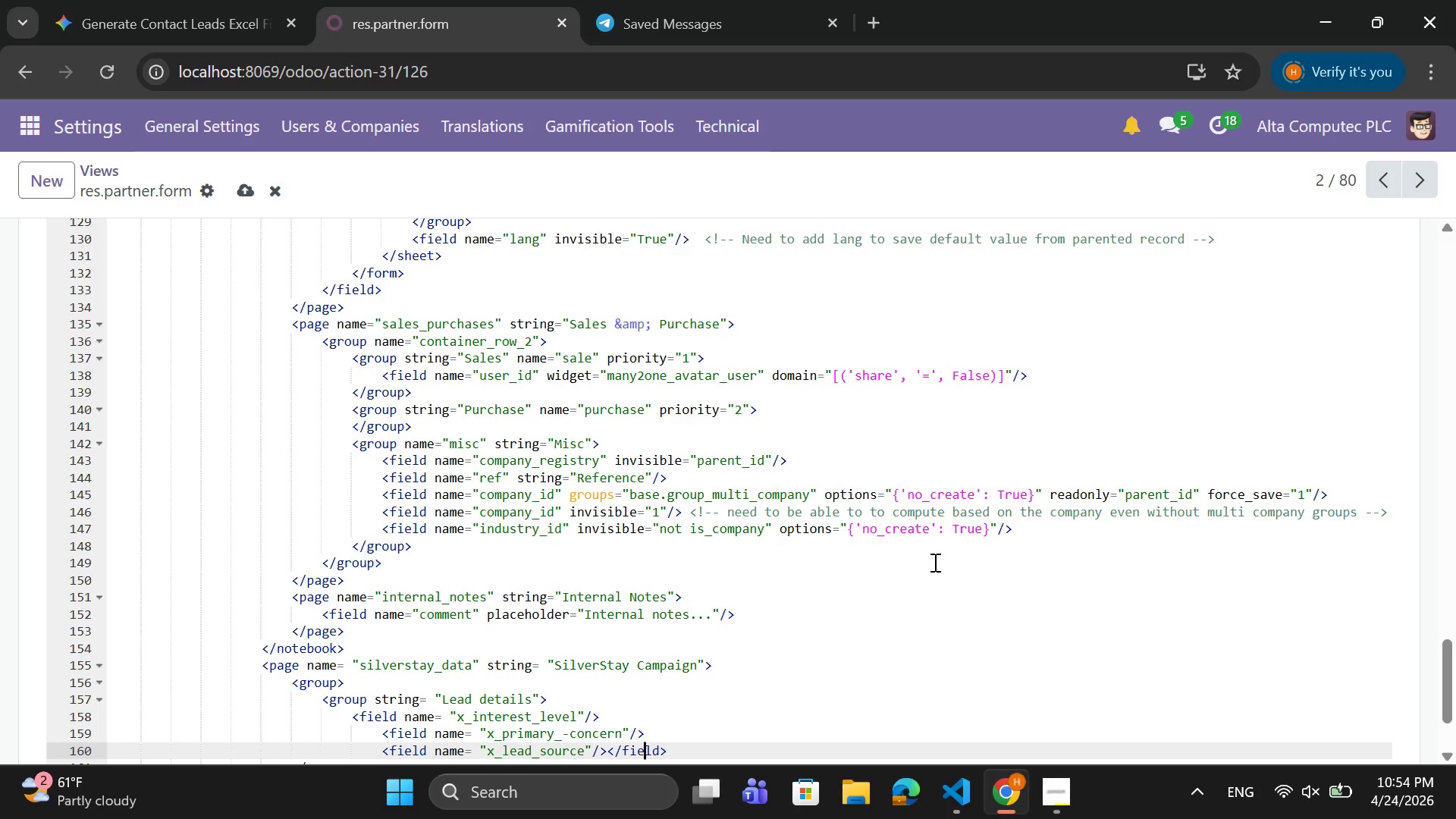 
key(ArrowRight)
 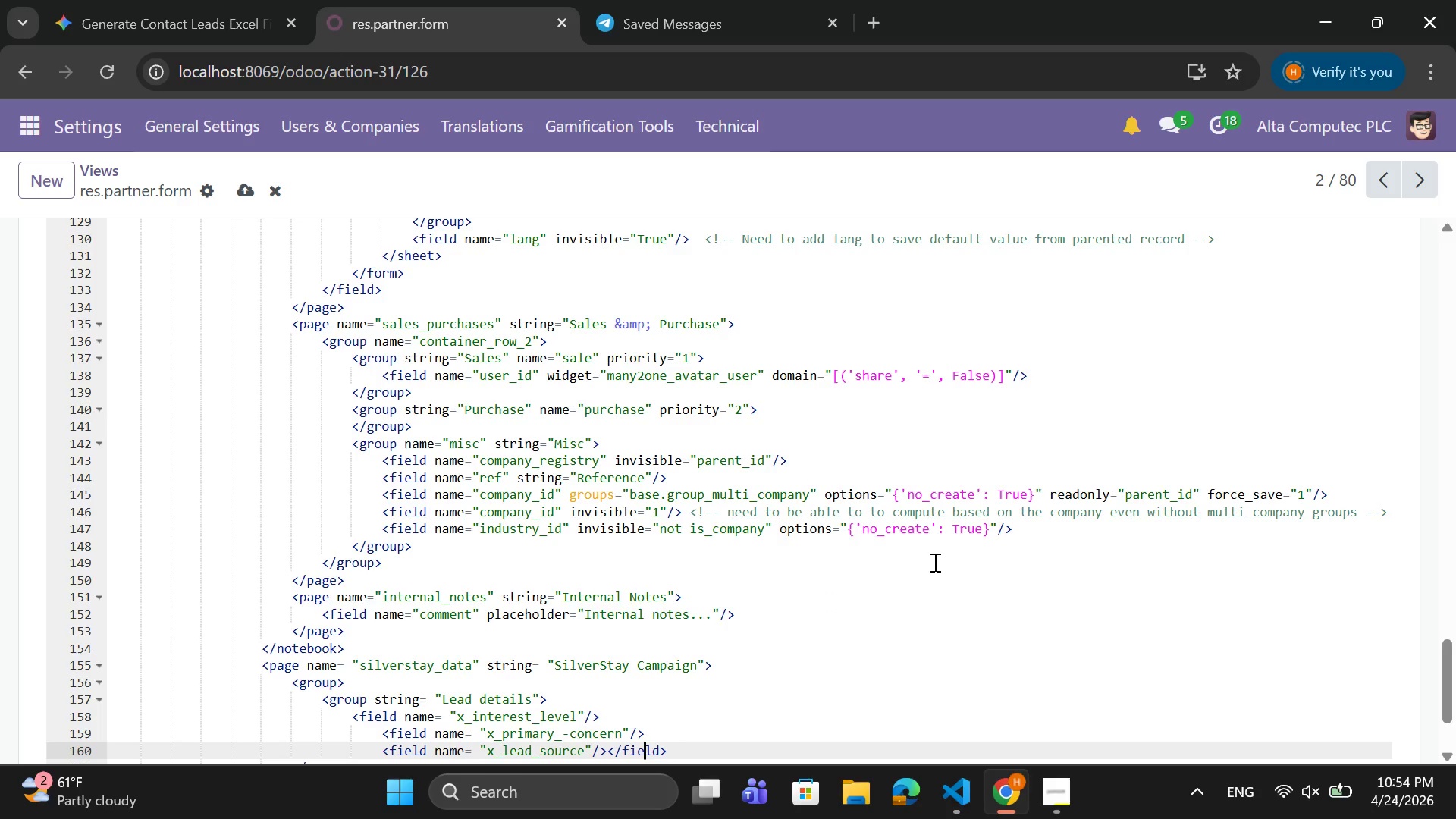 
key(ArrowRight)
 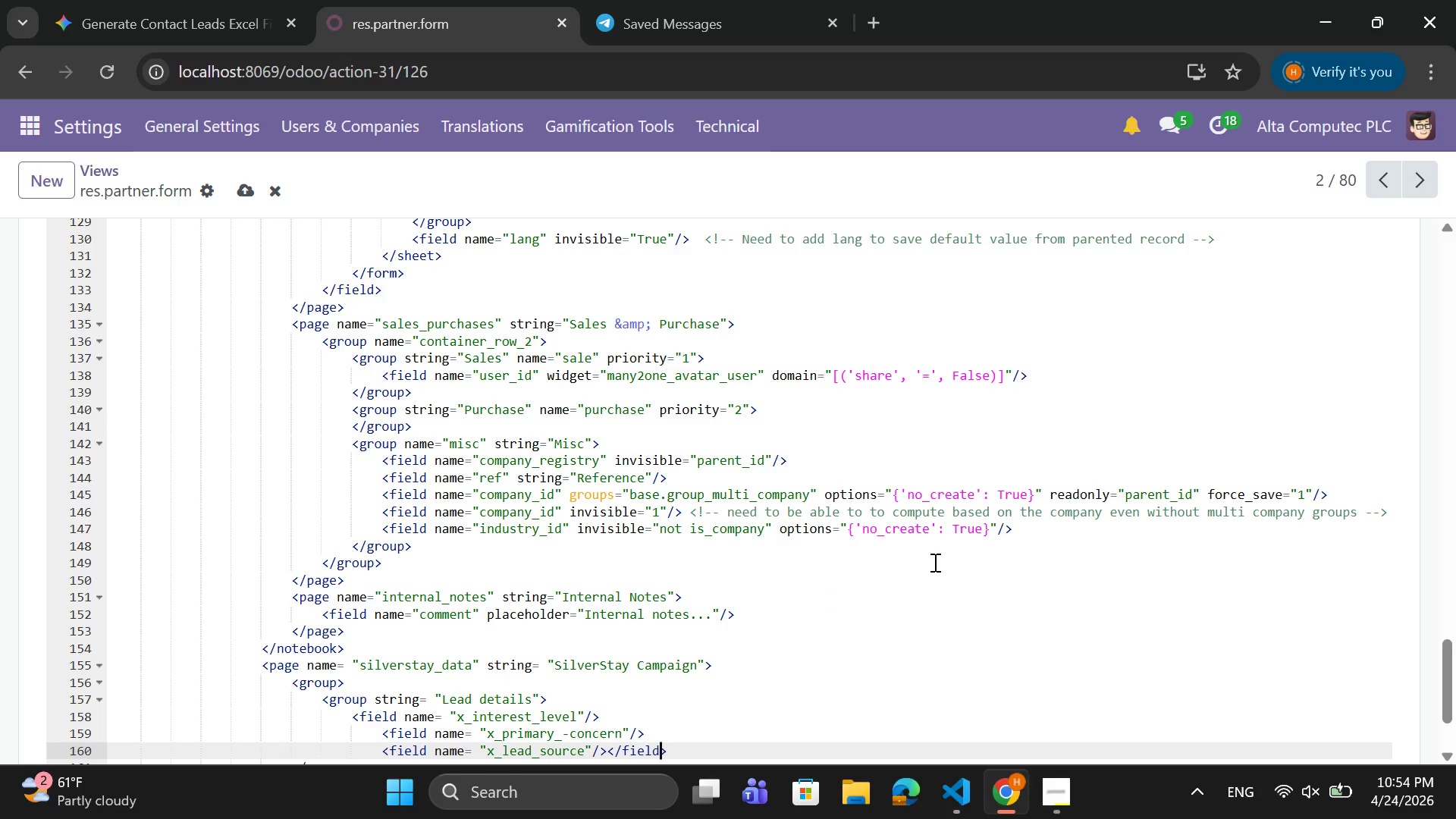 
key(ArrowRight)
 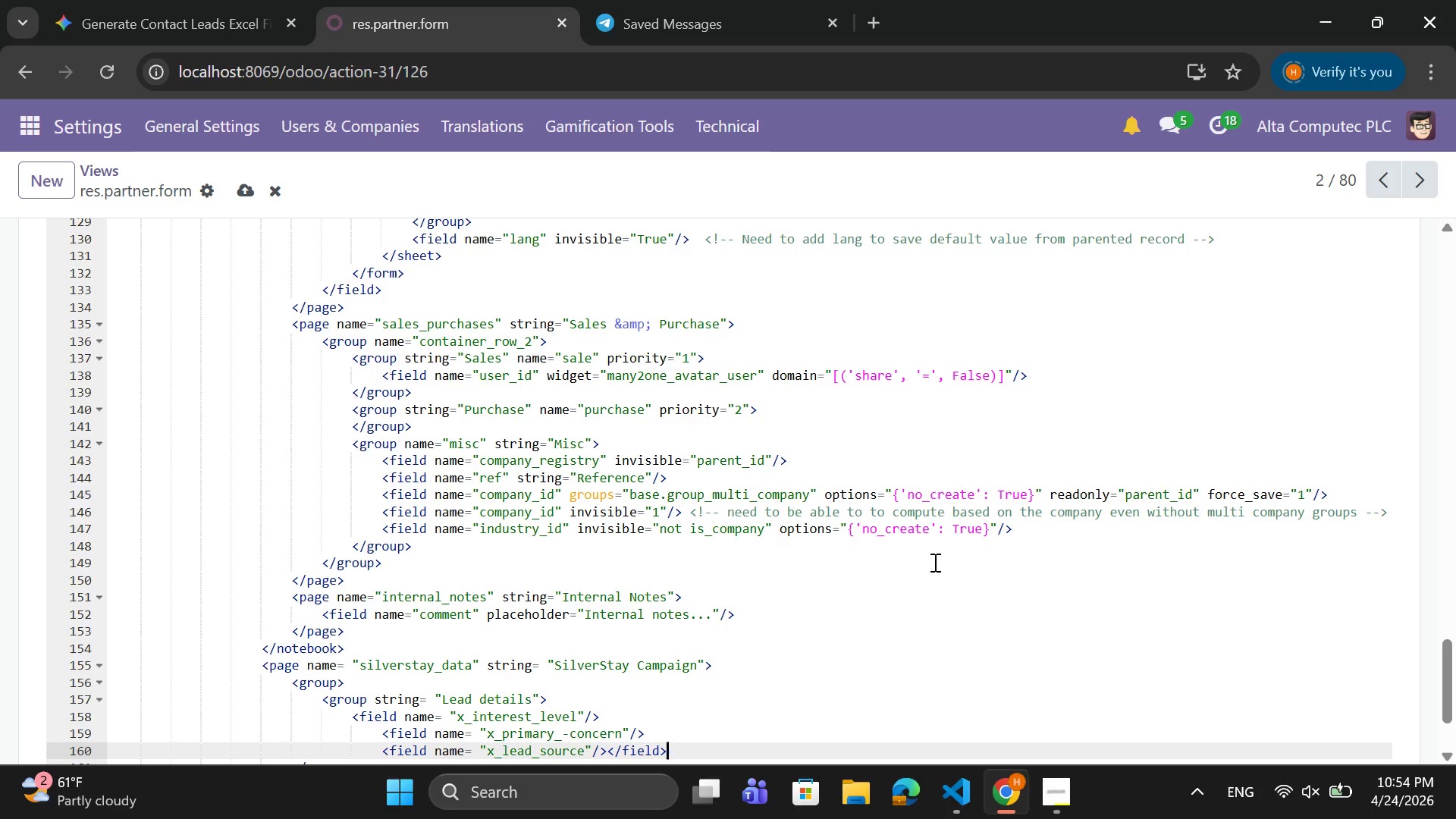 
key(ArrowRight)
 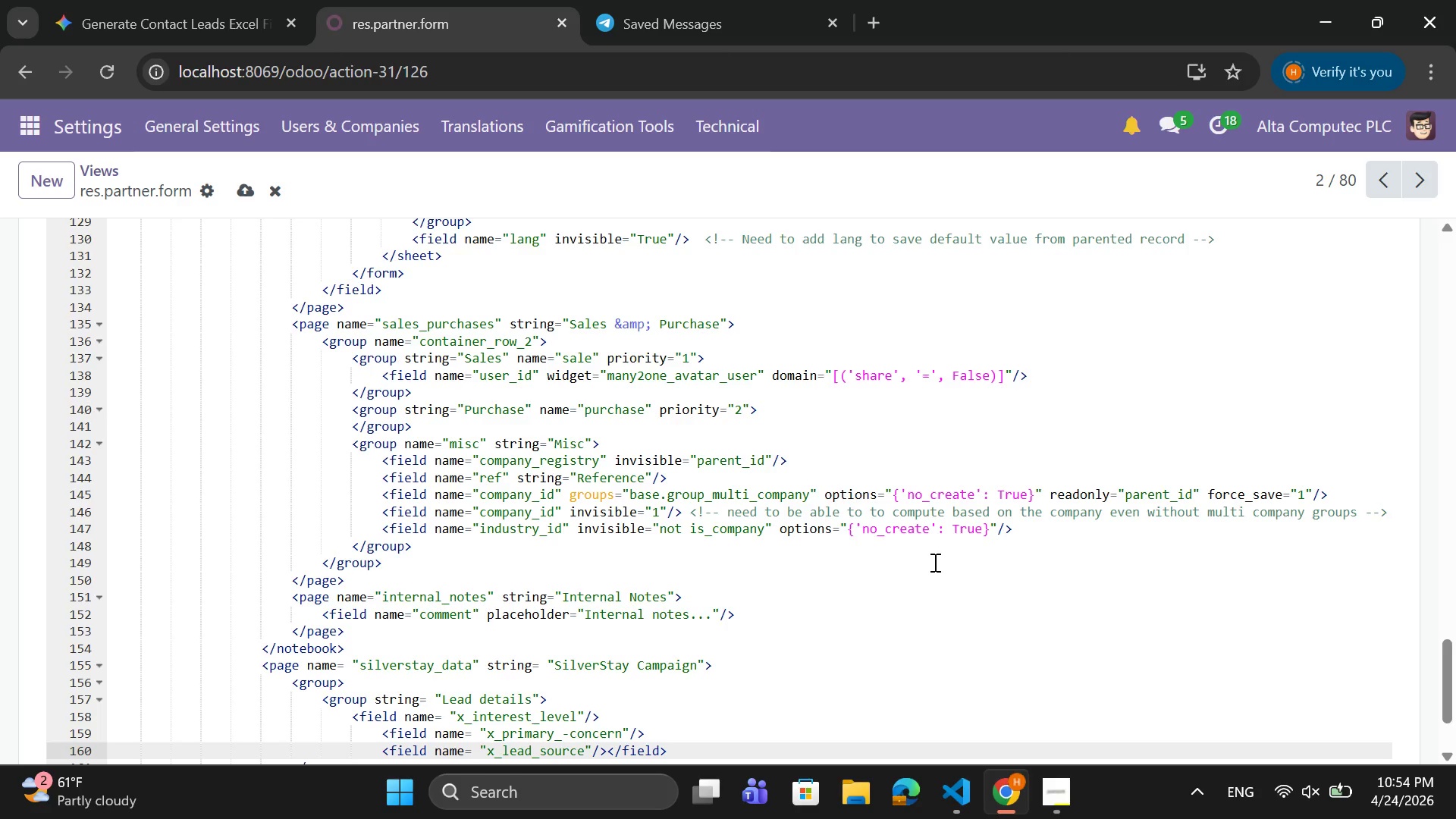 
key(Enter)
 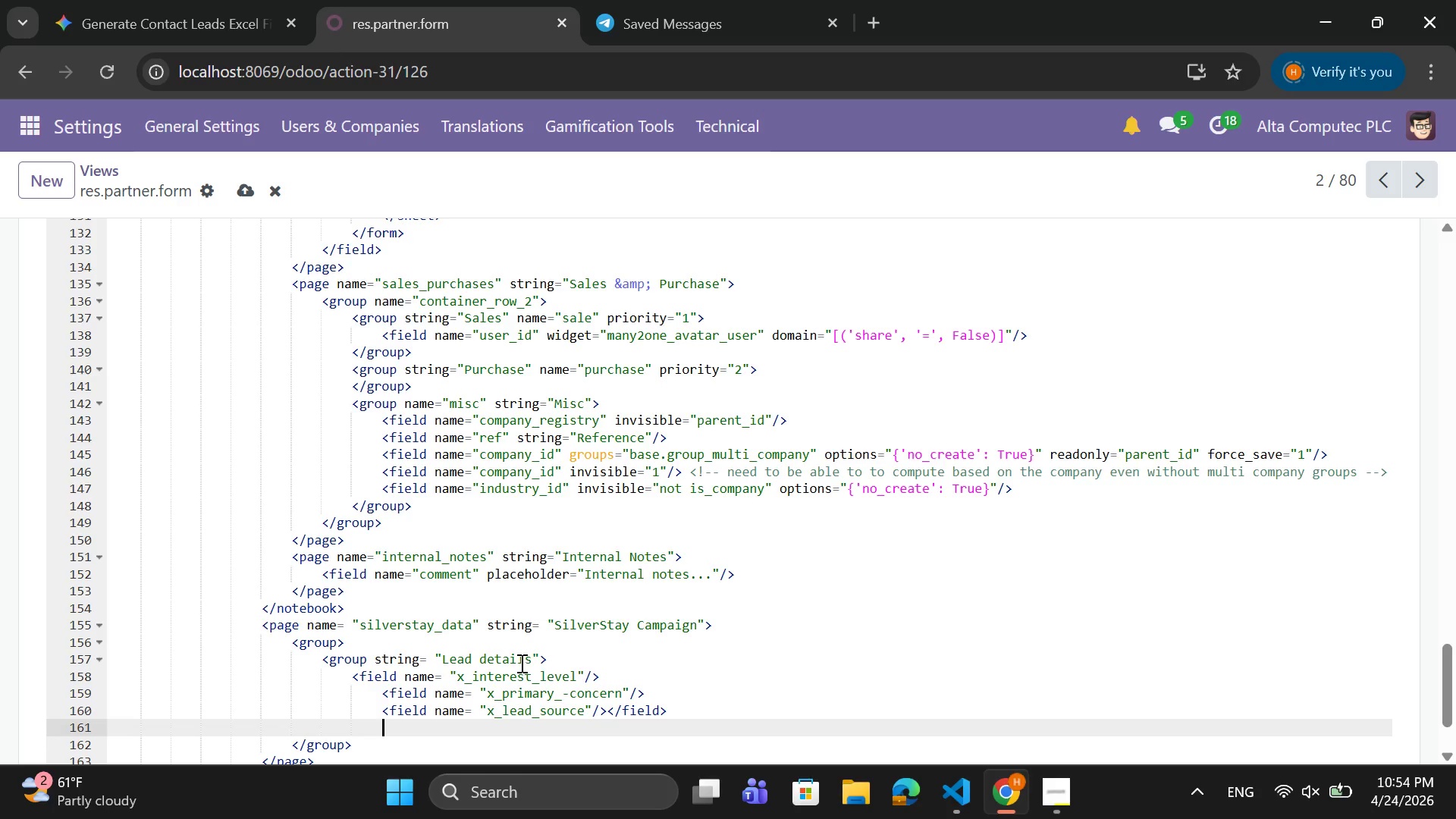 
wait(19.58)
 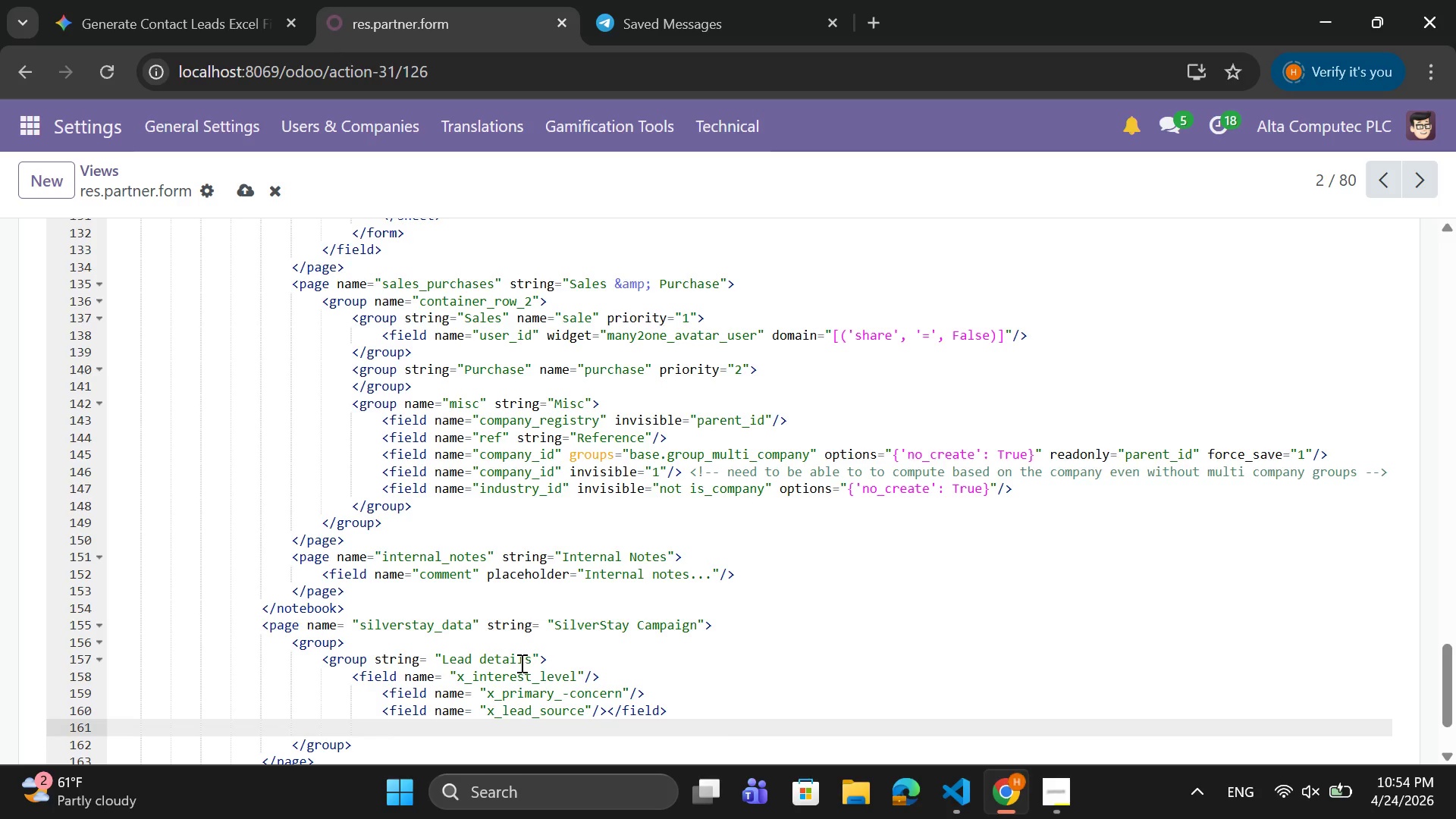 
key(Shift+Comma)
 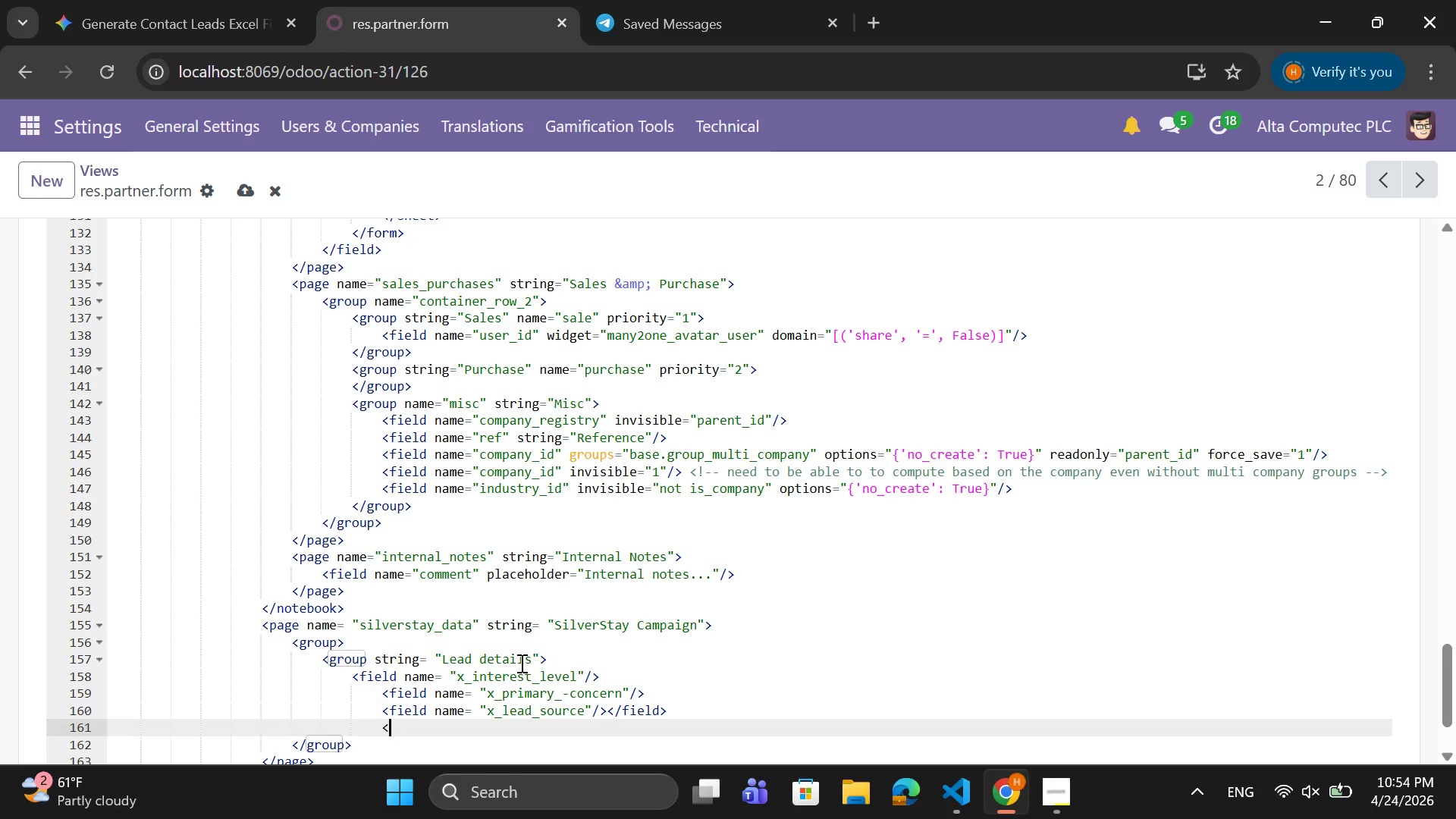 
wait(10.28)
 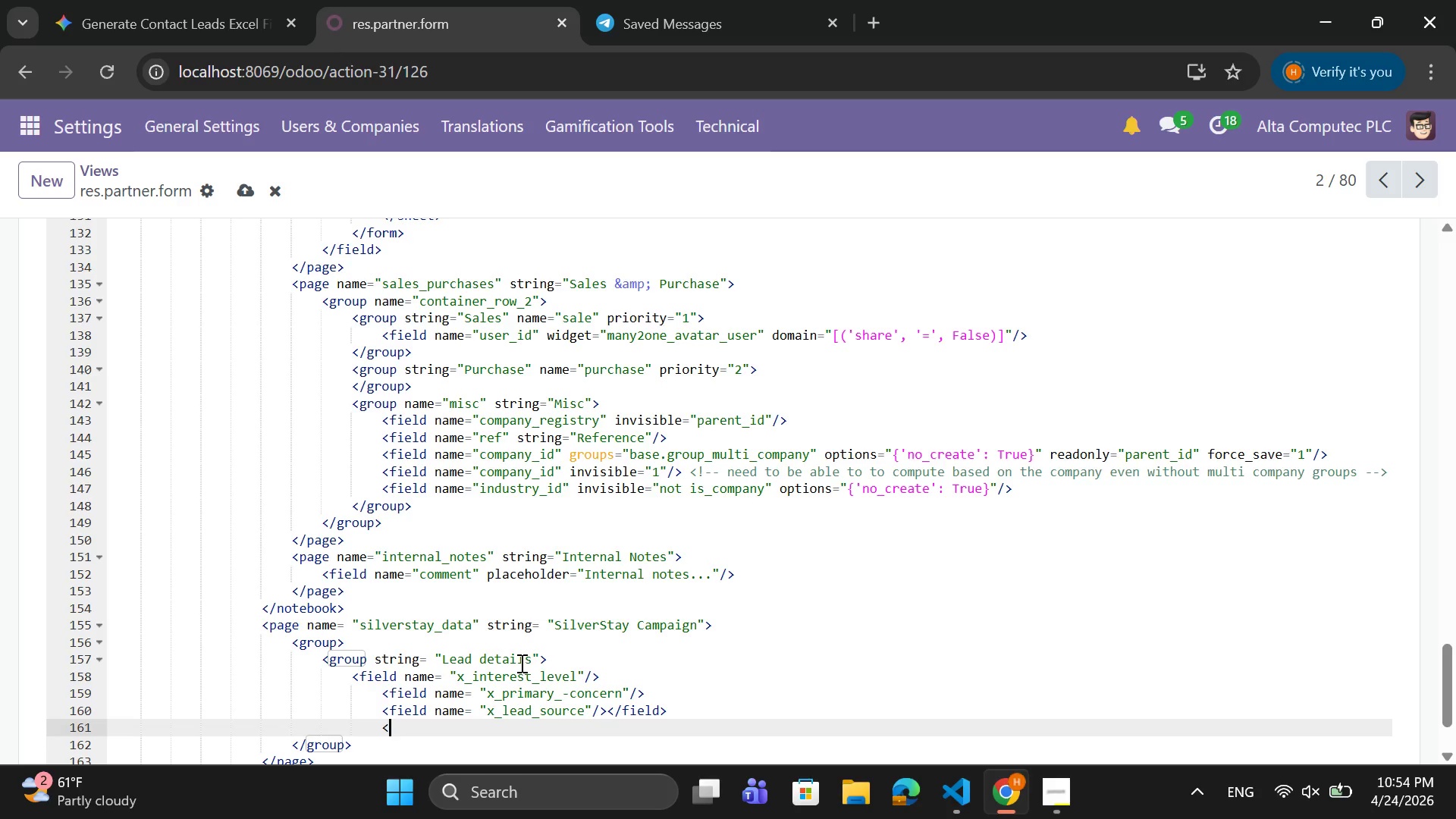 
type(group)
 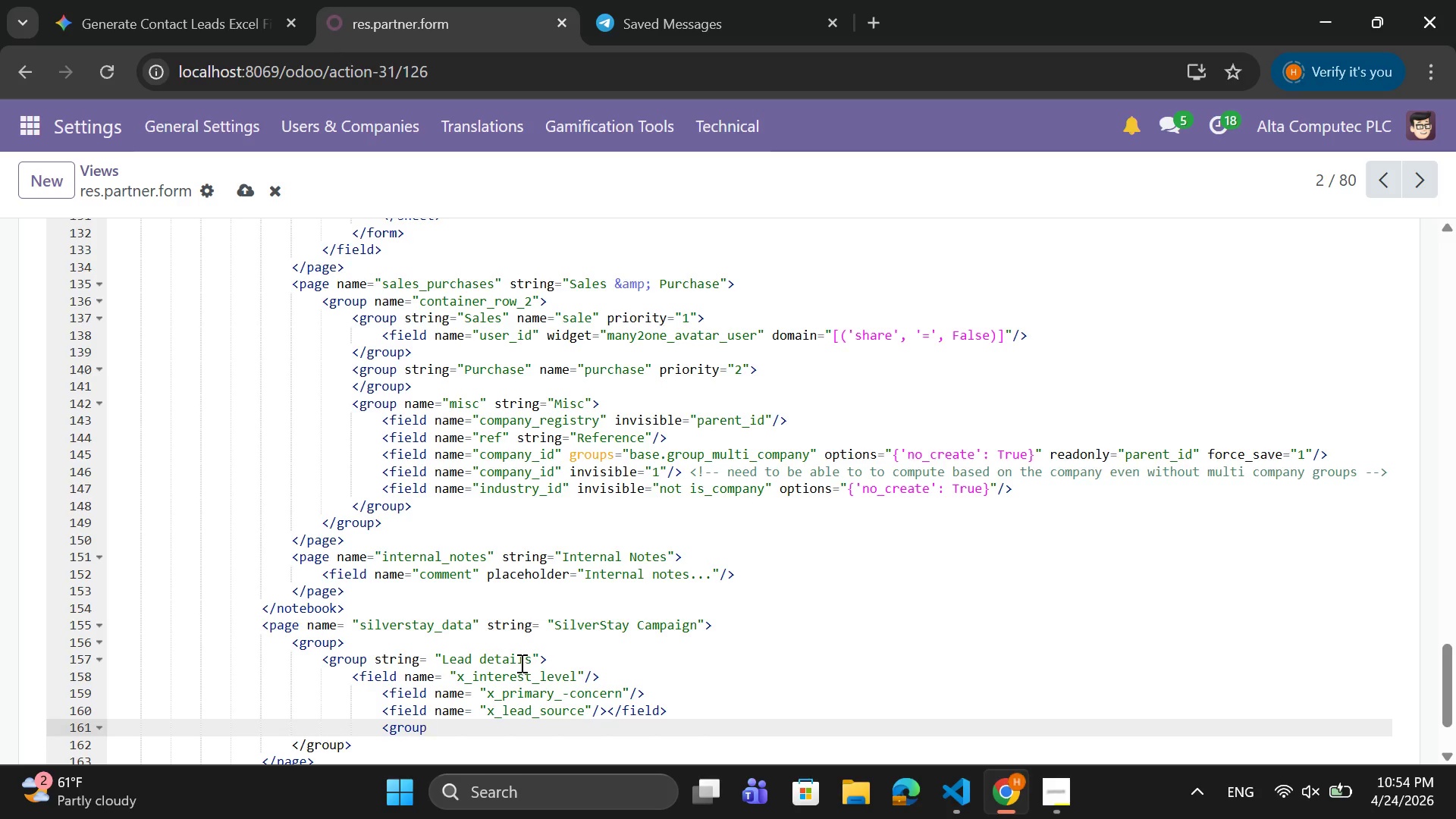 
key(Space)
 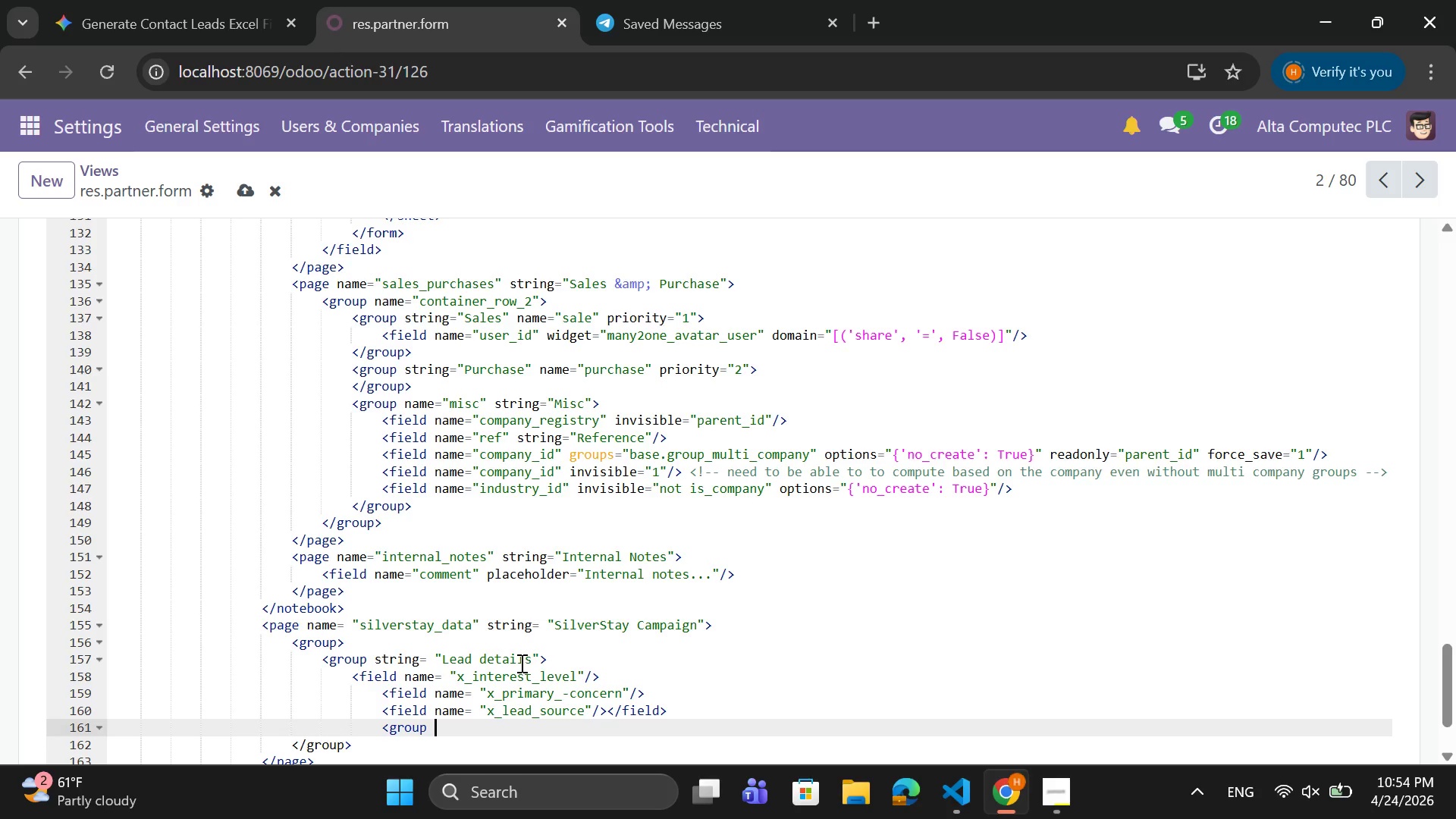 
key(Backspace)
 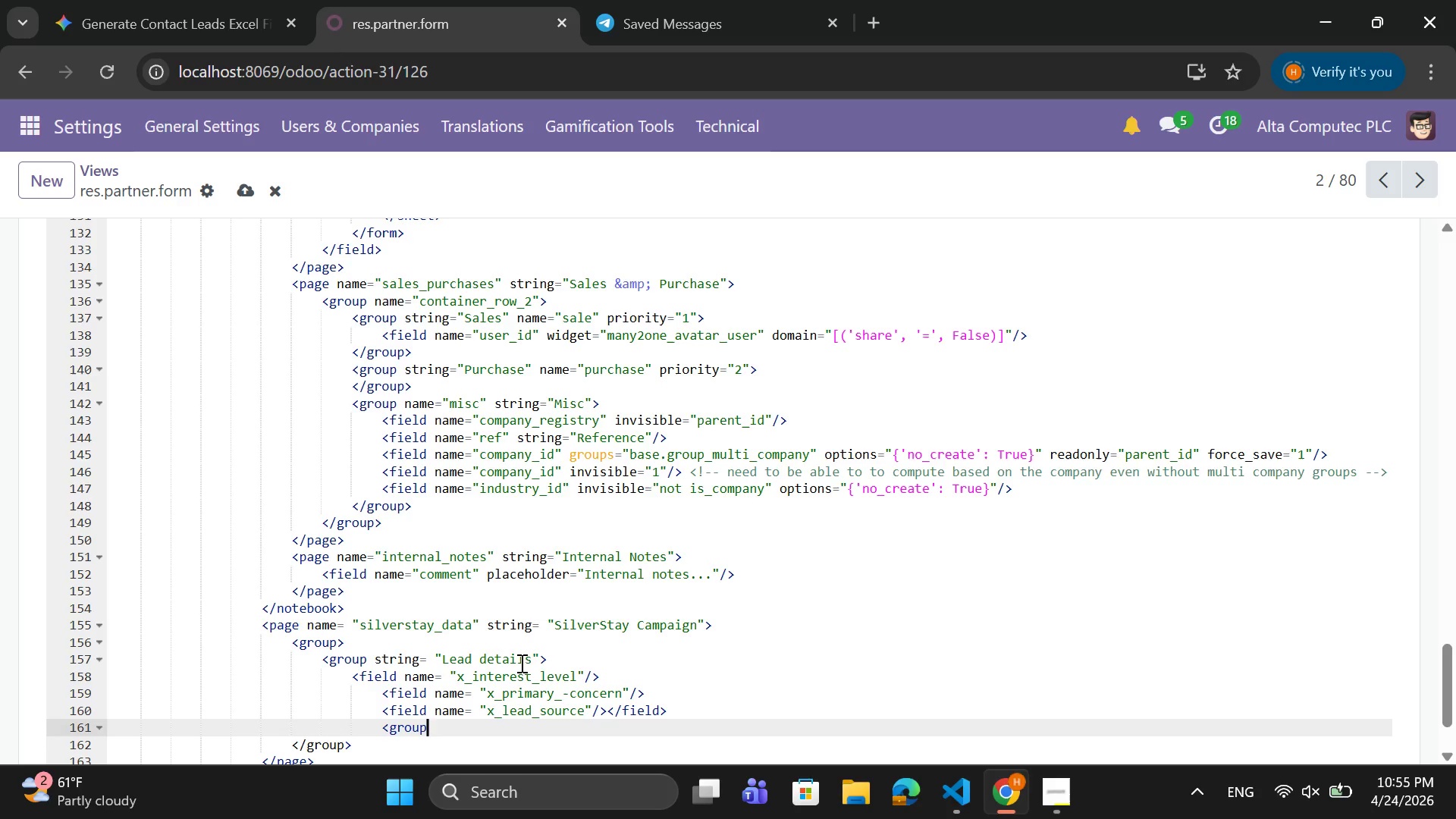 
key(ArrowLeft)
 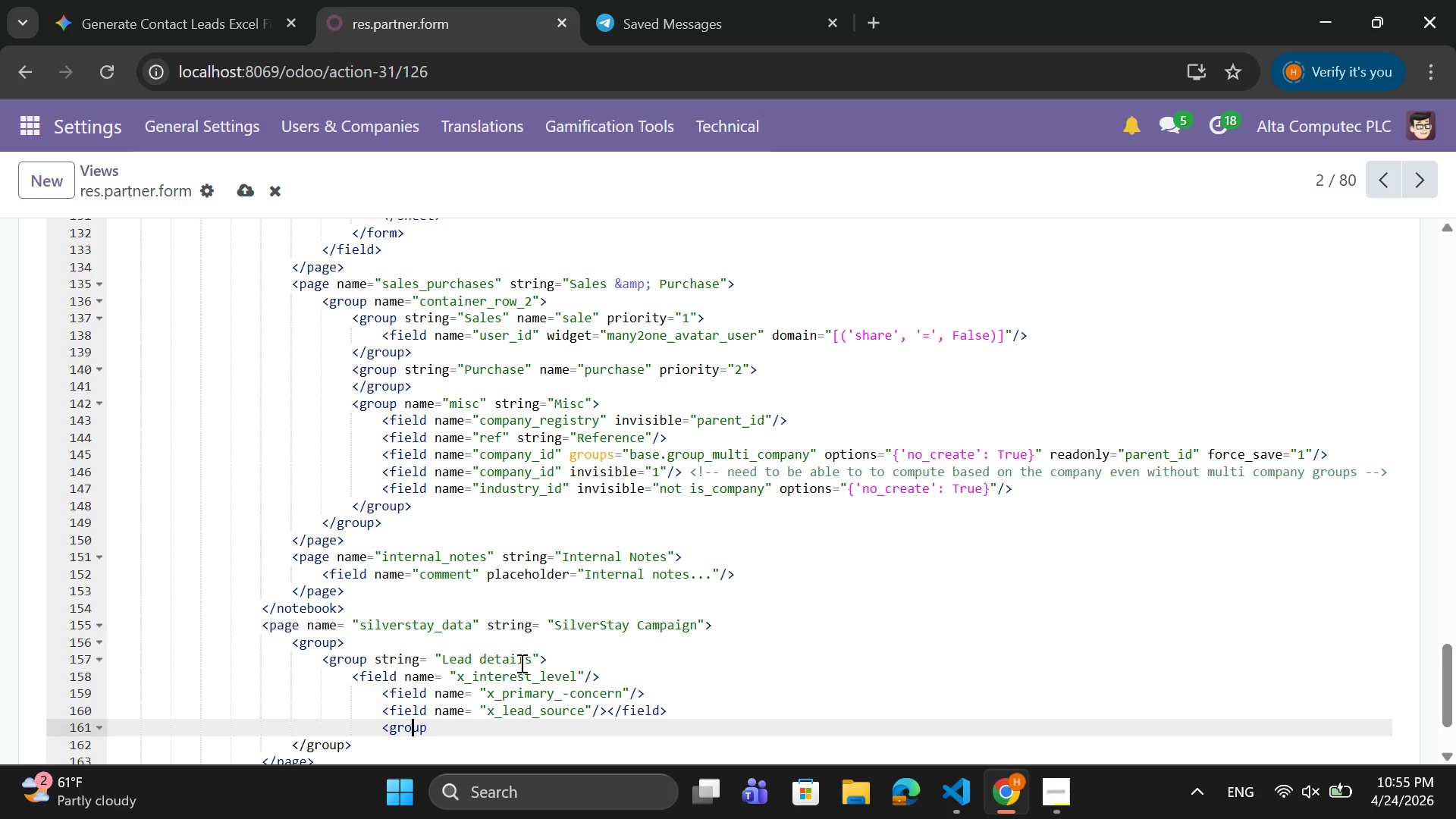 
key(ArrowLeft)
 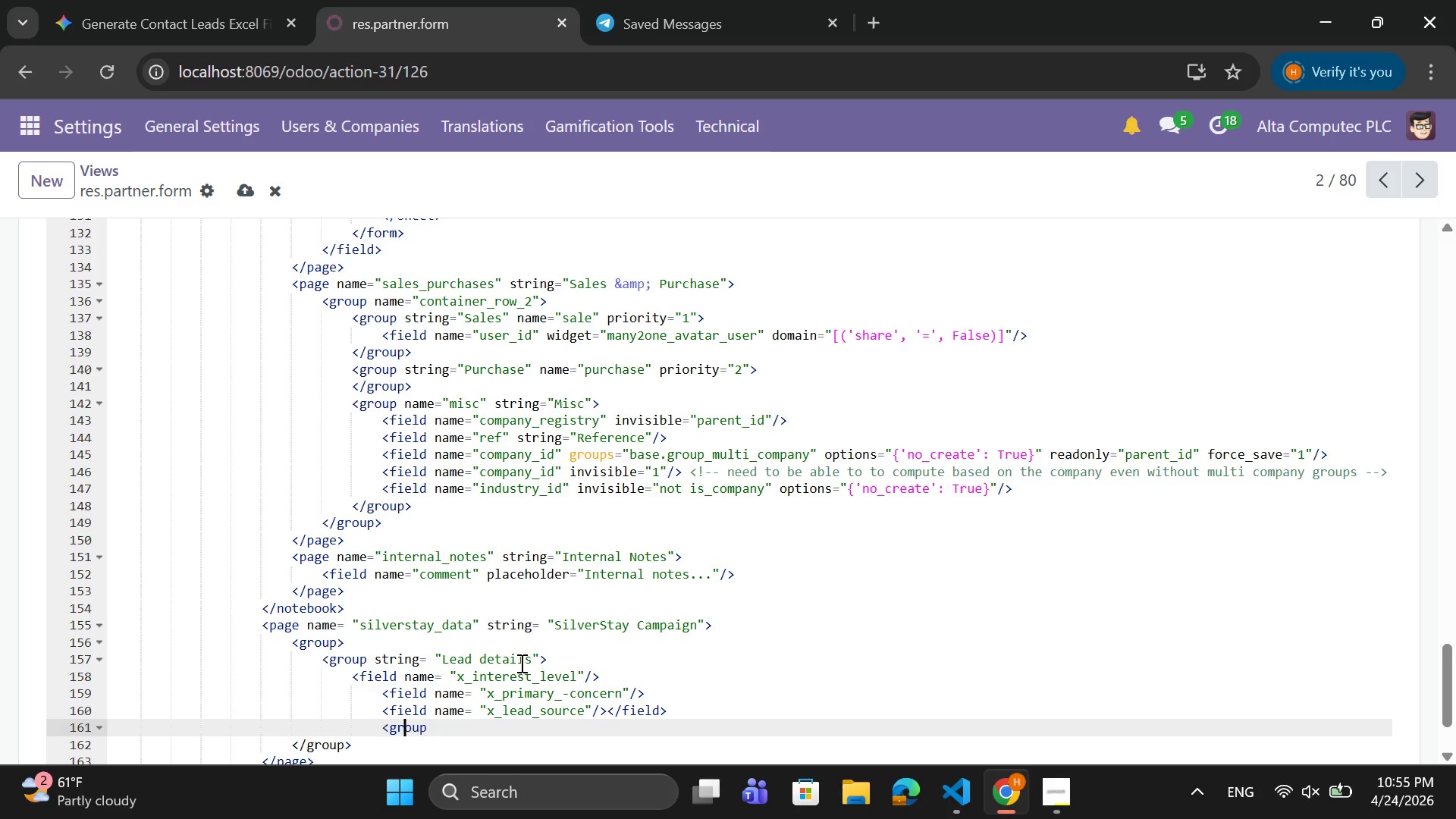 
key(ArrowLeft)
 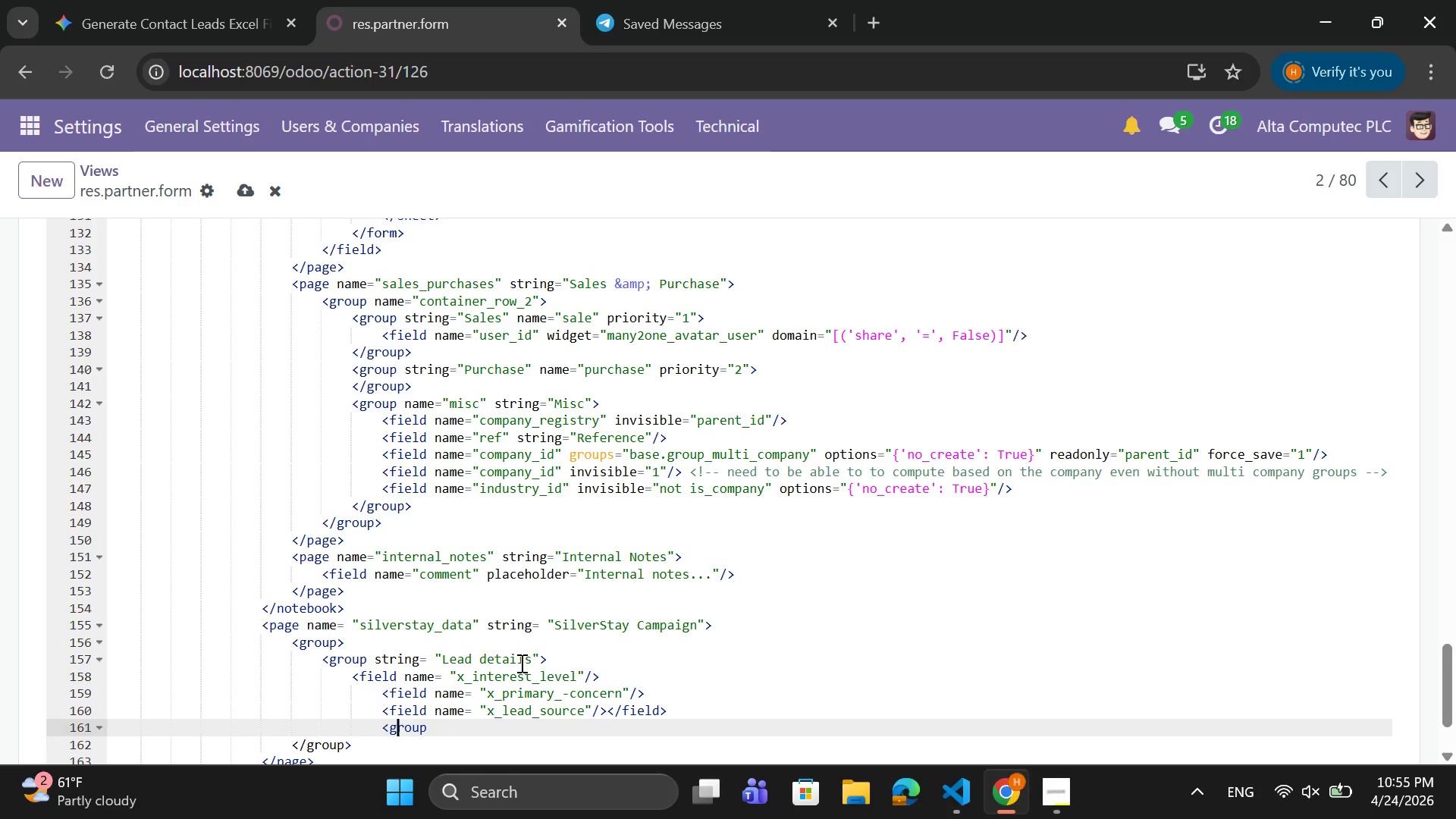 
key(ArrowLeft)
 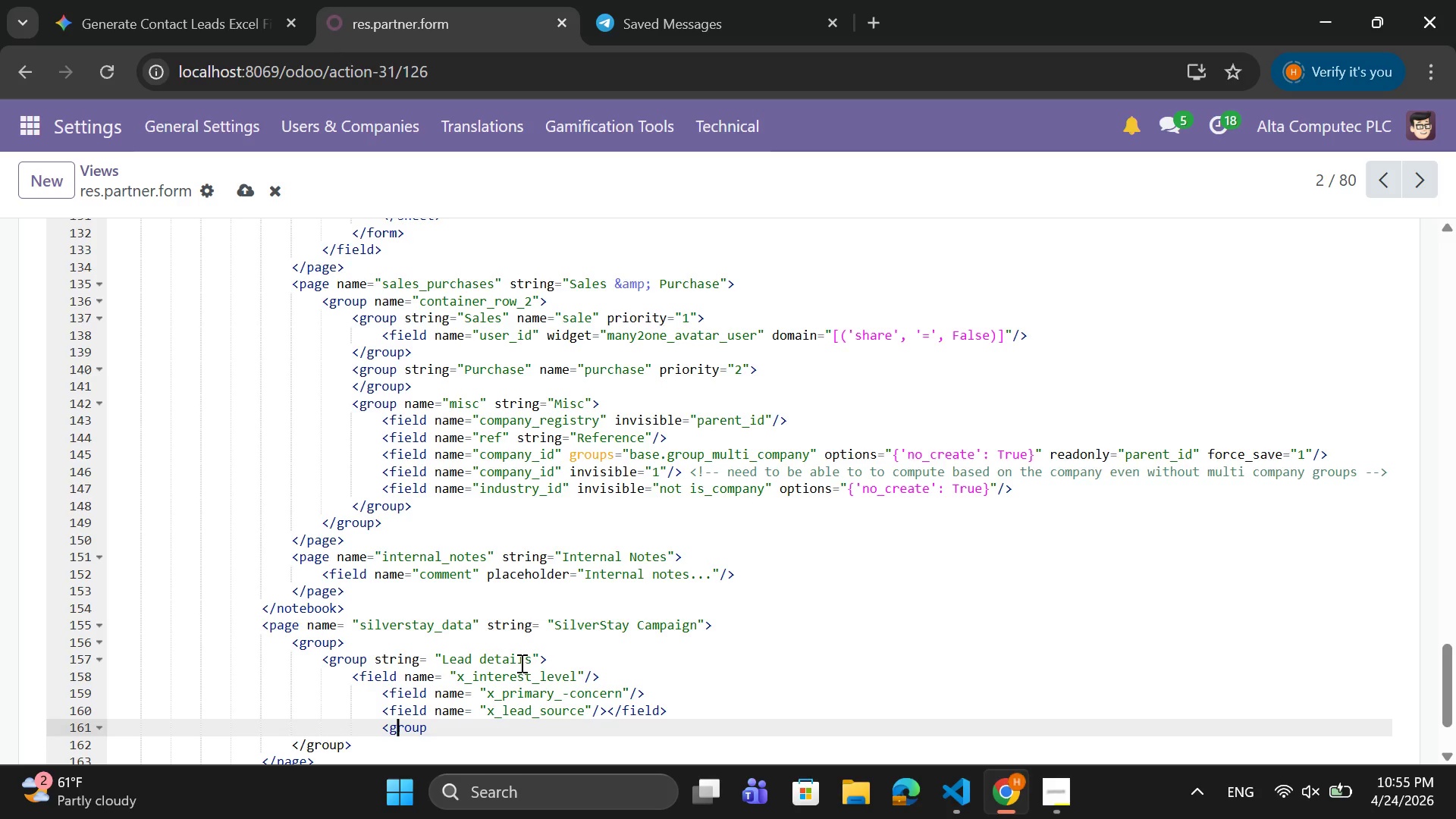 
key(ArrowLeft)
 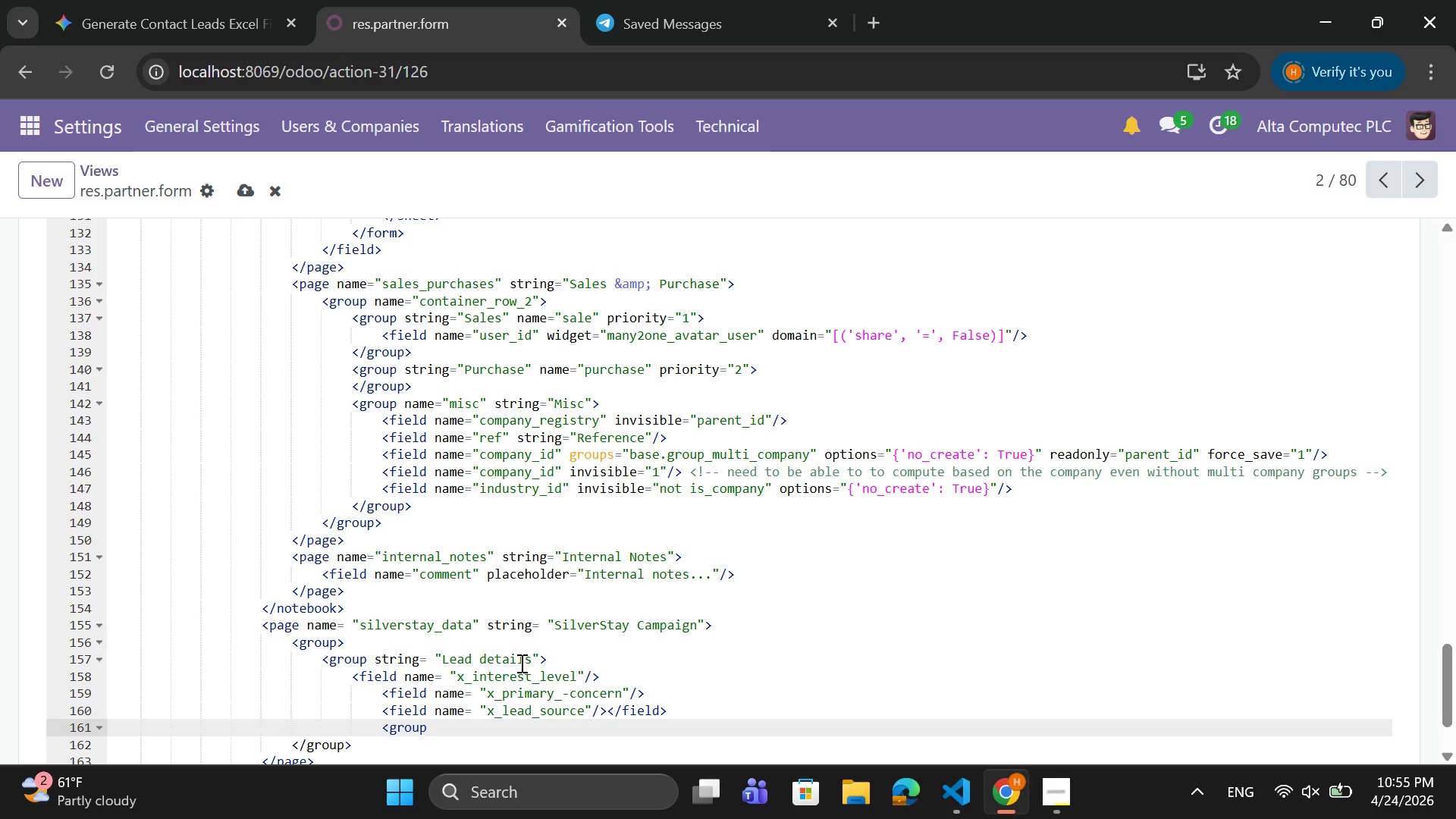 
key(Slash)
 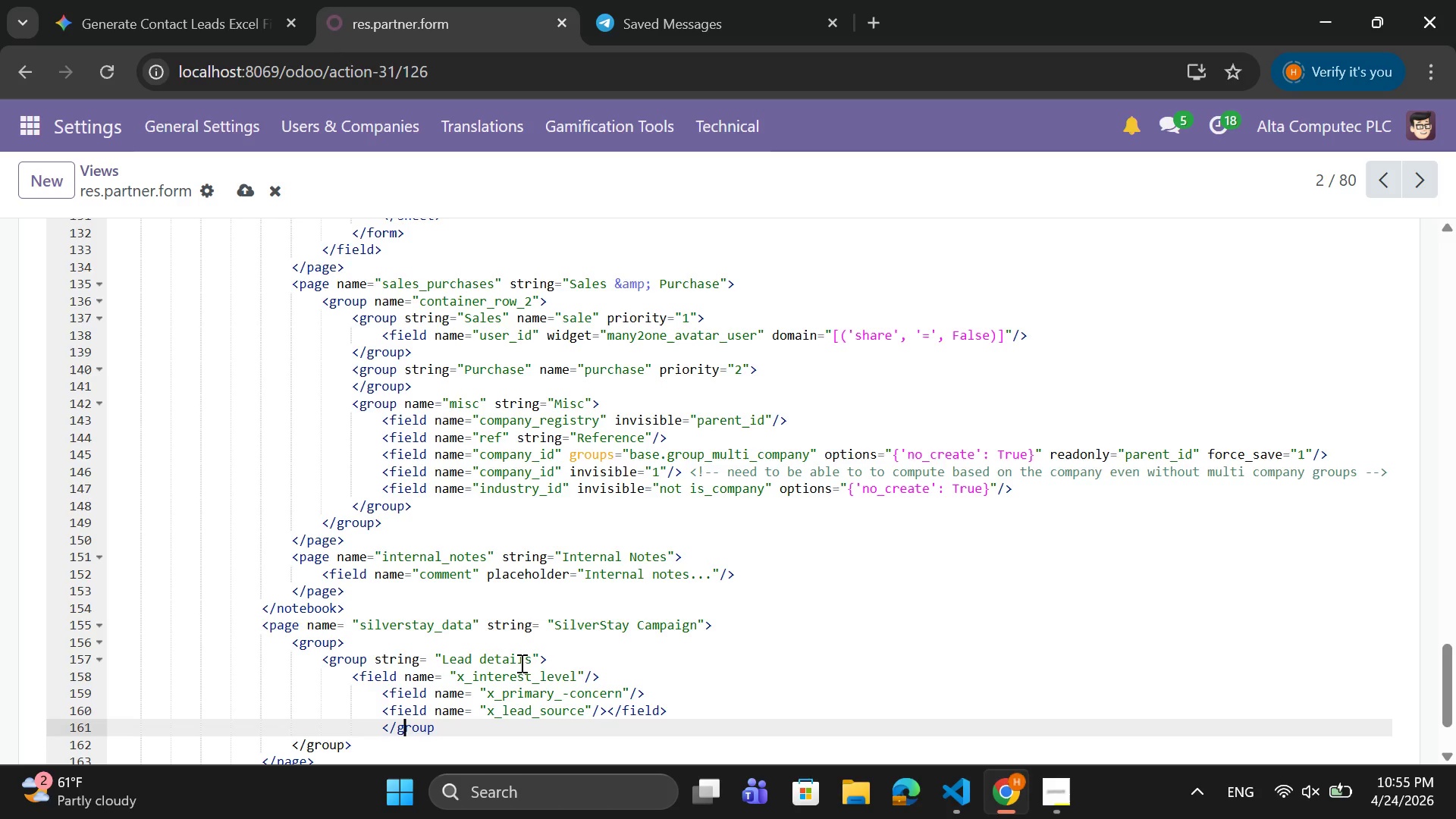 
key(ArrowRight)
 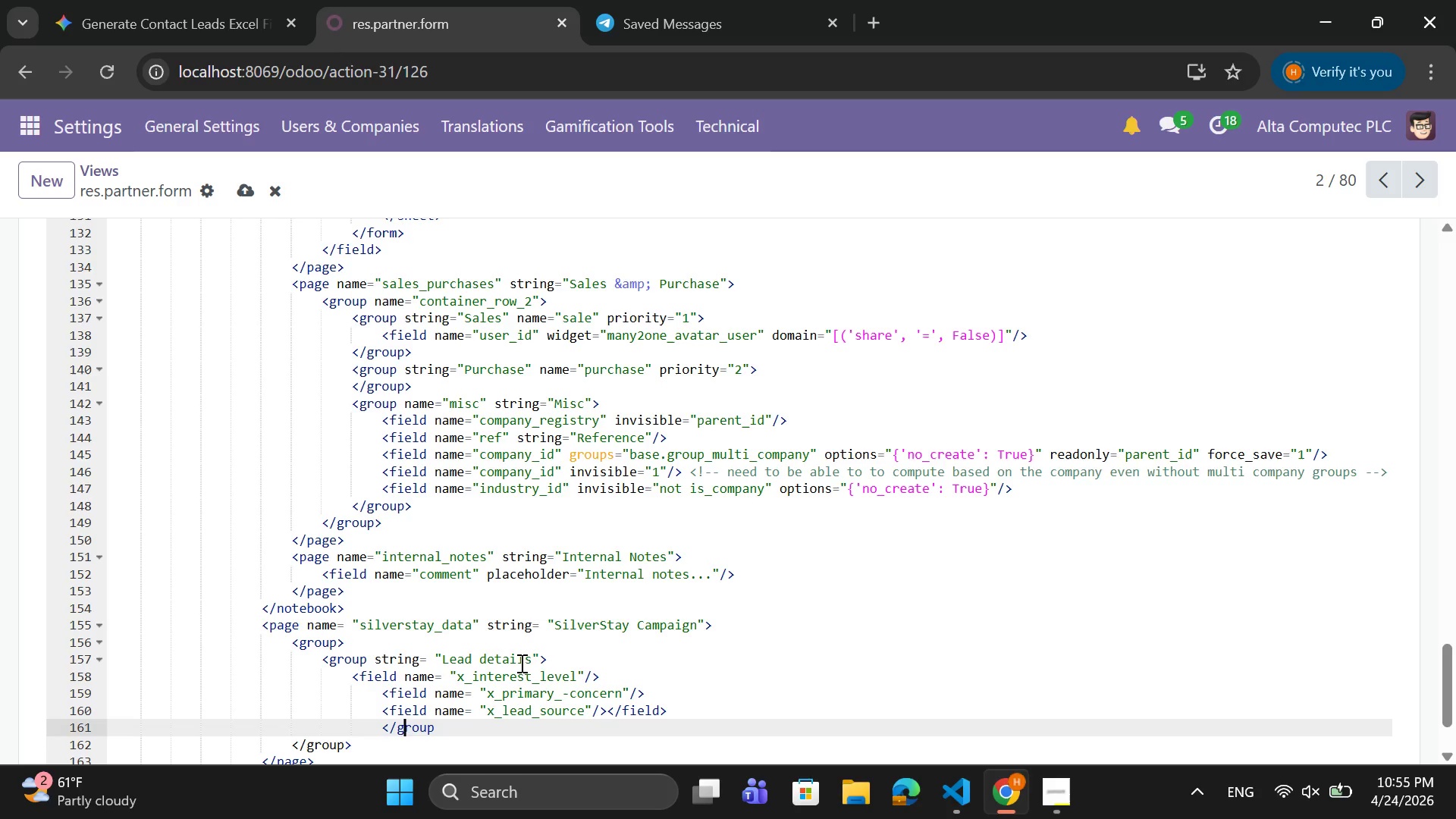 
key(ArrowRight)
 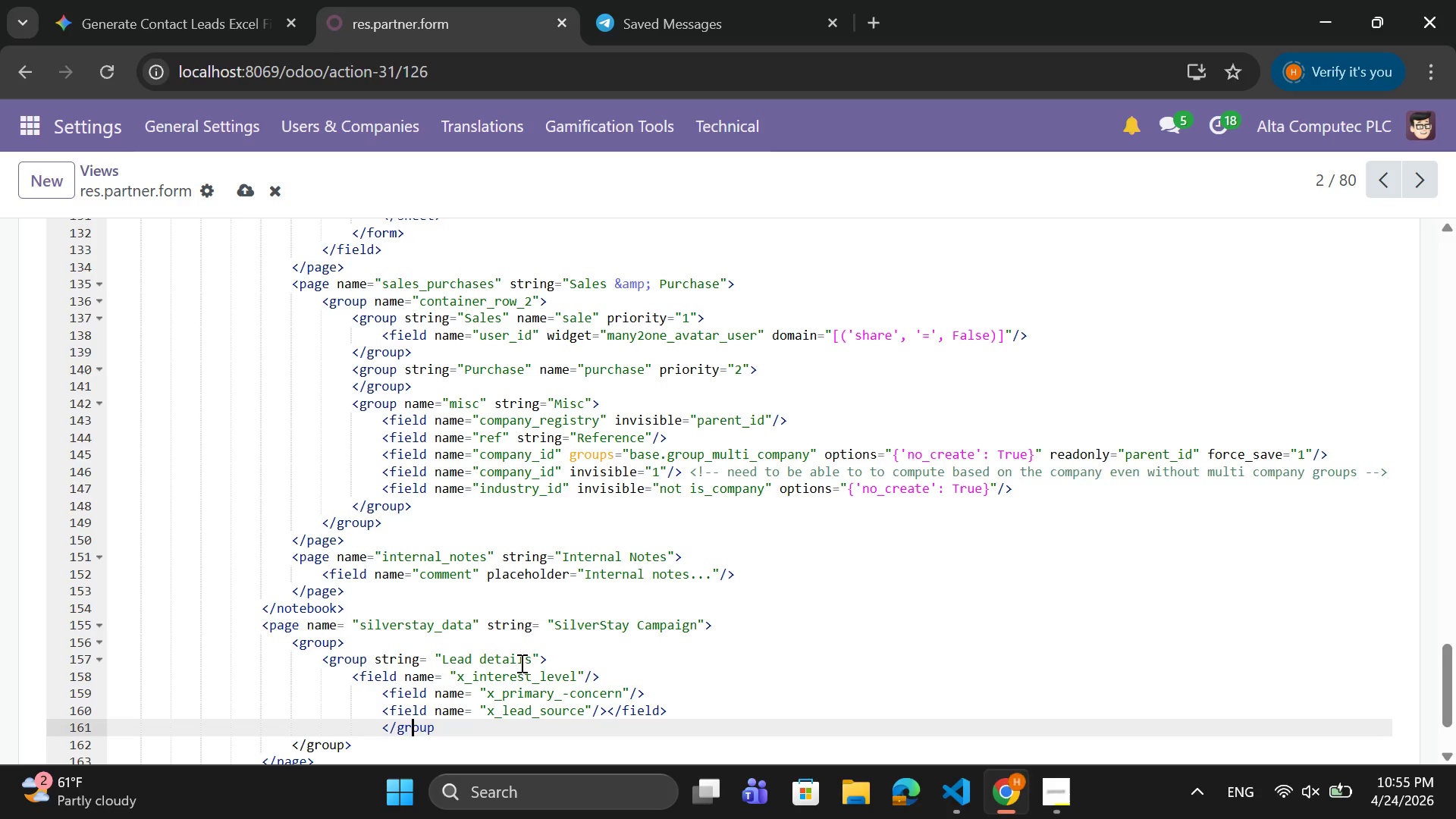 
key(ArrowRight)
 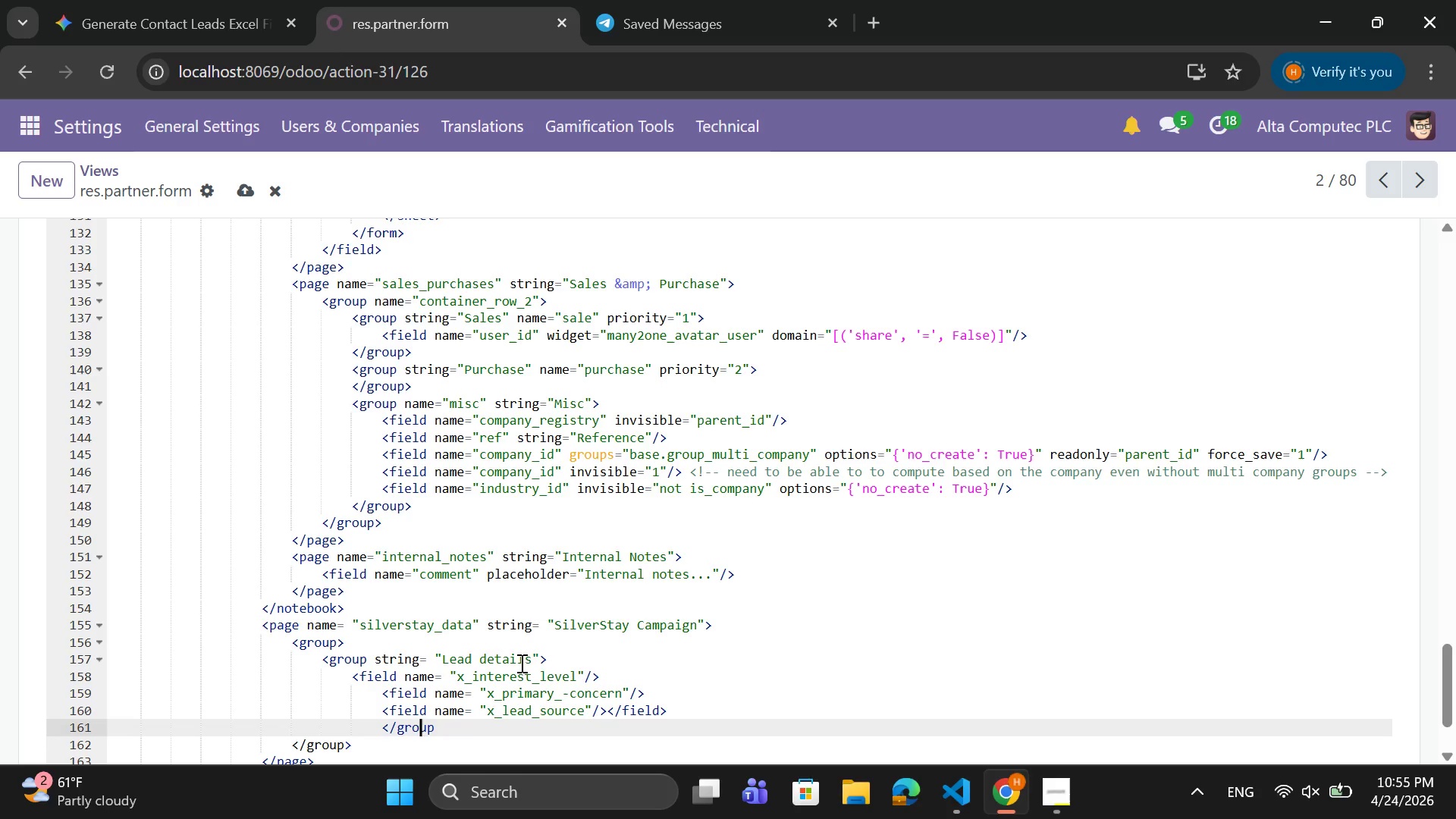 
key(ArrowRight)
 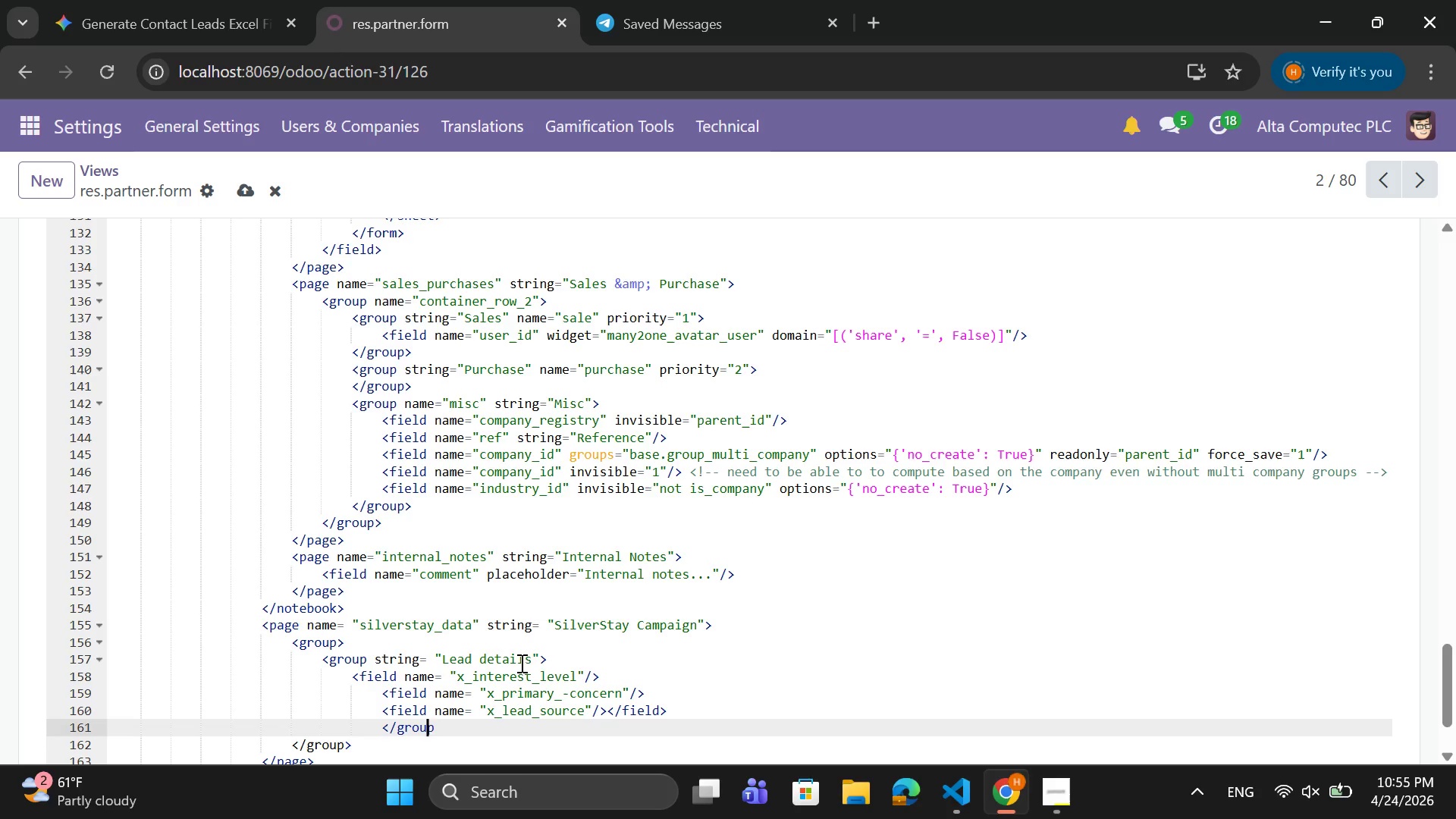 
key(ArrowRight)
 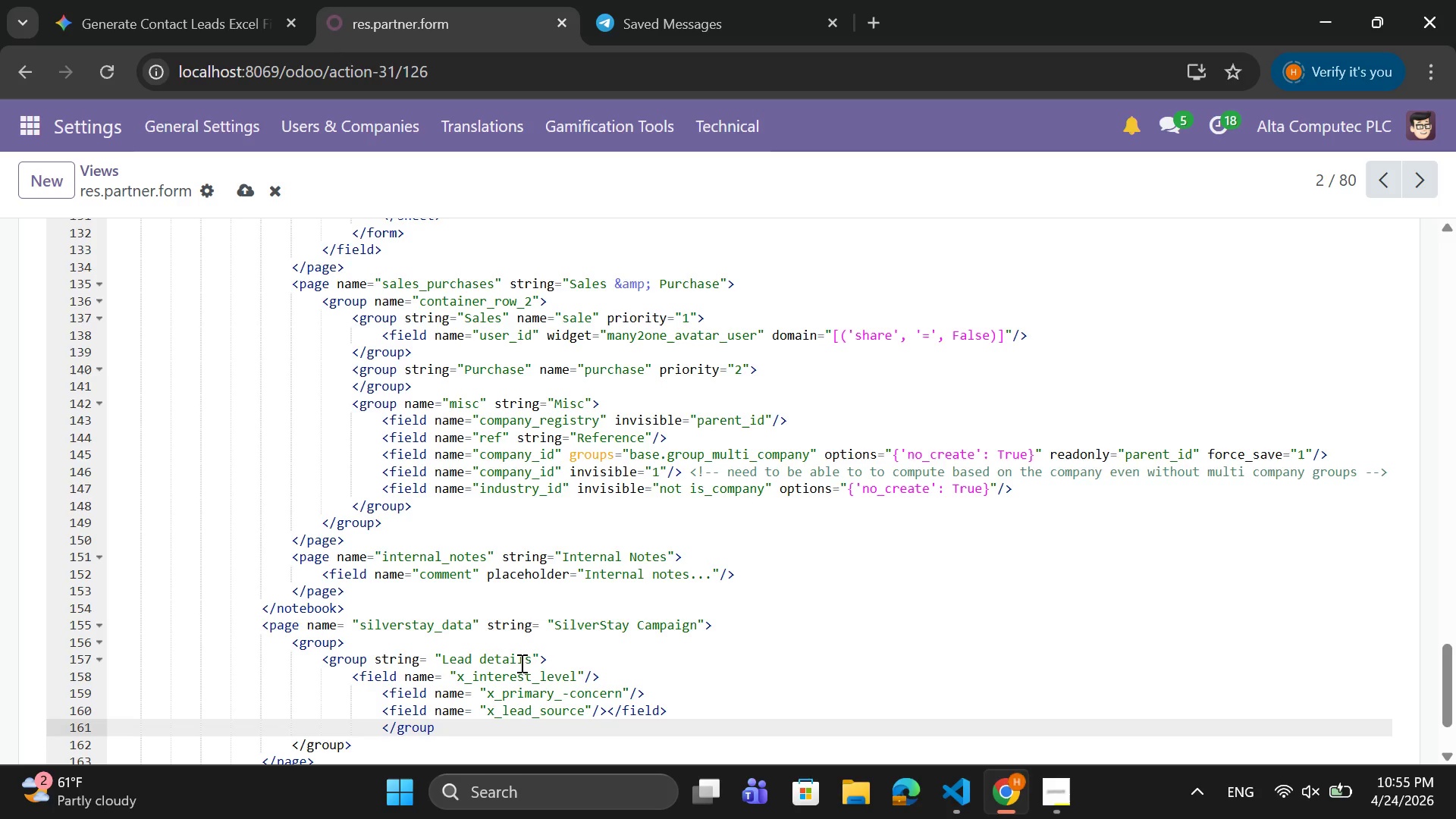 
key(Shift+Period)
 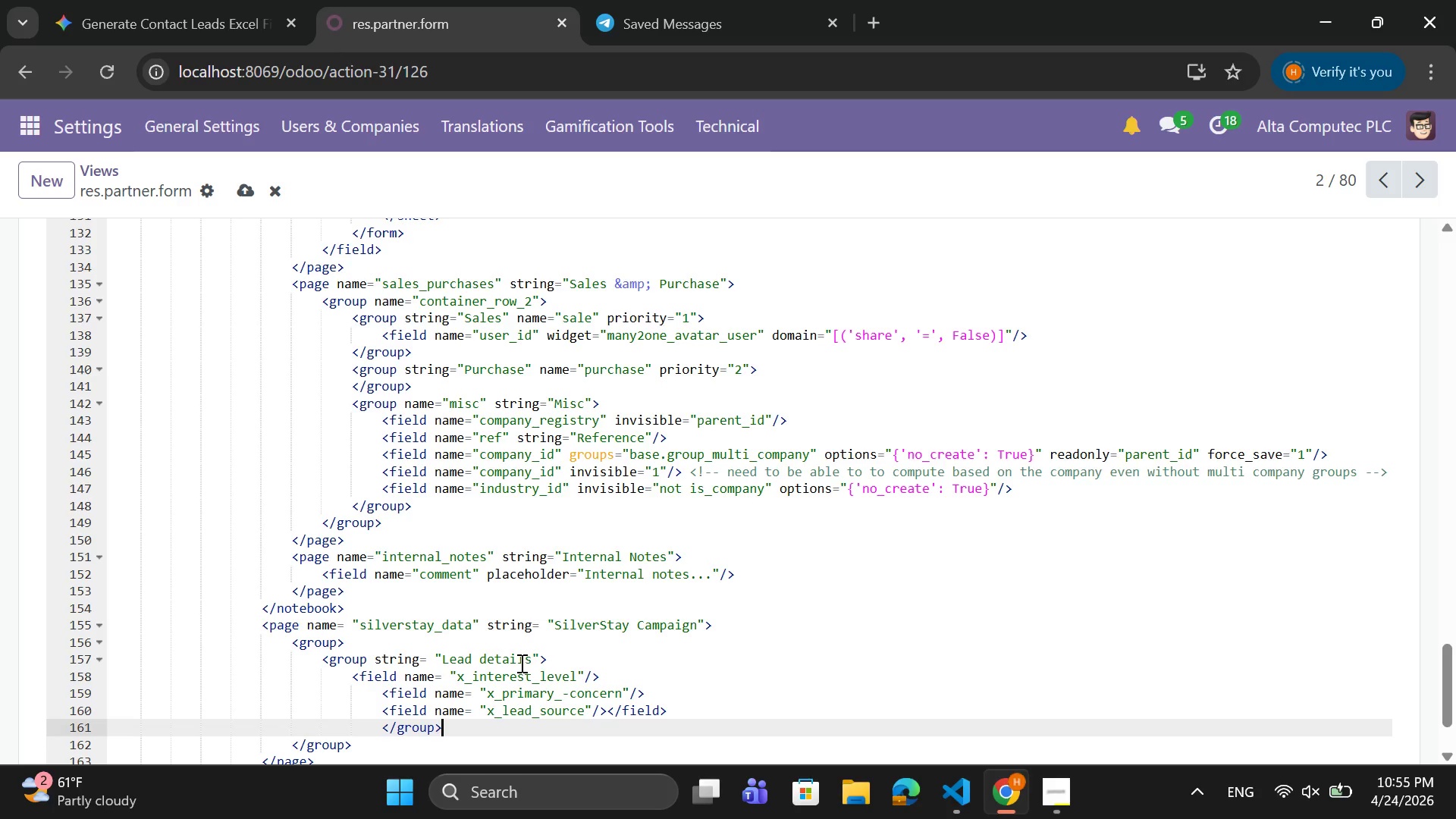 
key(Enter)
 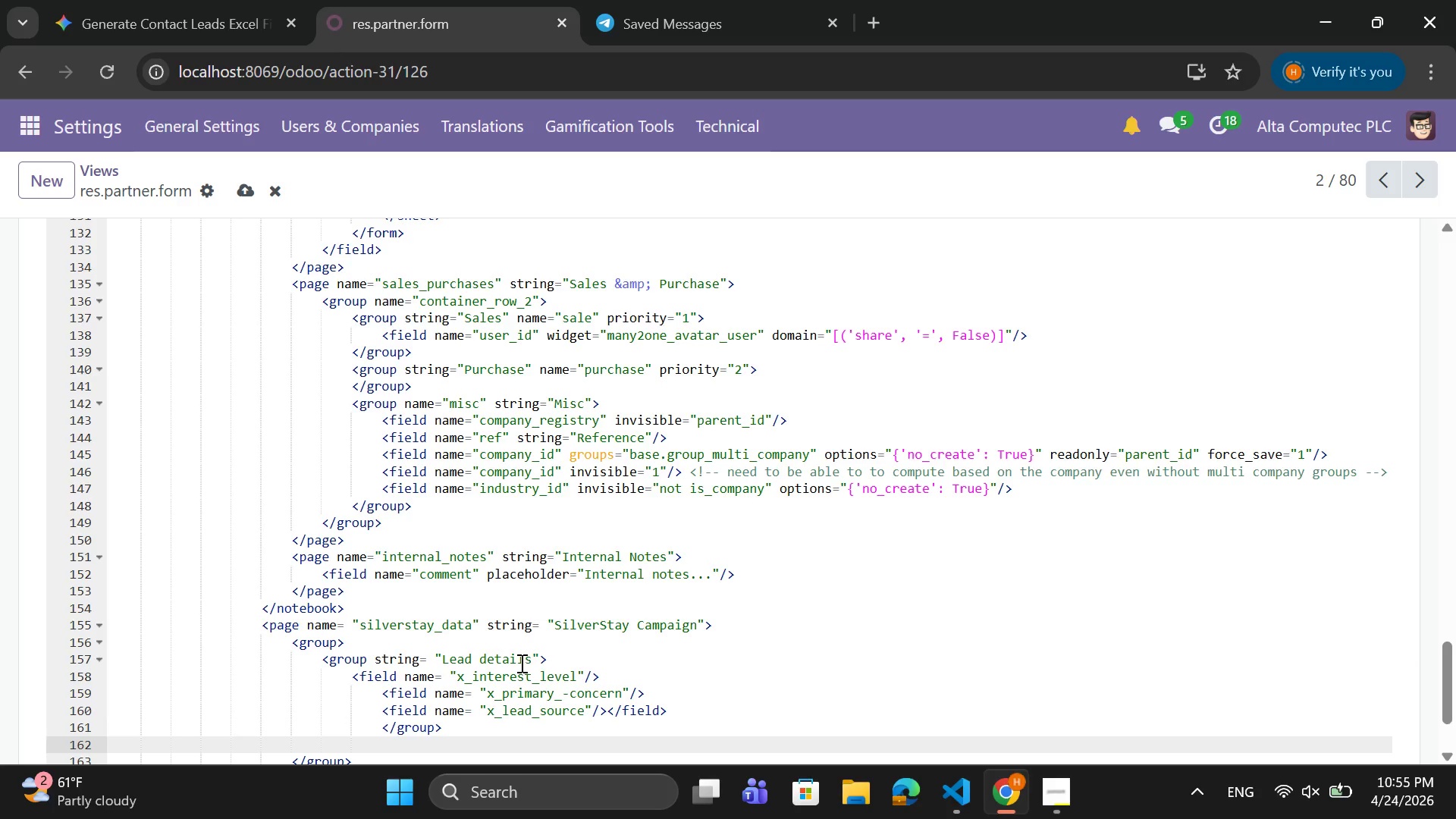 
key(Shift+Comma)
 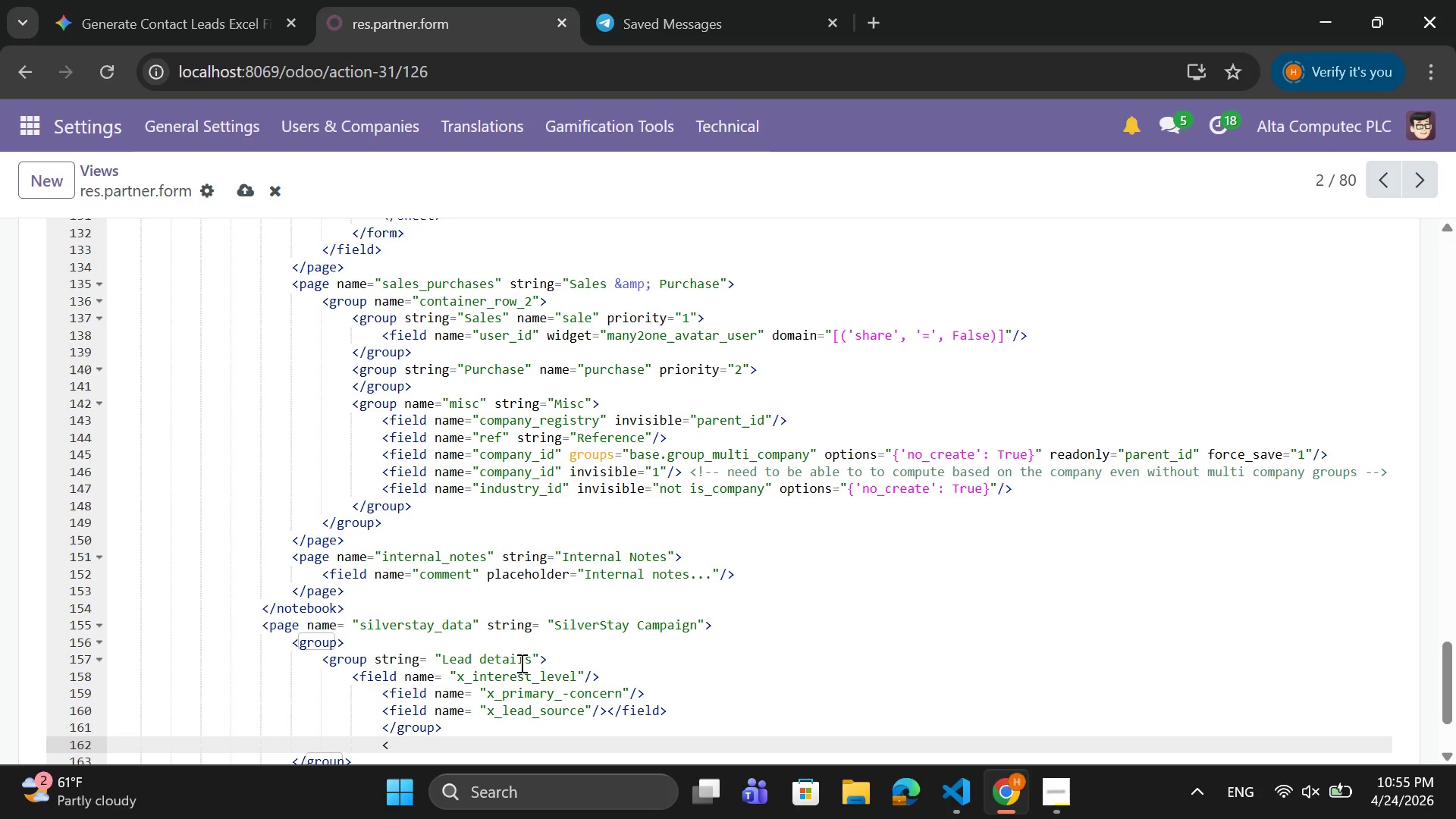 
type(ground string= )
 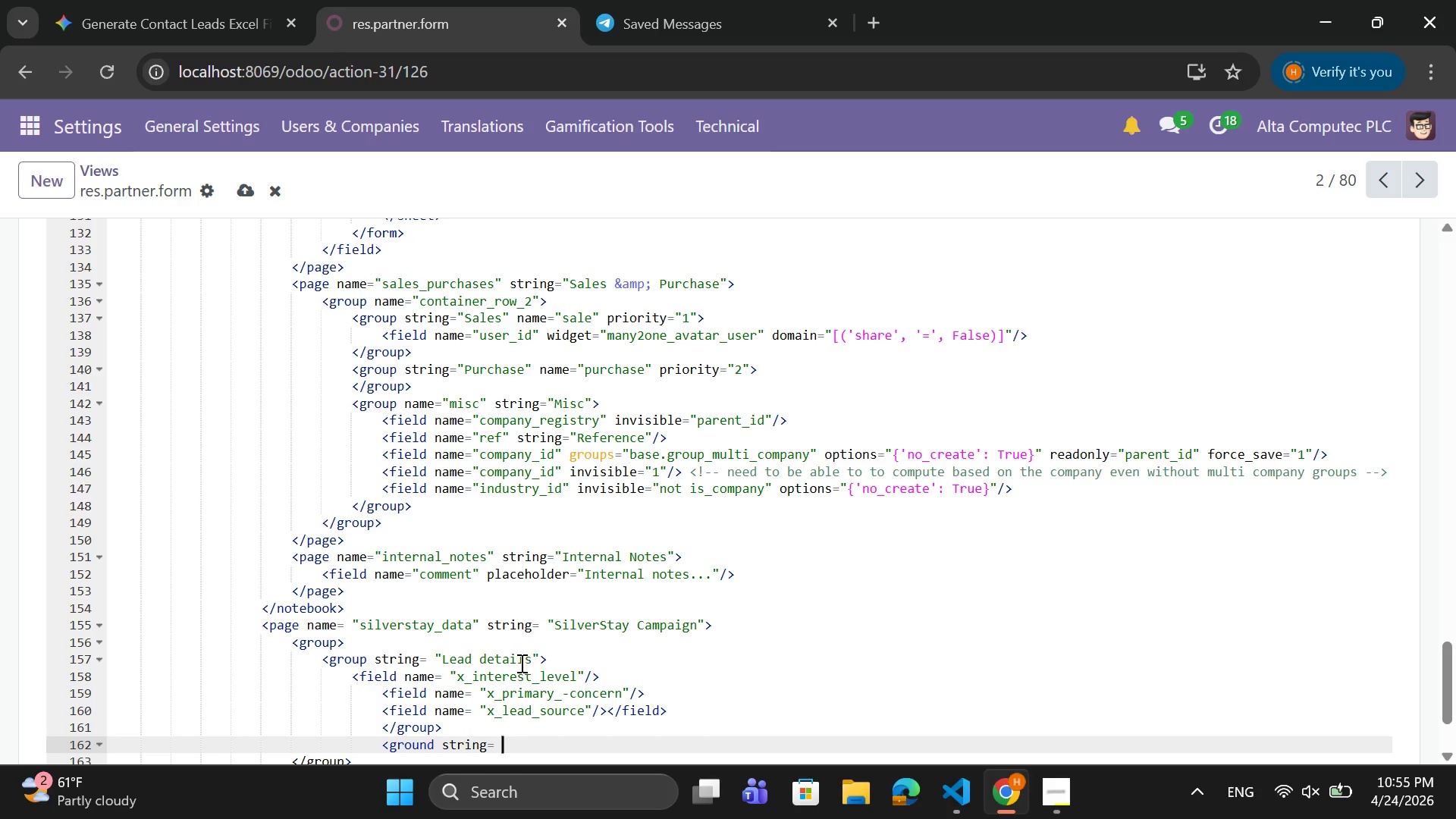 
wait(14.16)
 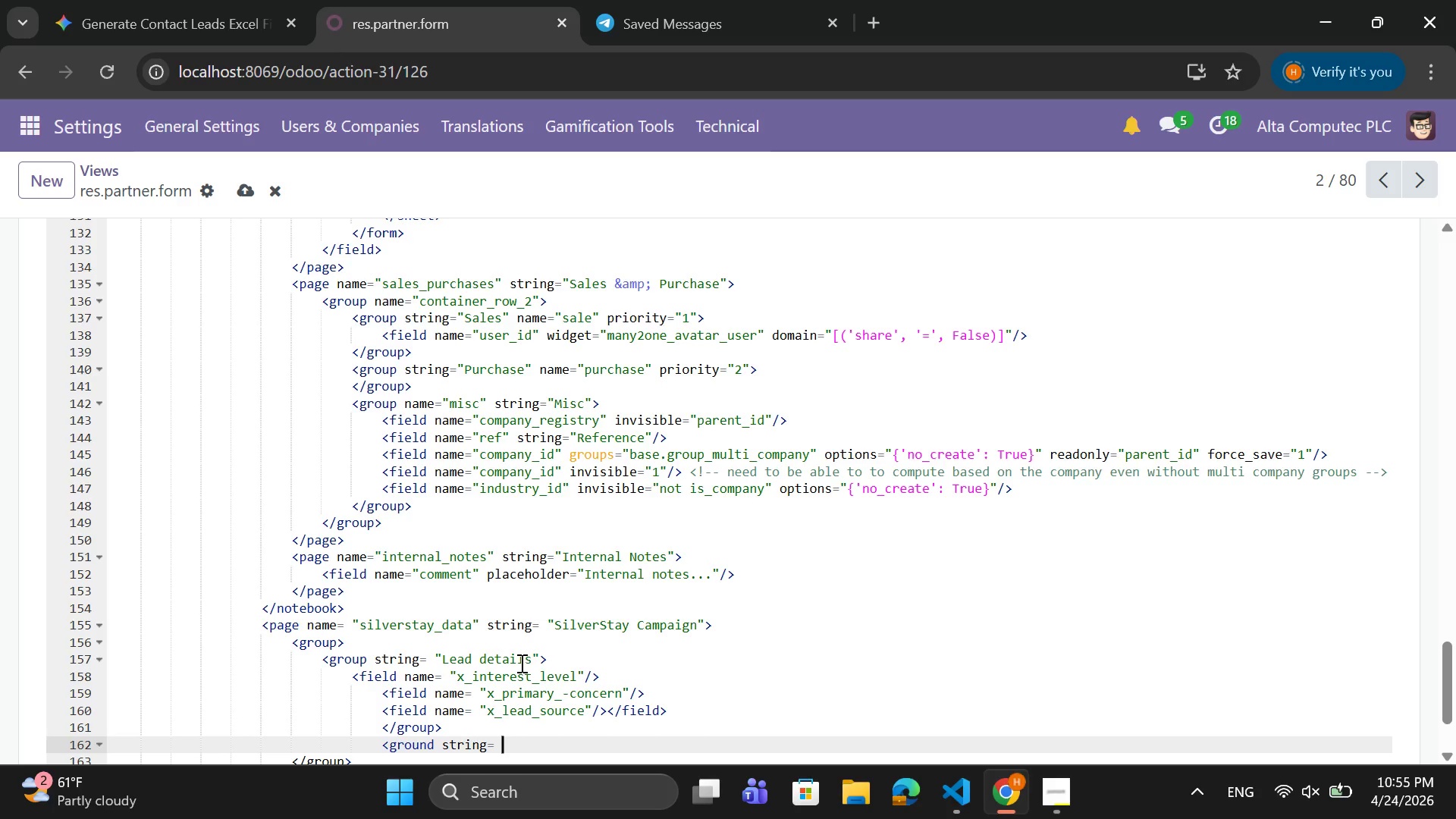 
left_click([433, 745])
 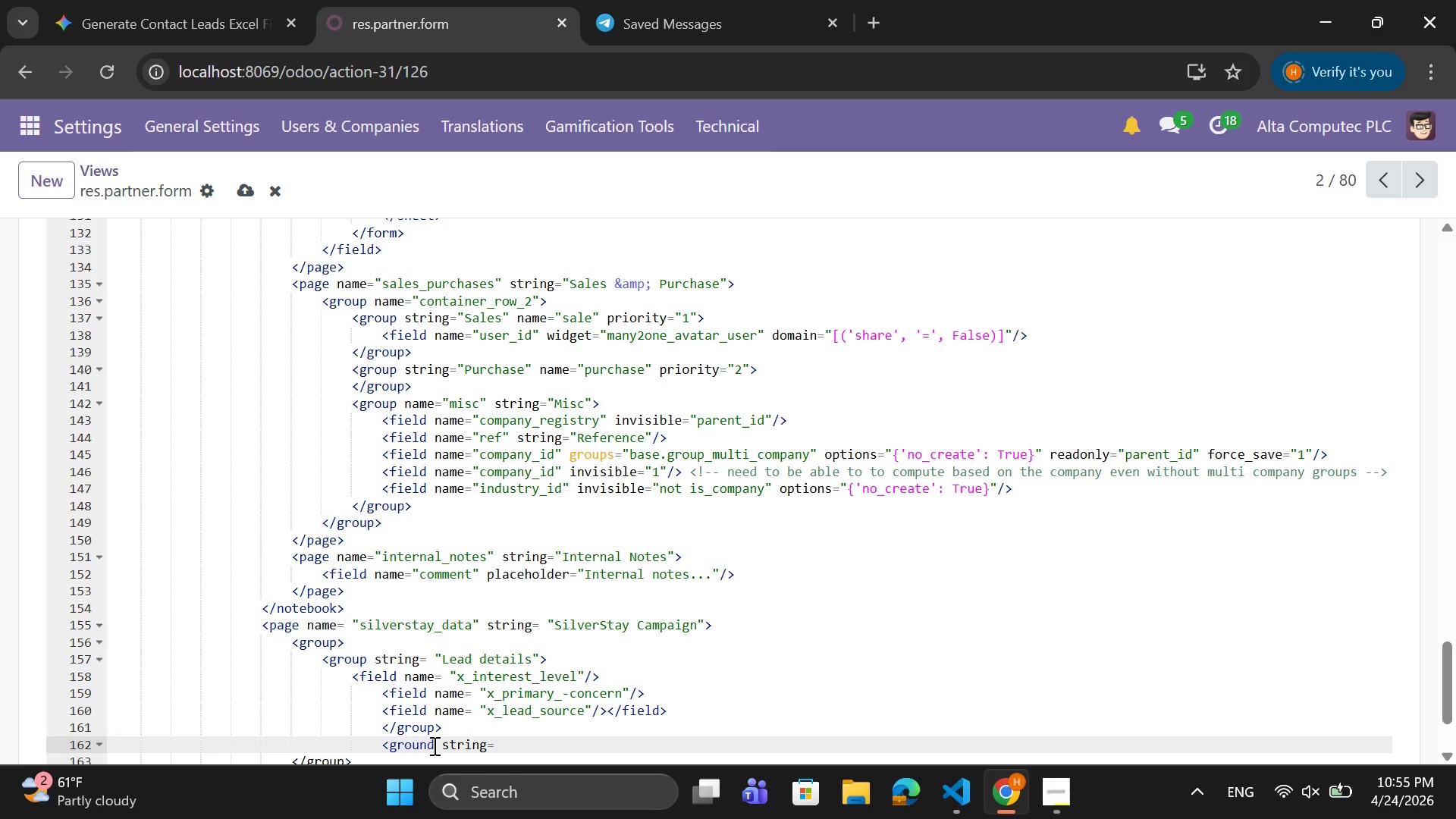 
key(Backspace)
key(Backspace)
key(Backspace)
type(up)
 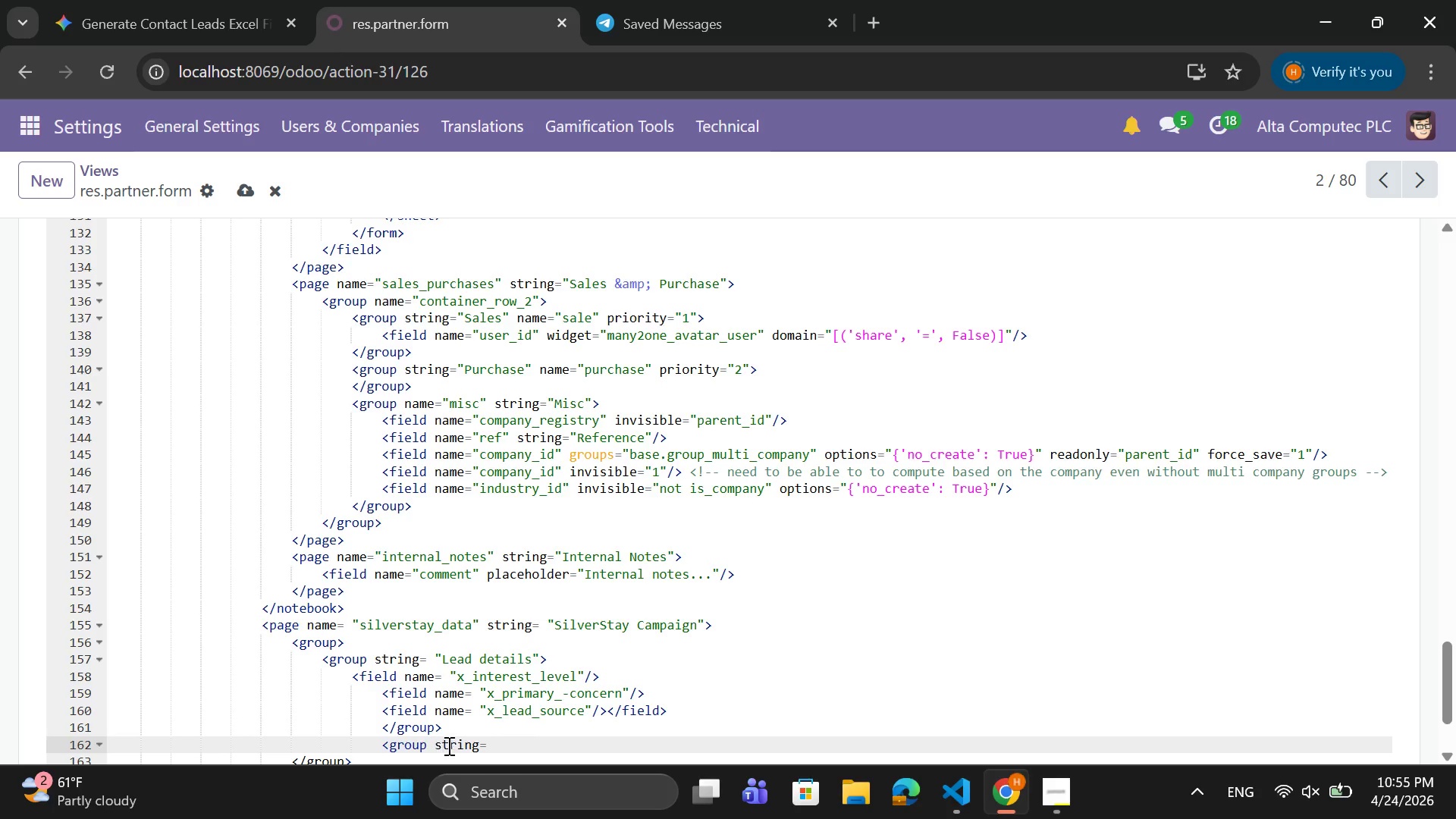 
left_click([494, 735])
 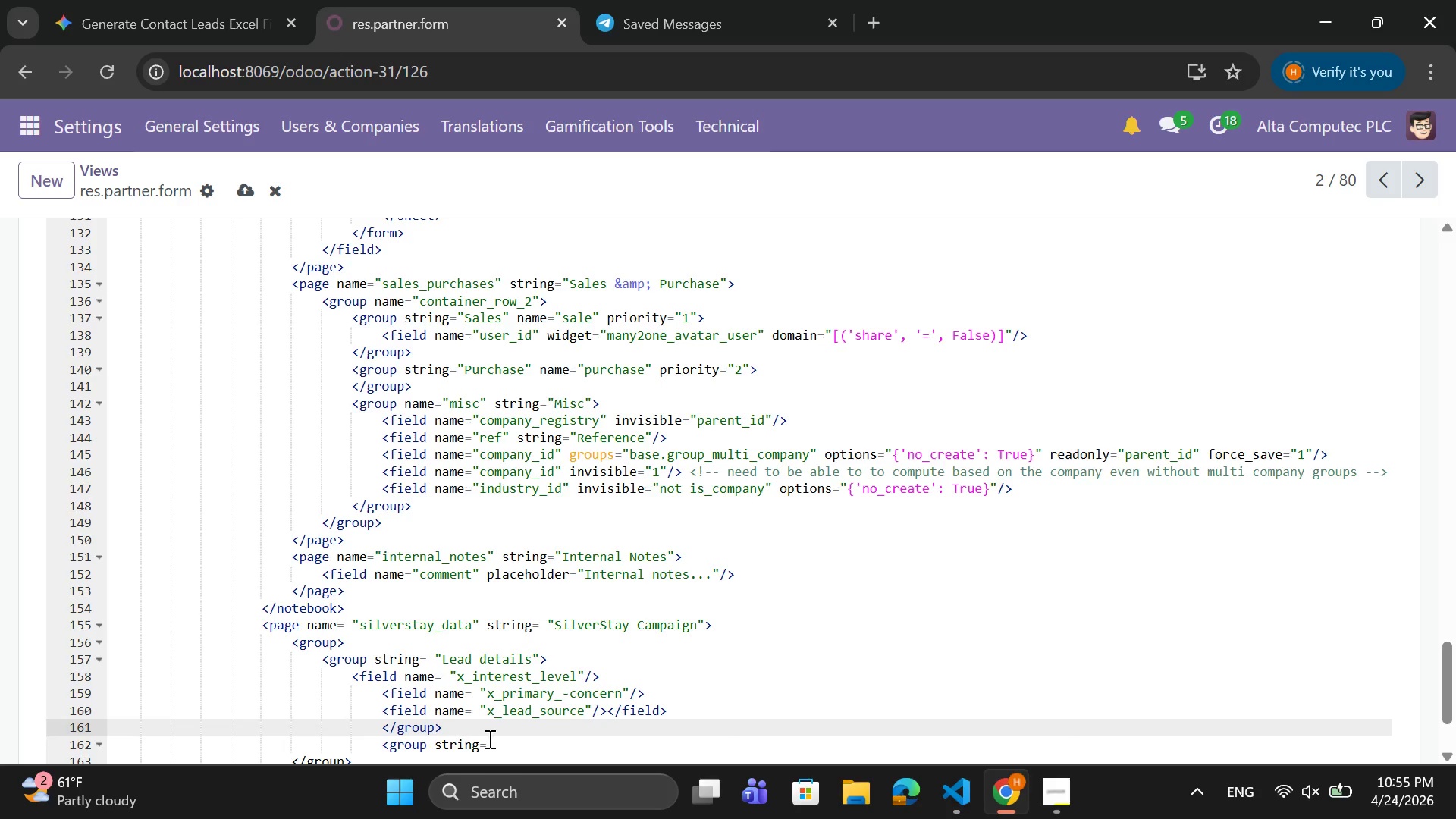 
left_click([488, 739])
 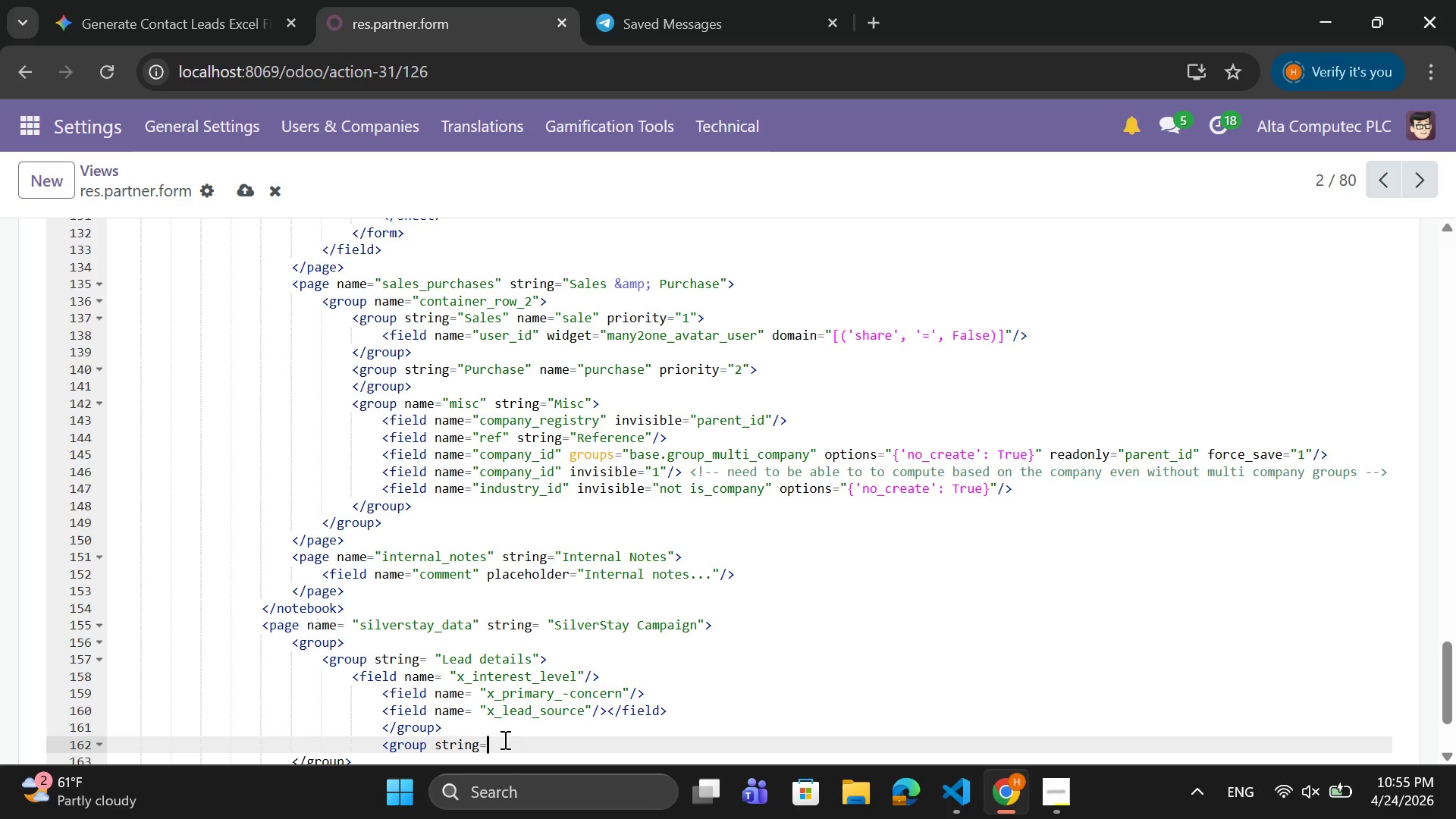 
key(Space)
 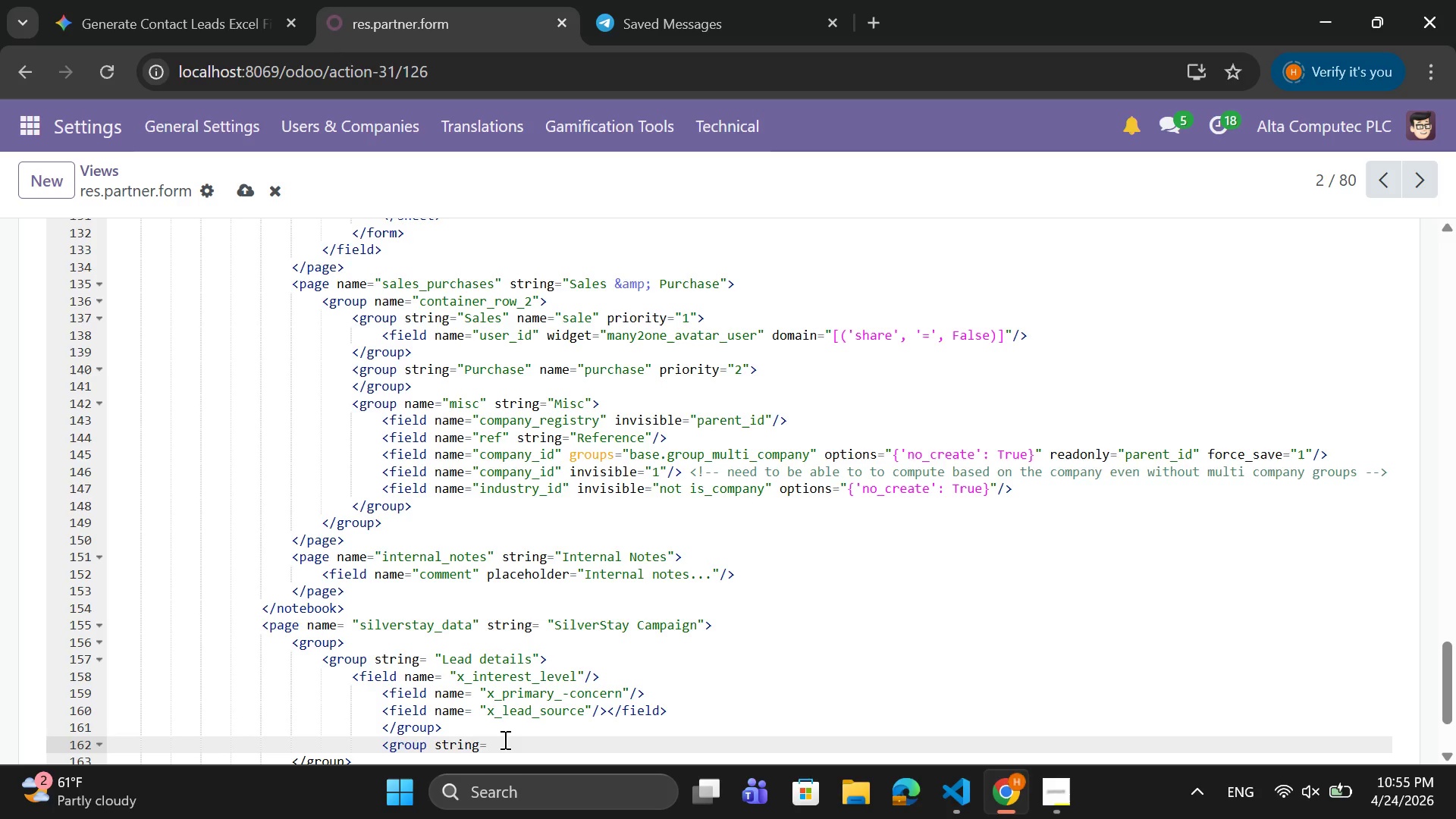 
wait(8.77)
 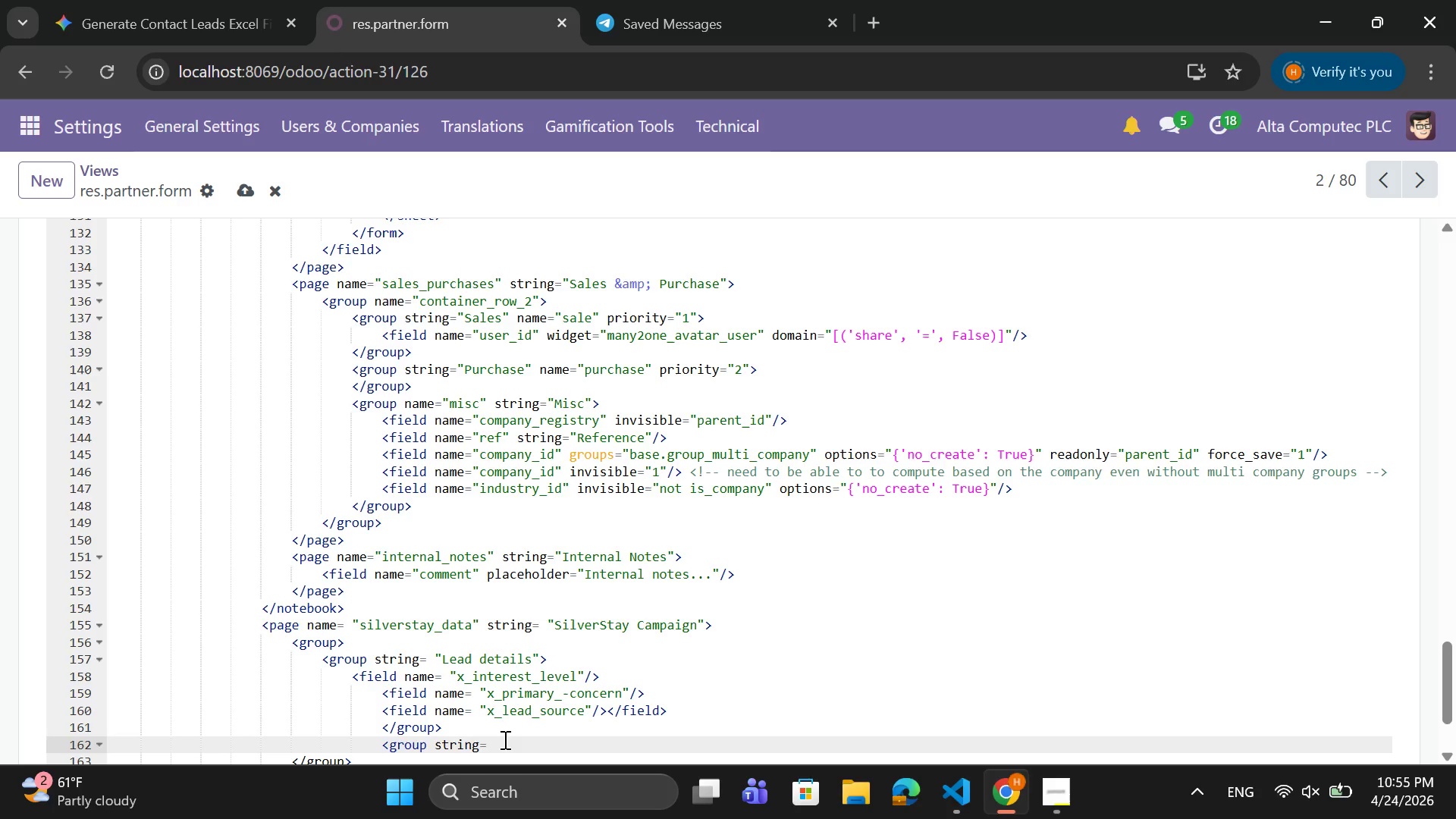 
key(Shift+ShiftRight)
 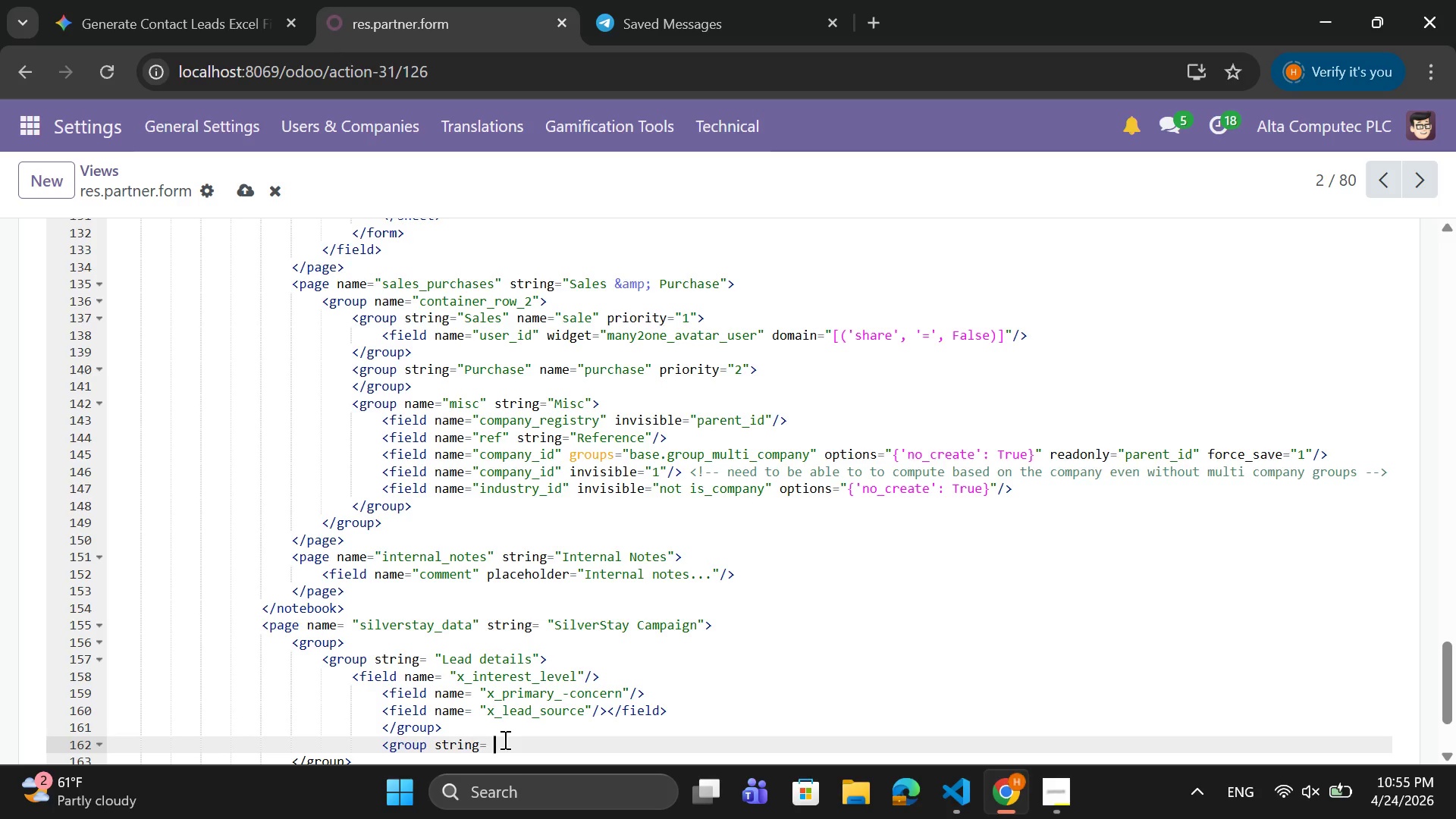 
key(Shift+Quote)
 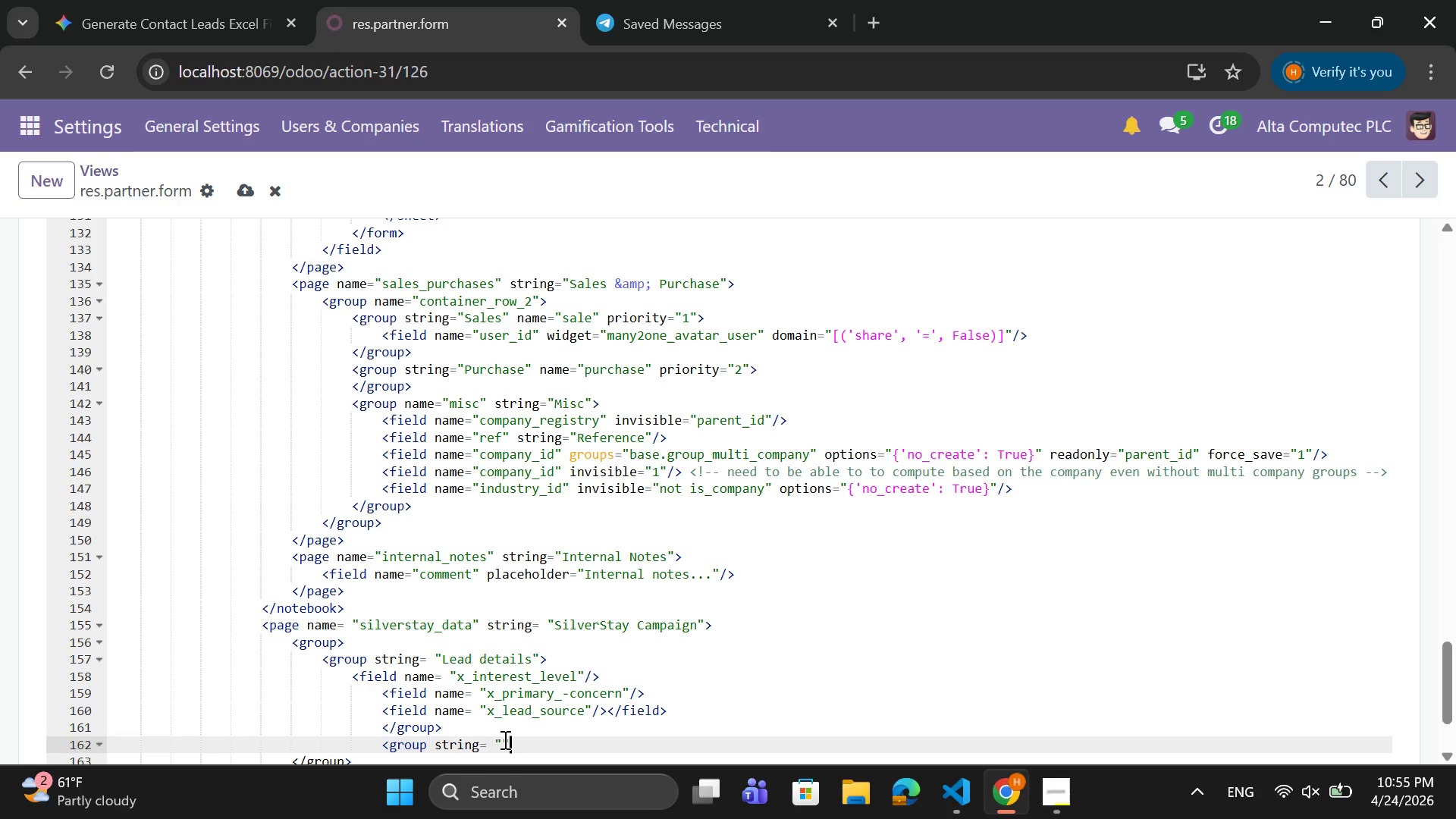 
key(Shift+Quote)
 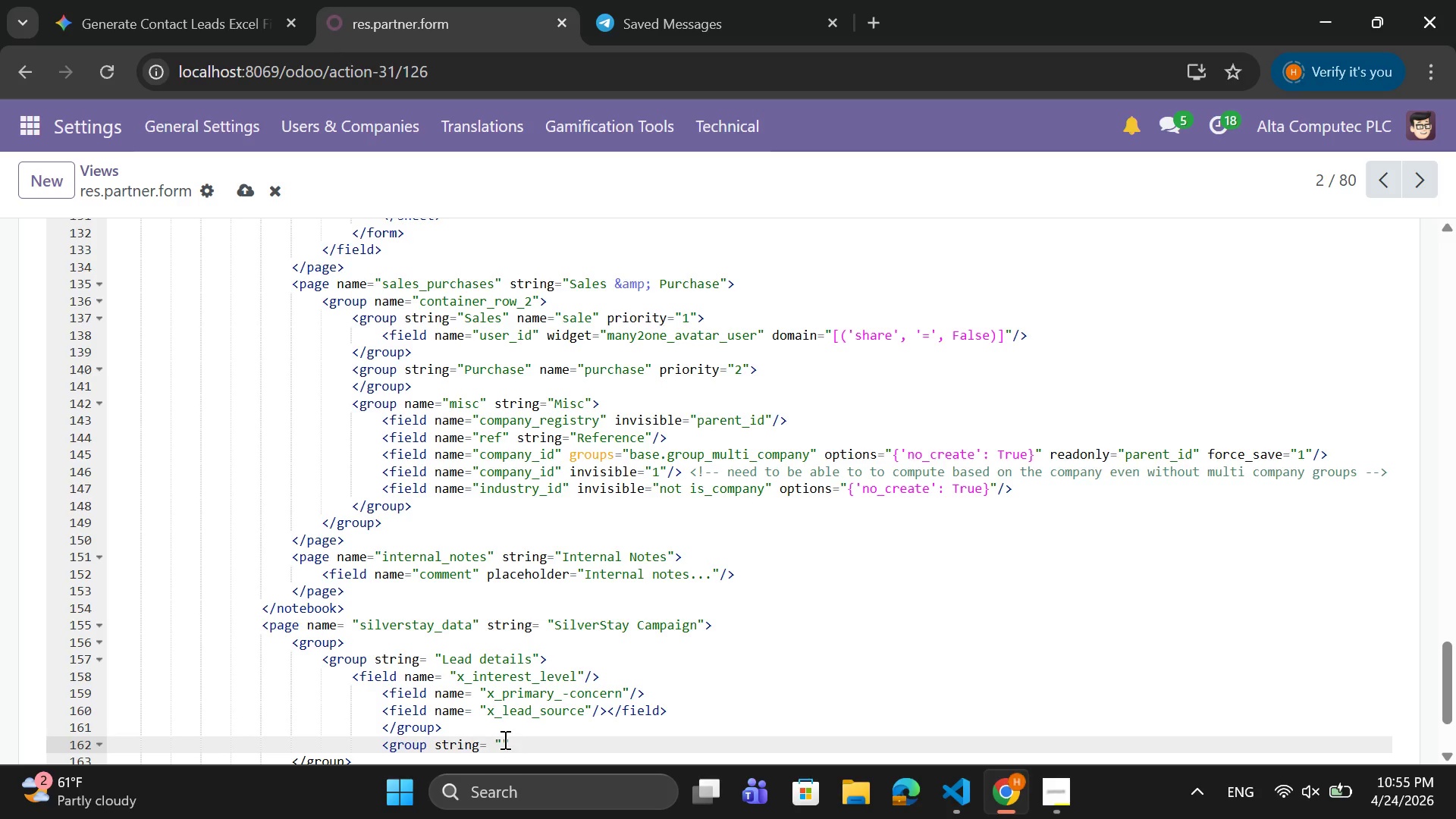 
key(ArrowLeft)
 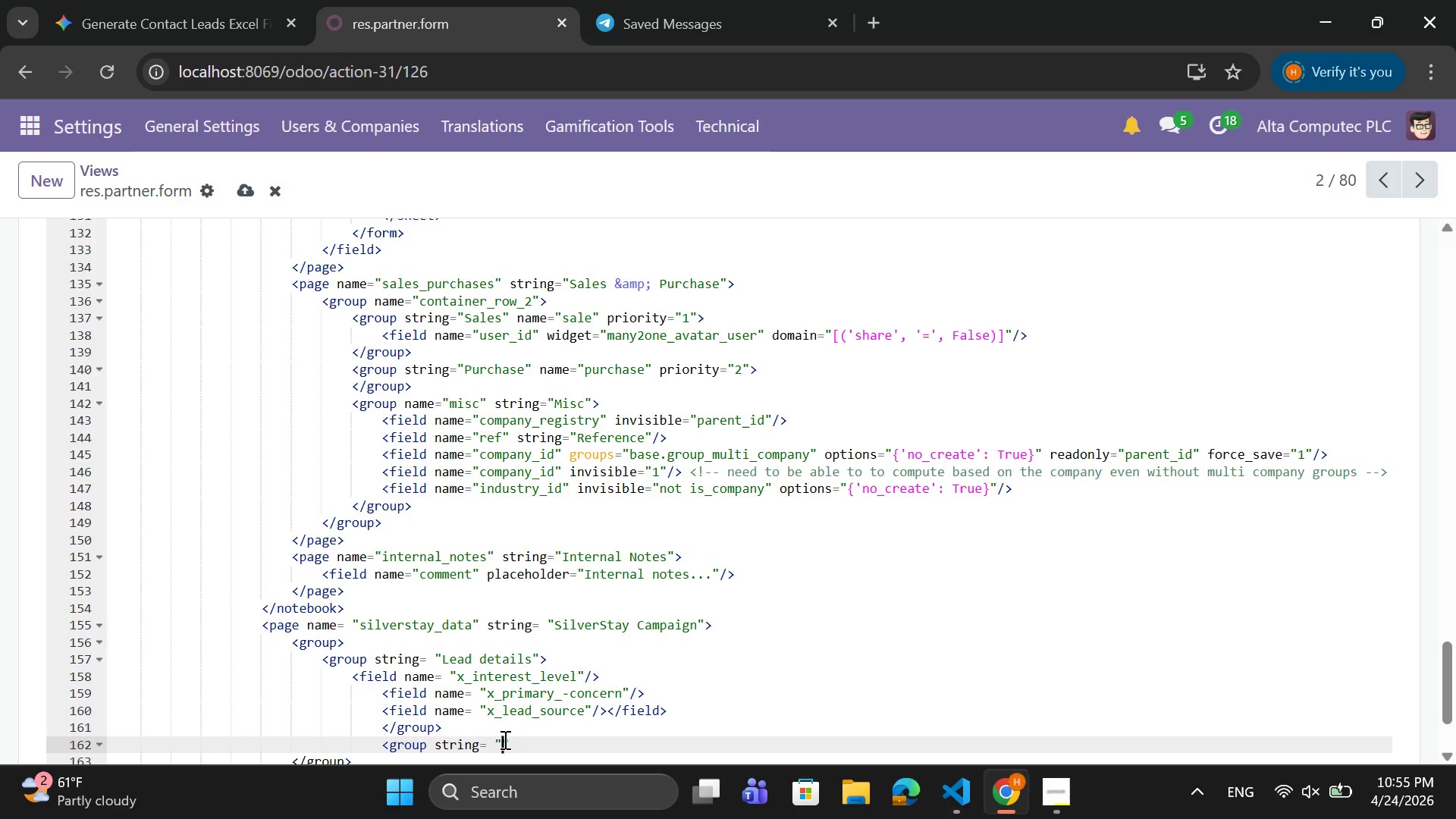 
type(Engagement)
 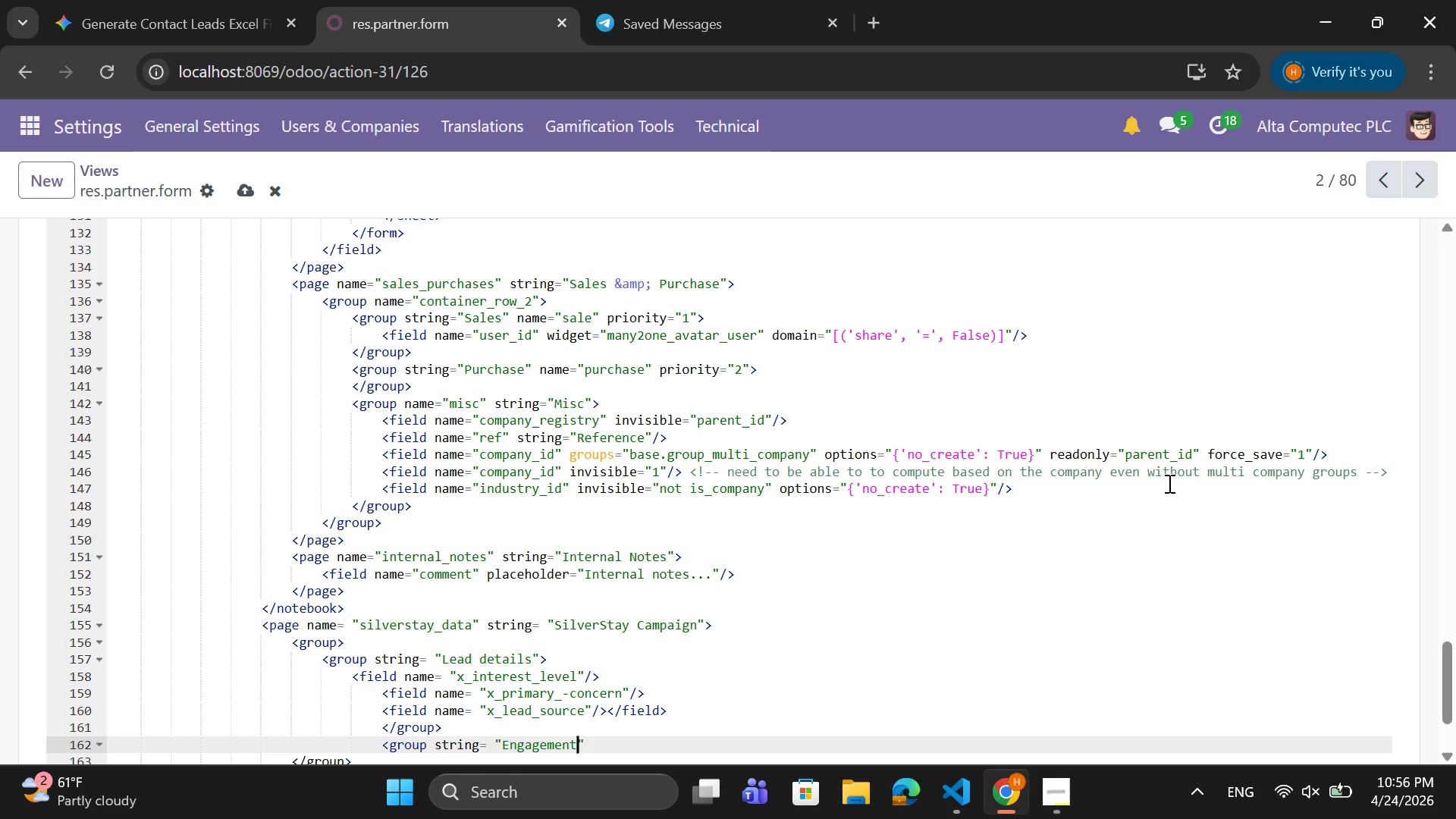 
wait(5.95)
 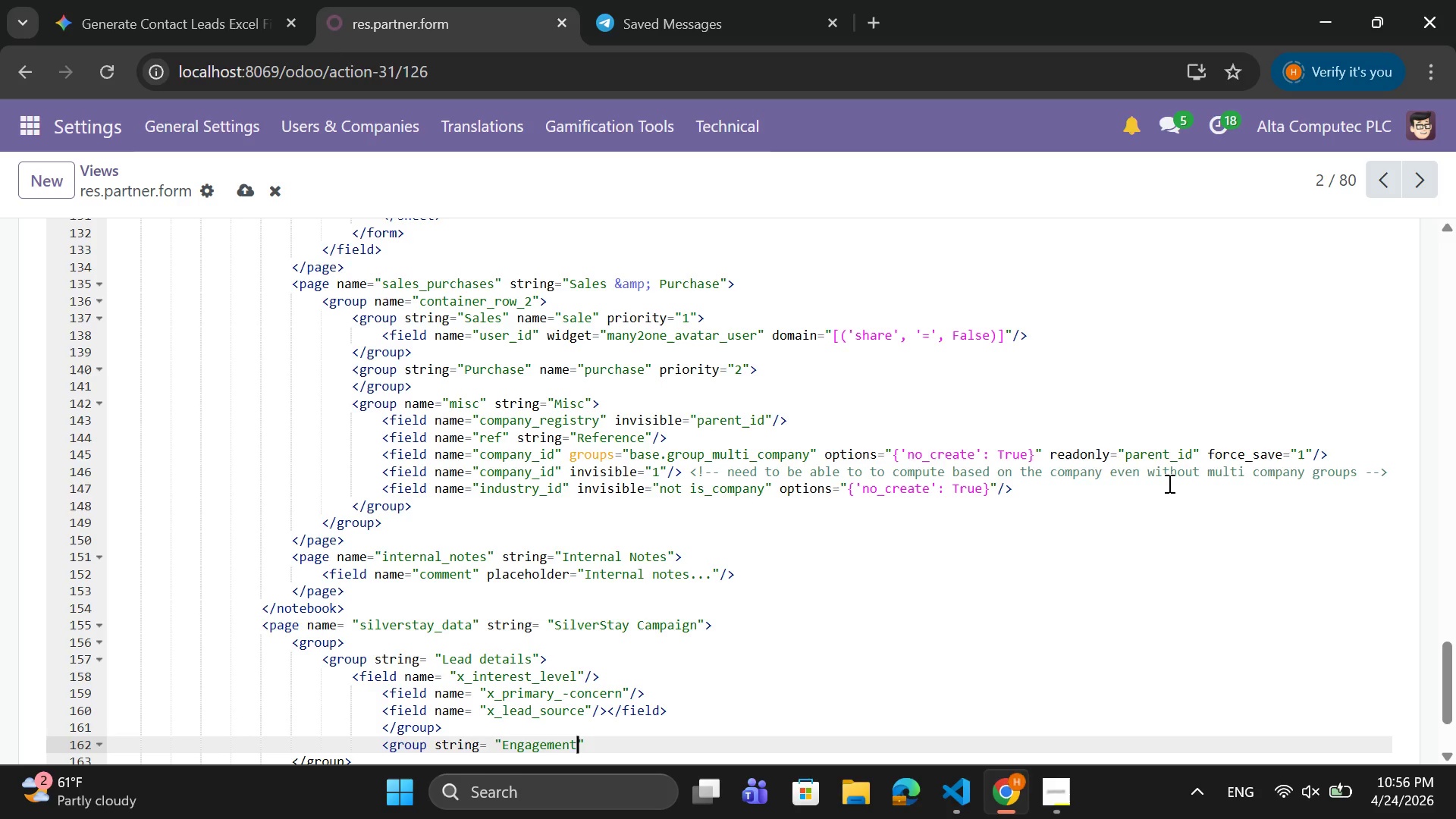 
key(ArrowRight)
 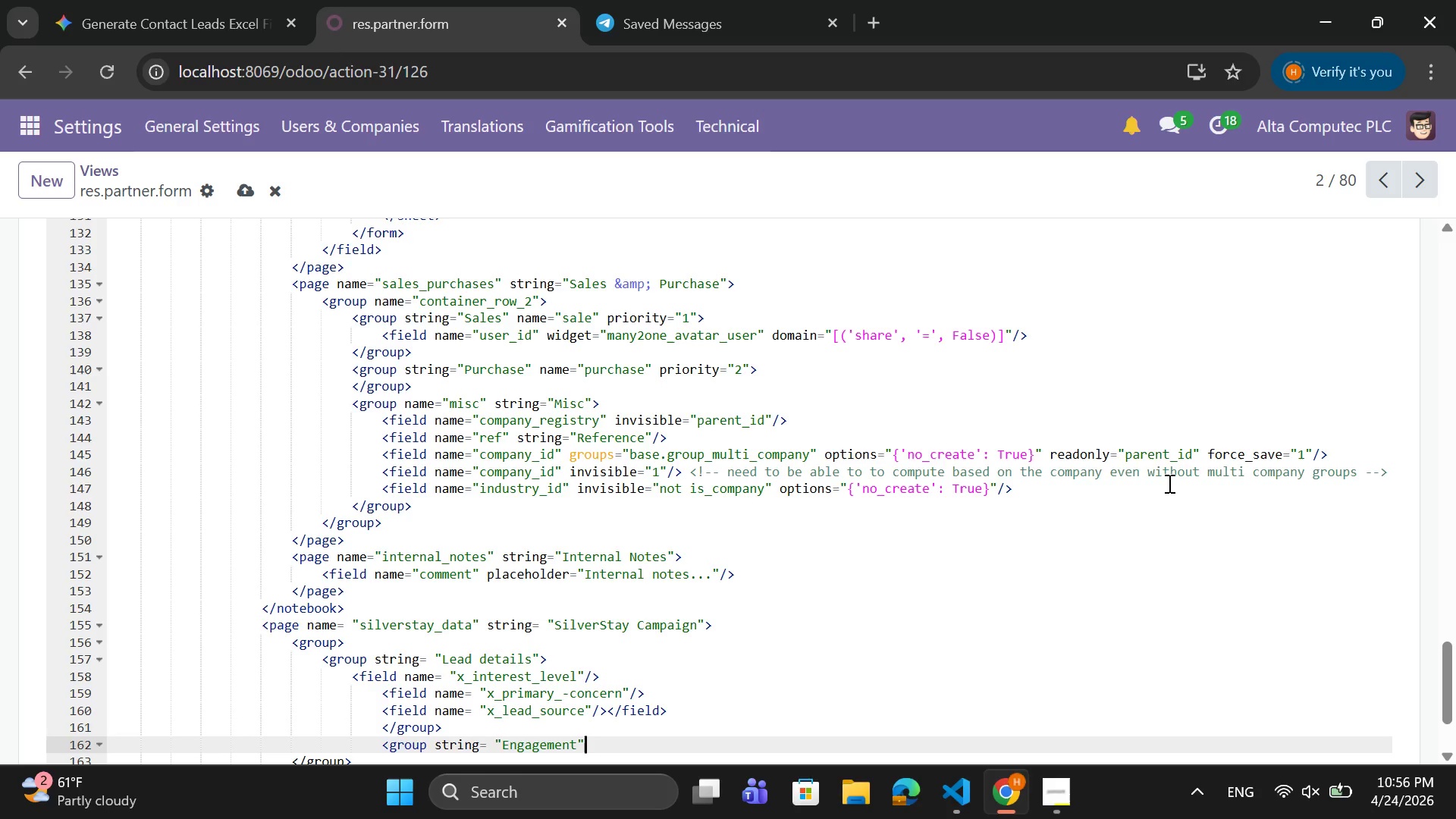 
key(Shift+Period)
 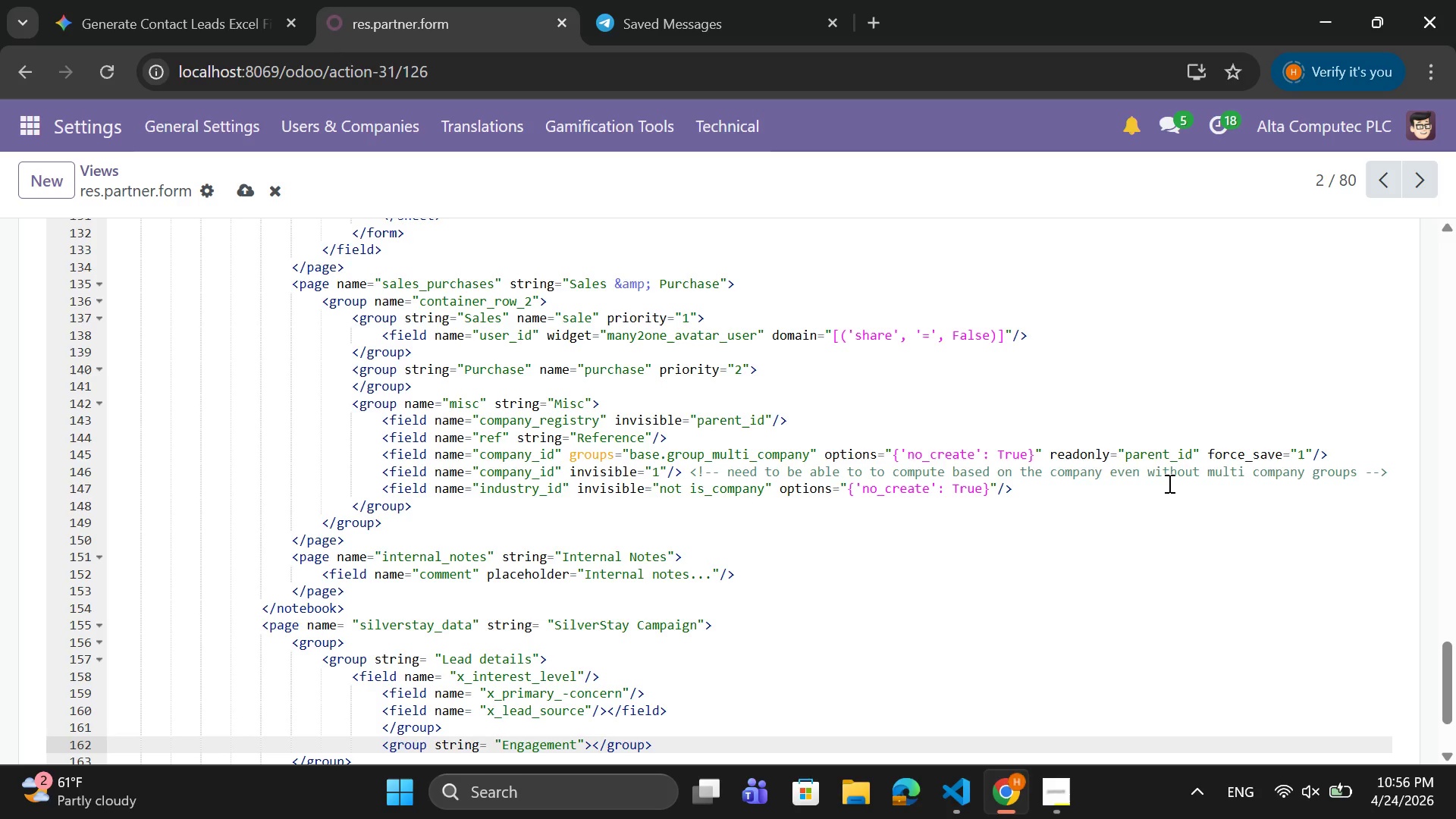 
wait(7.56)
 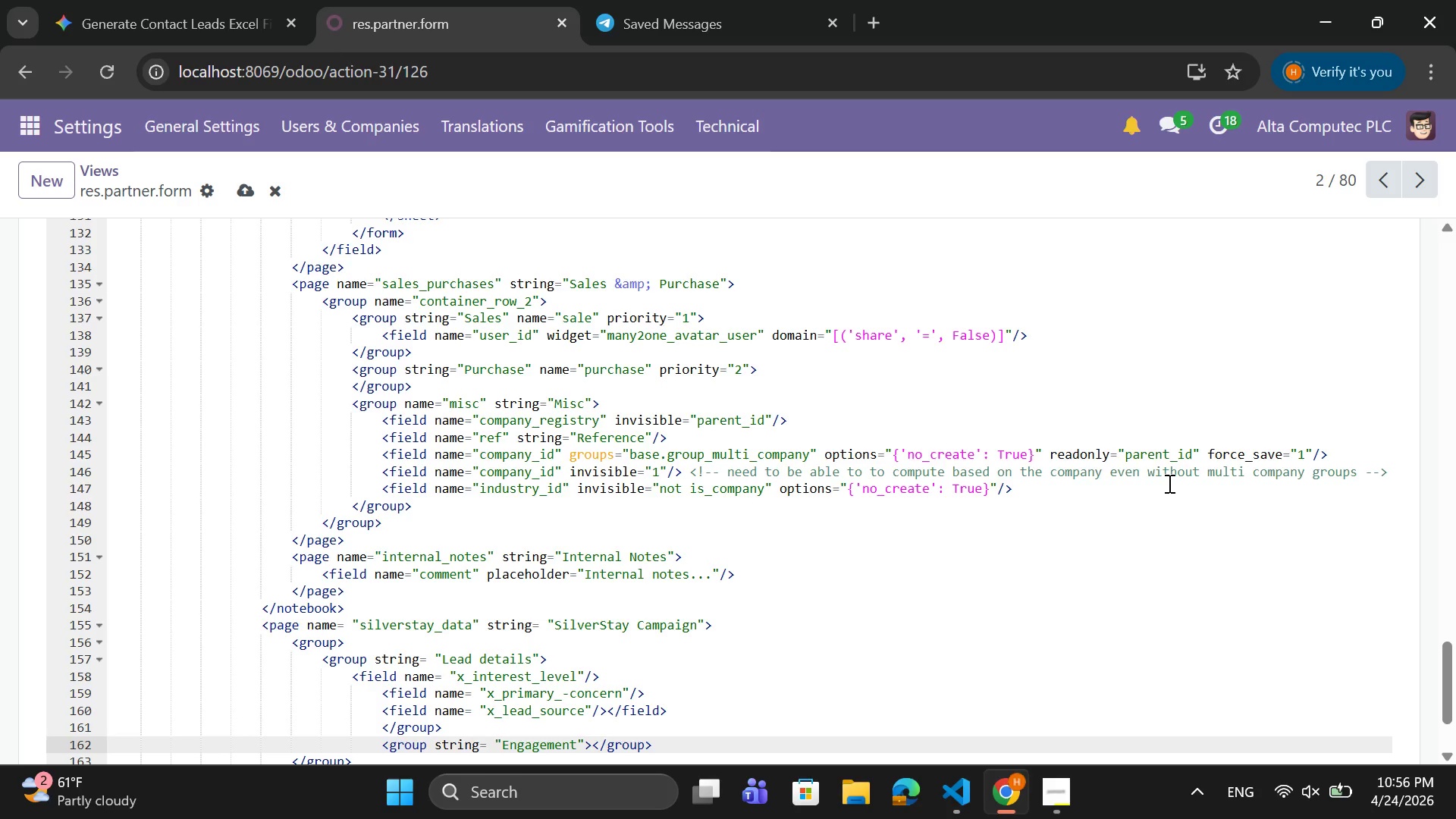 
key(Enter)
 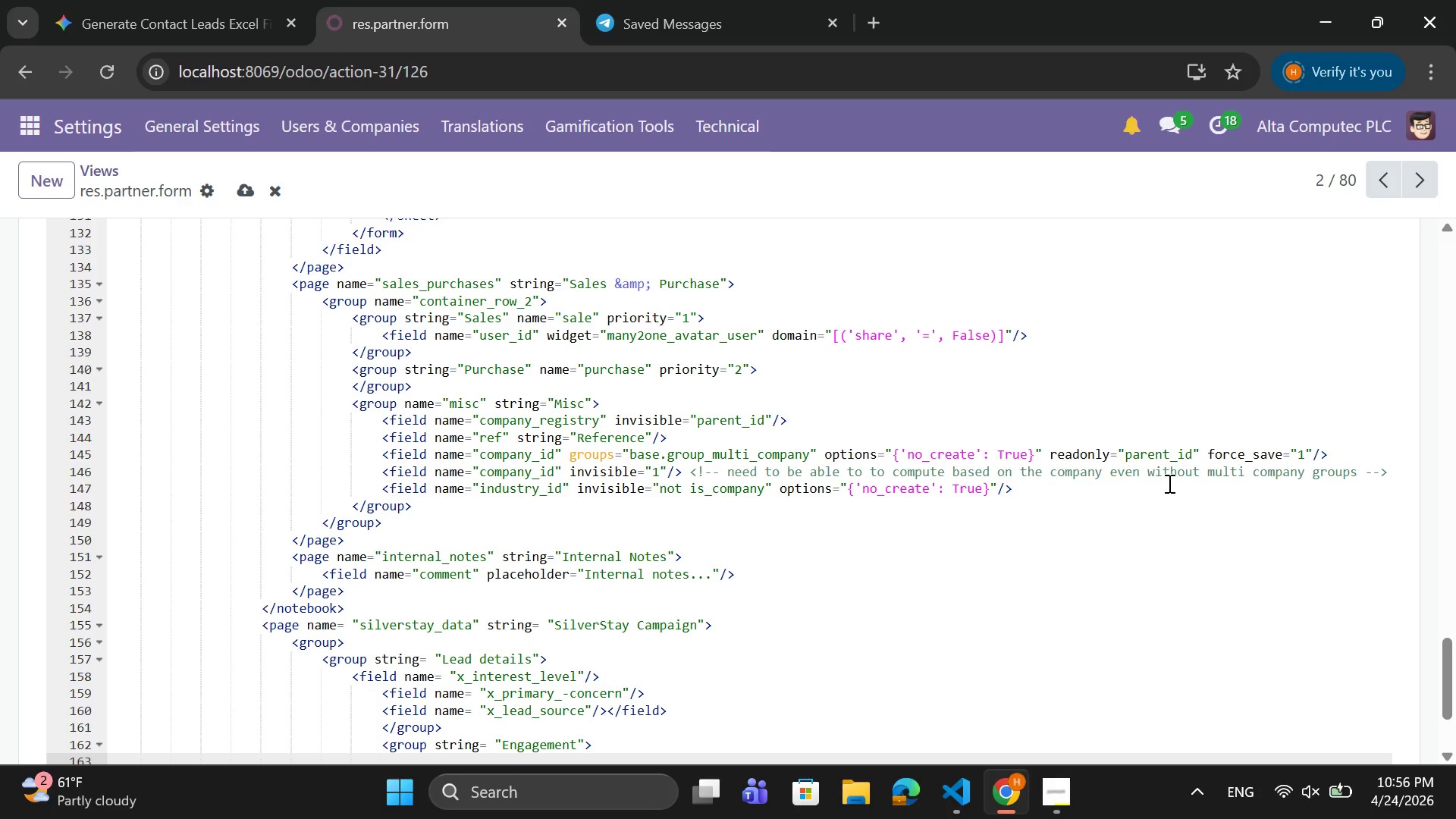 
wait(11.39)
 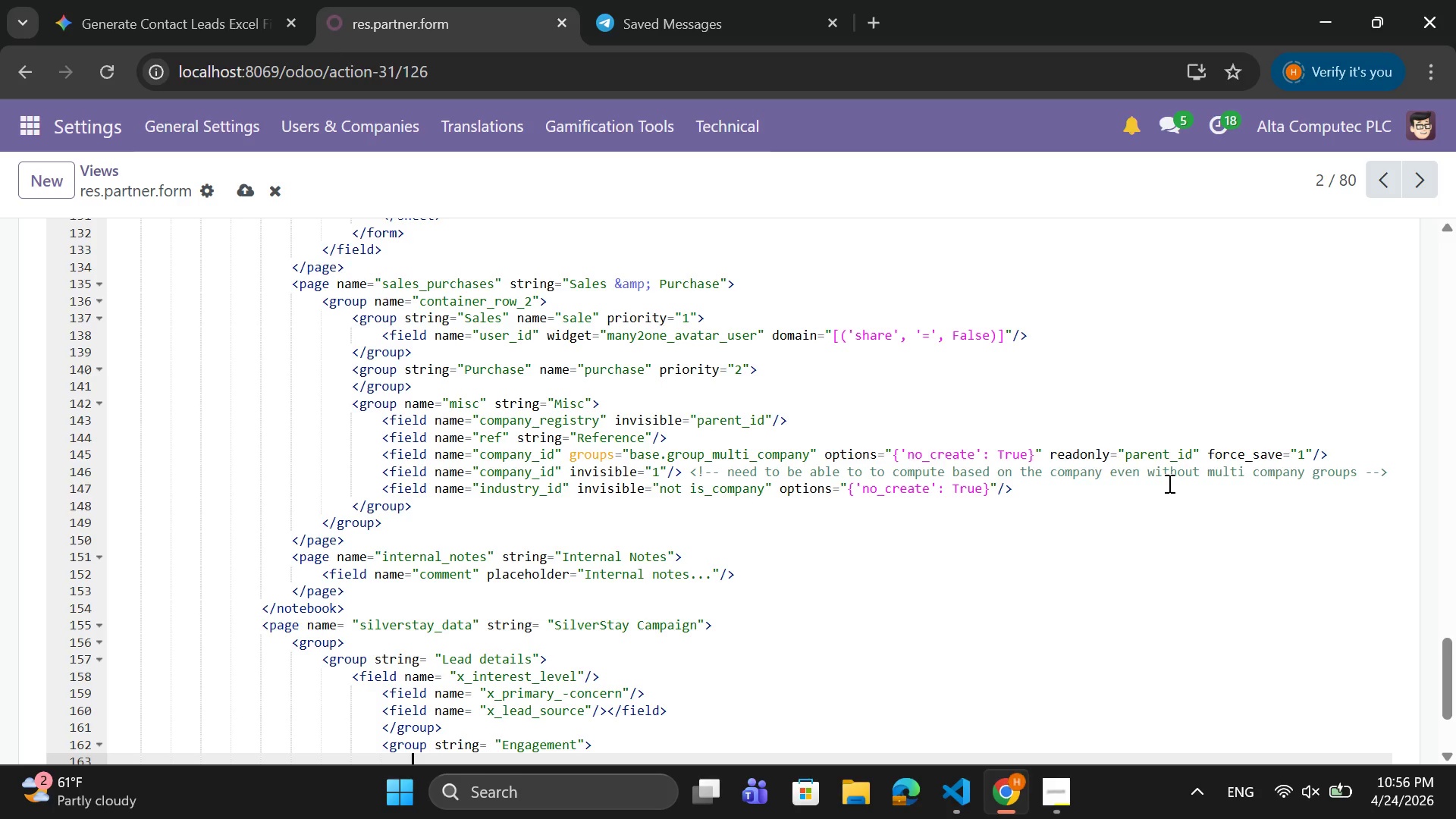 
key(Shift+Comma)
 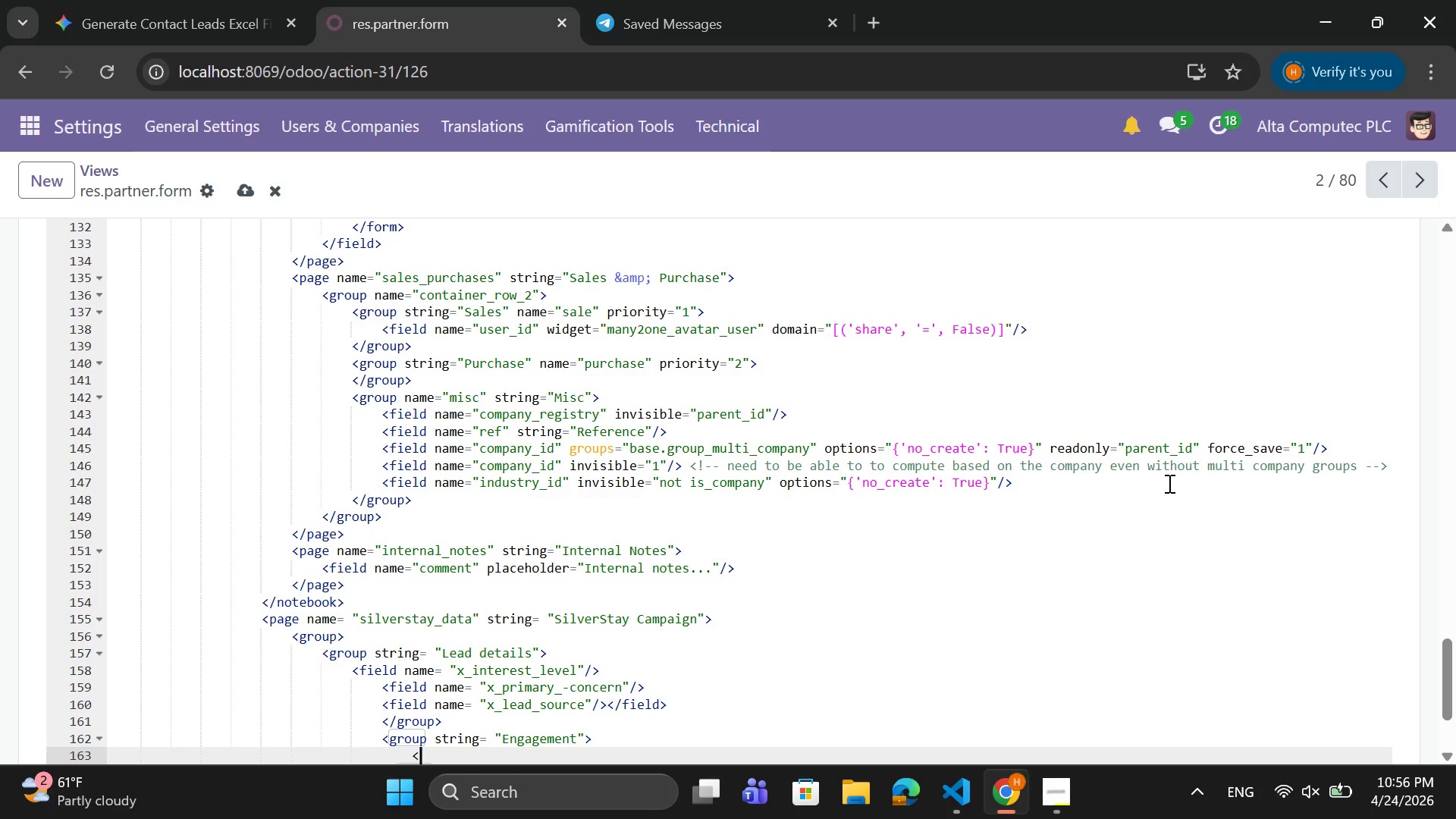 
wait(5.86)
 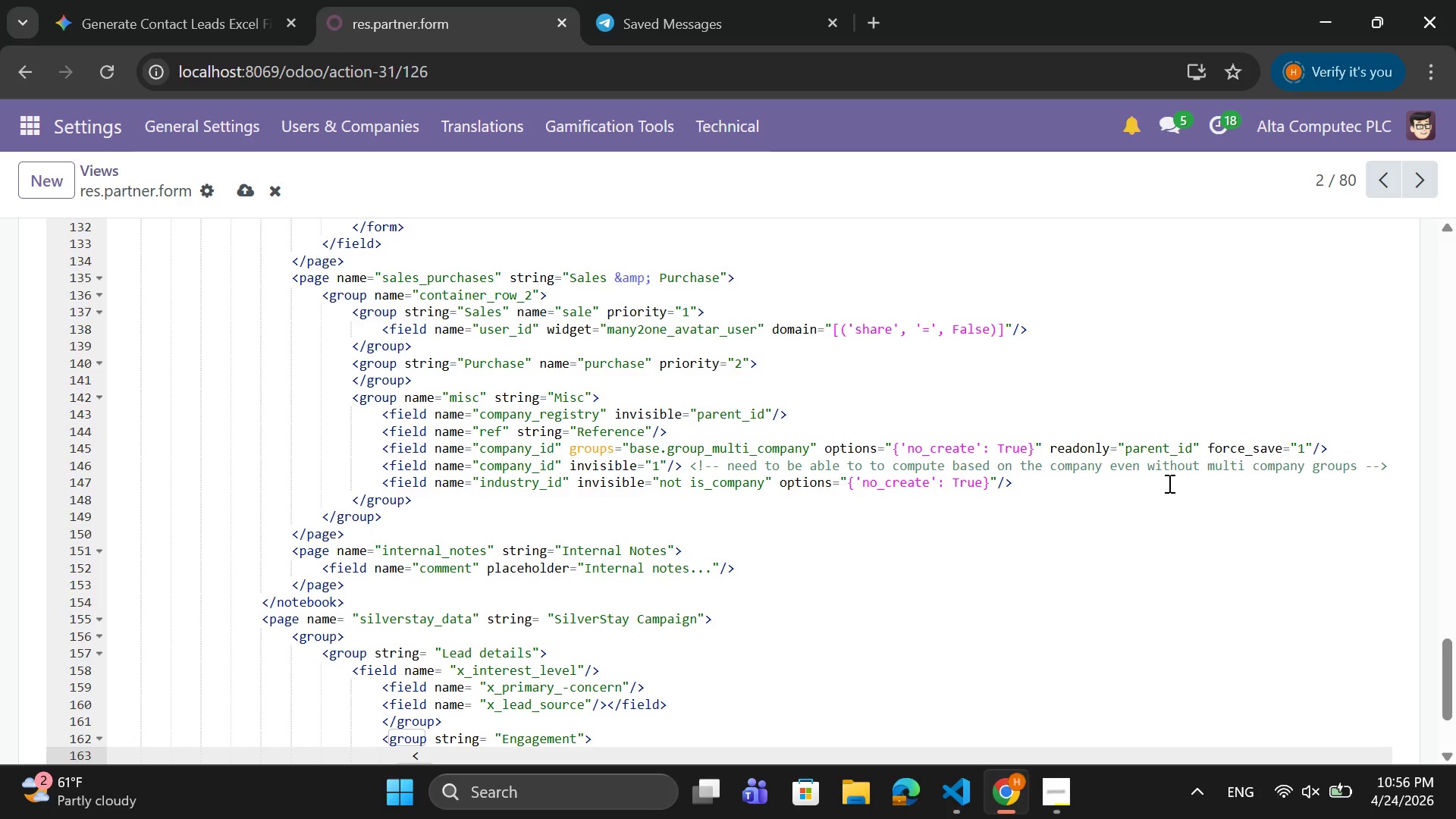 
type(group )
 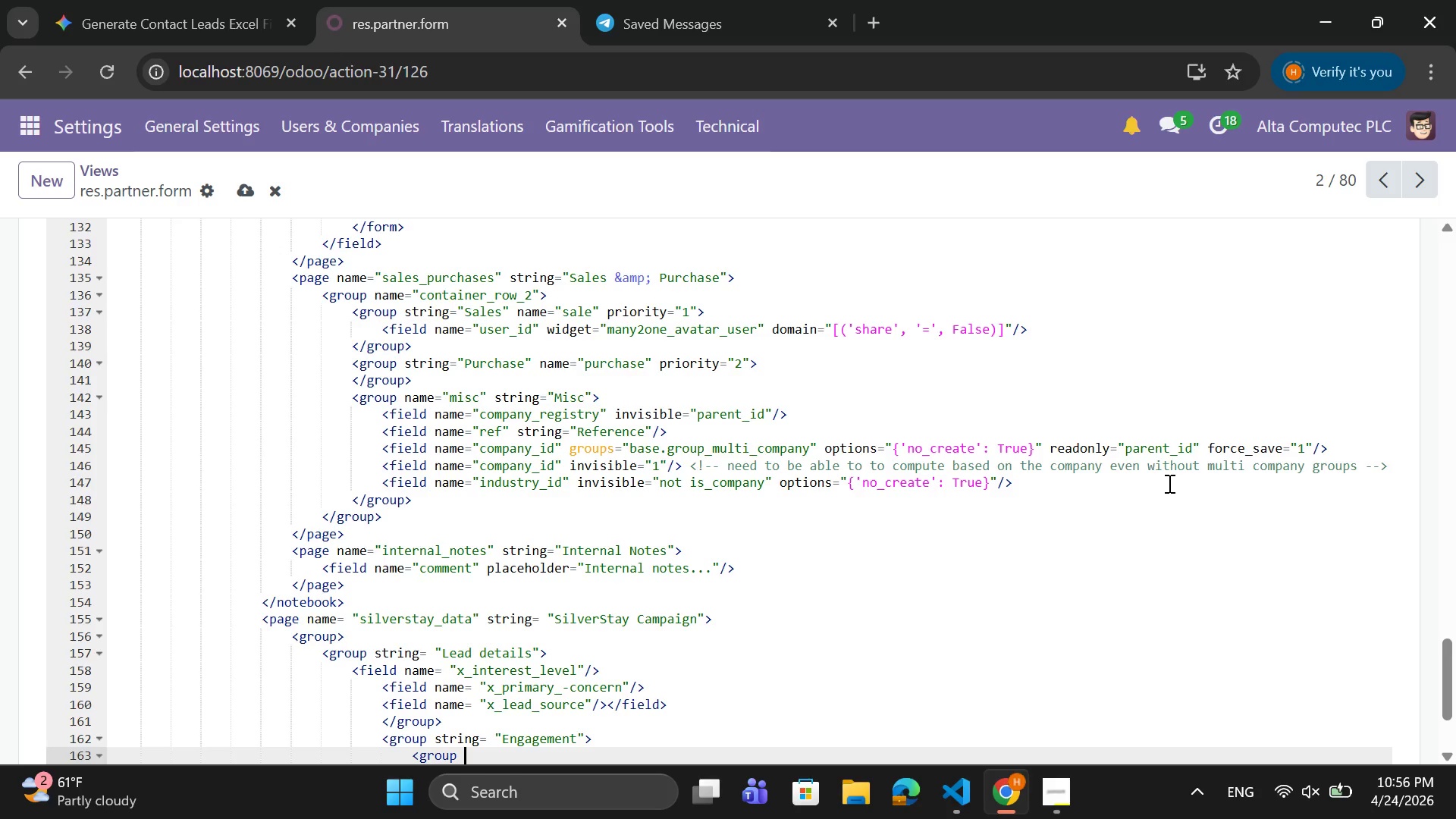 
wait(5.41)
 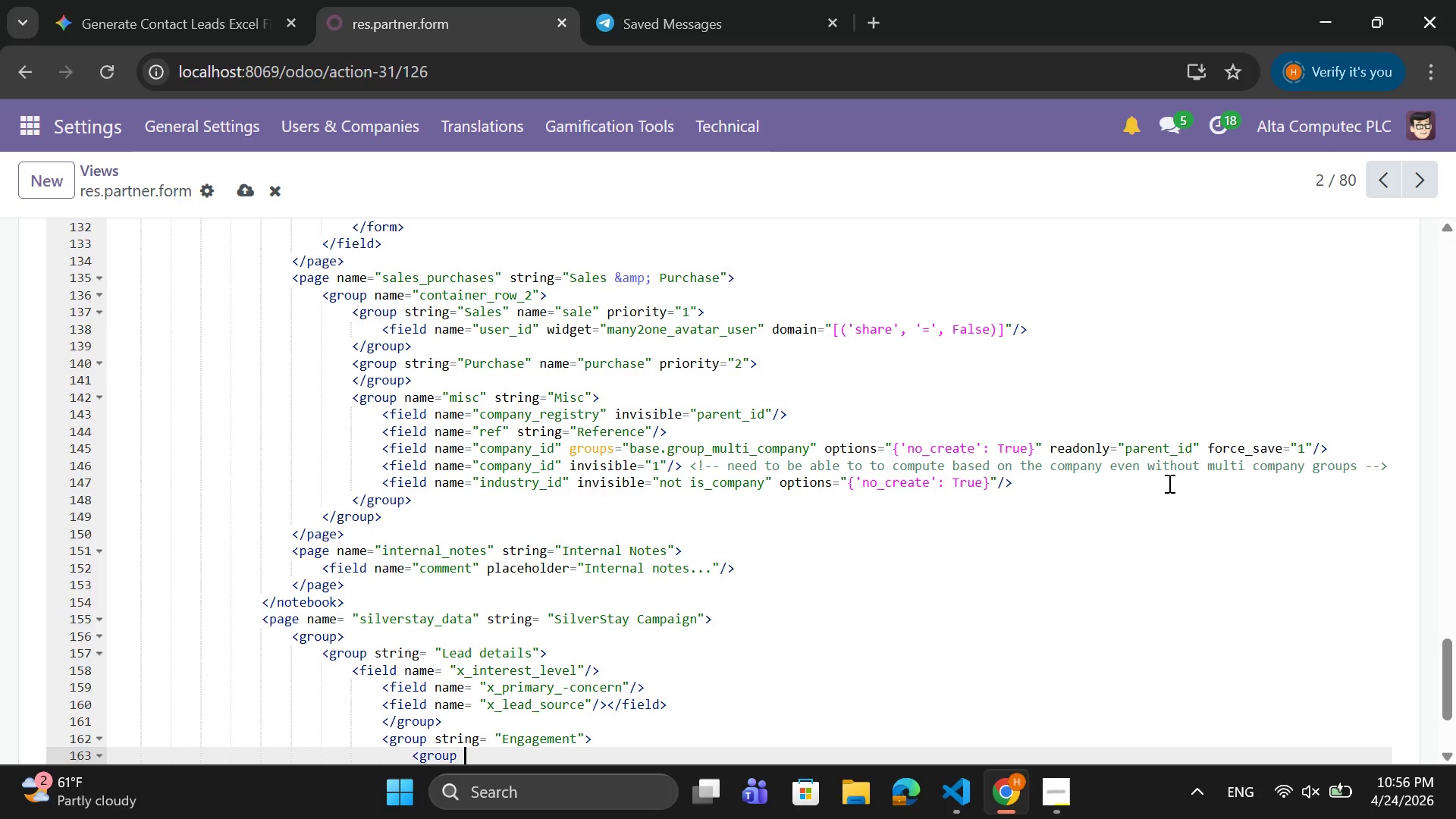 
key(Backspace)
key(Backspace)
key(Backspace)
key(Backspace)
key(Backspace)
key(Backspace)
type(field name == )
key(Backspace)
key(Backspace)
type( )
 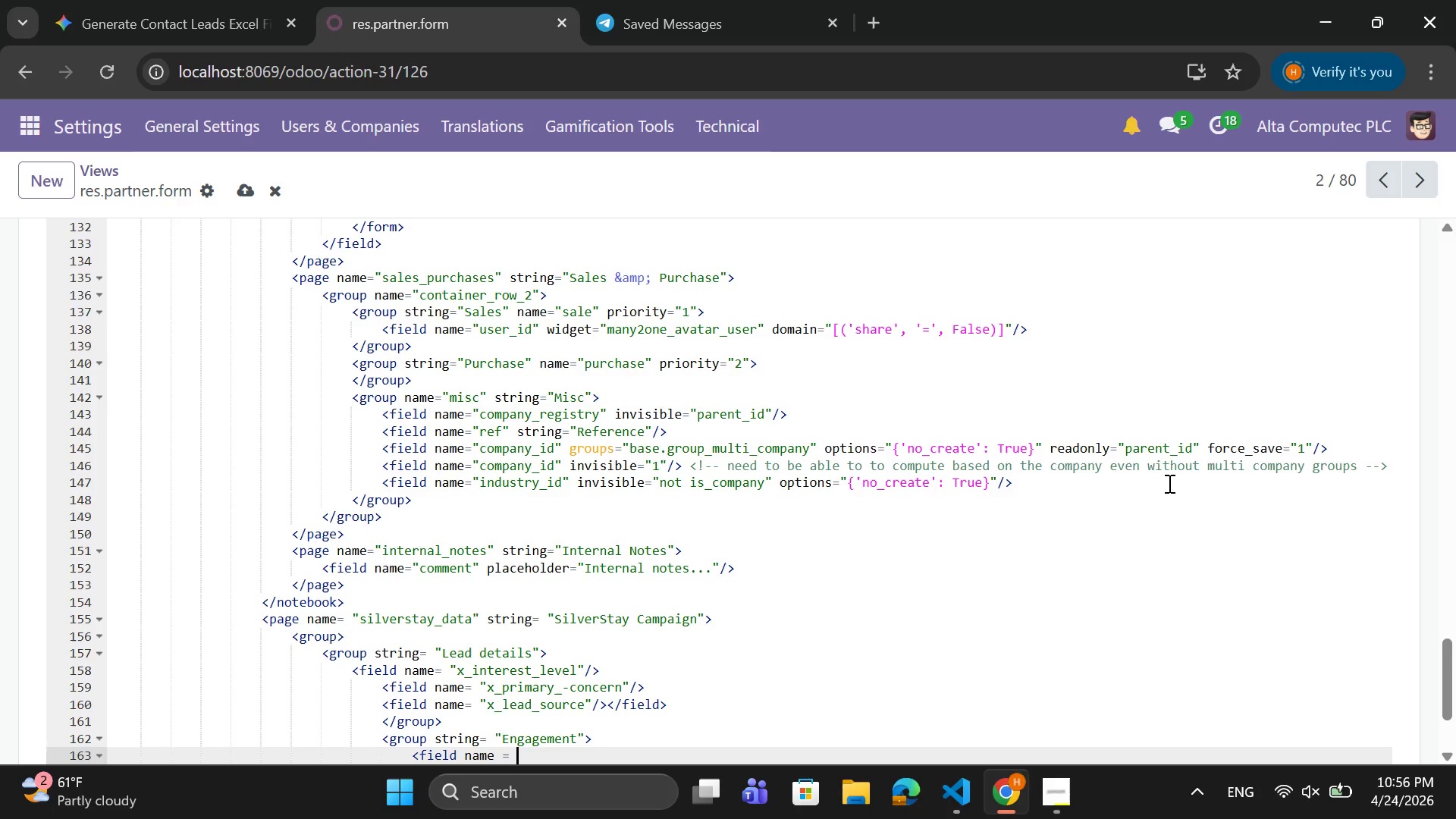 
key(Shift+Quote)
 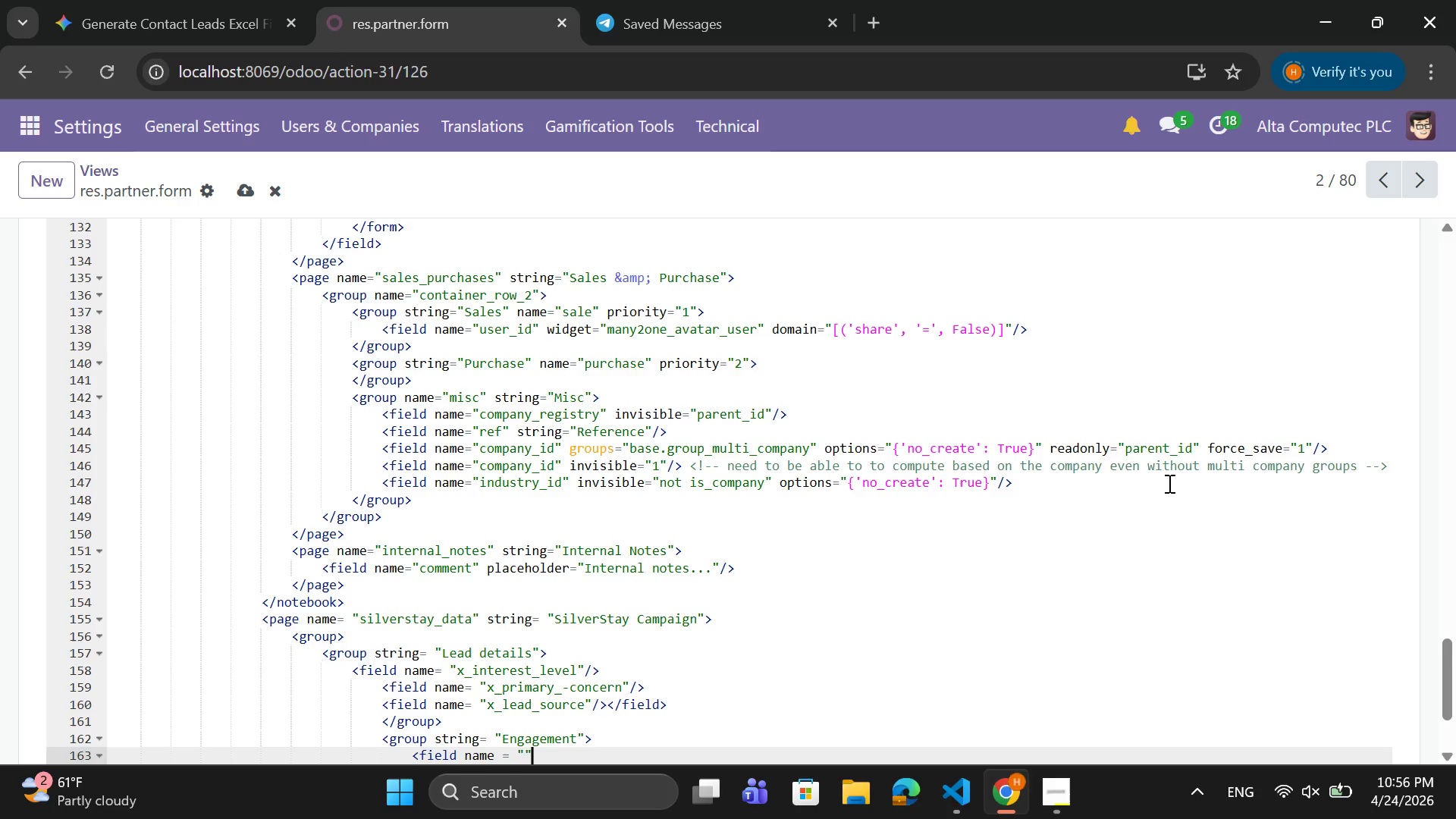 
key(Shift+Quote)
 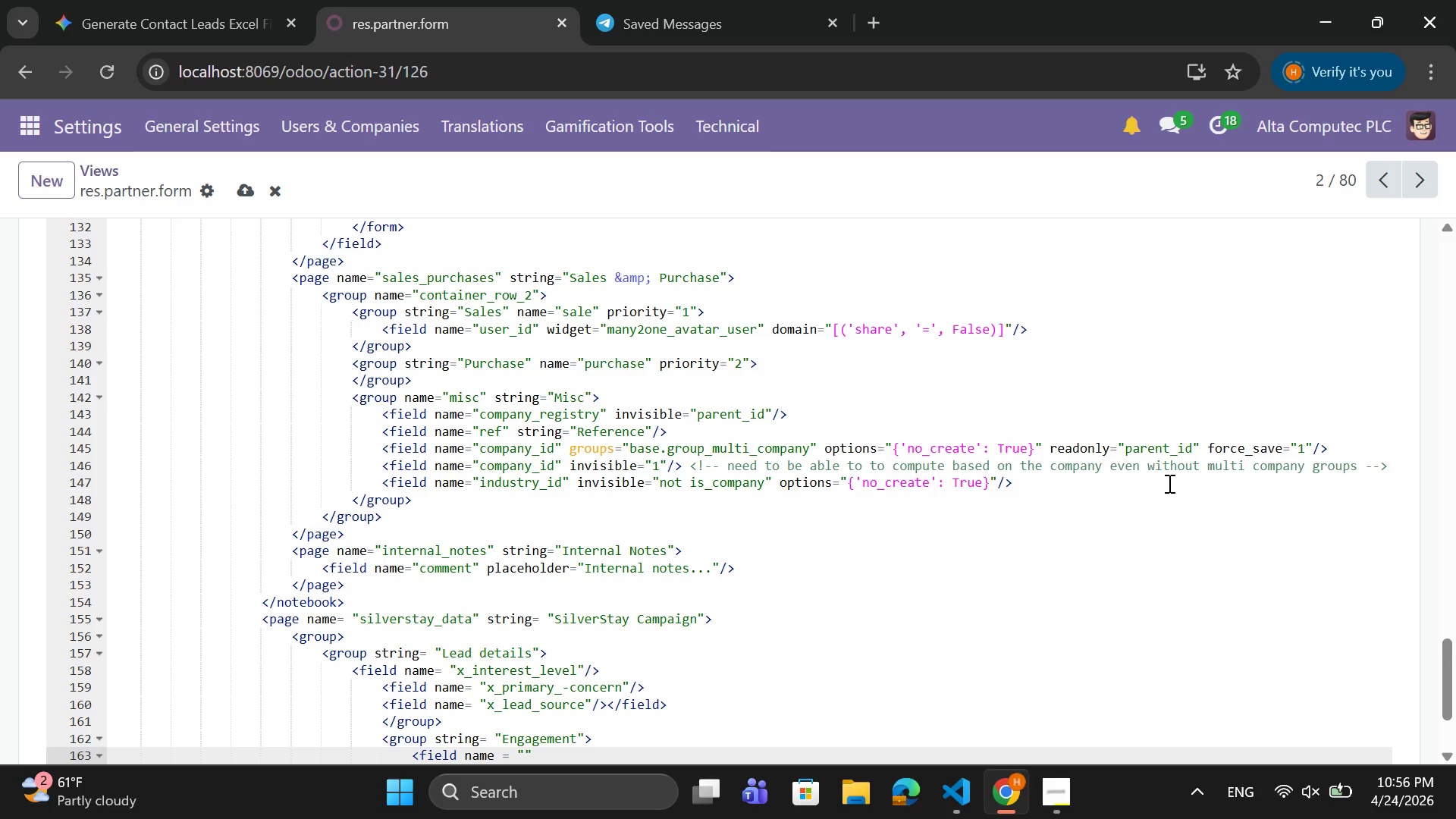 
key(ArrowLeft)
 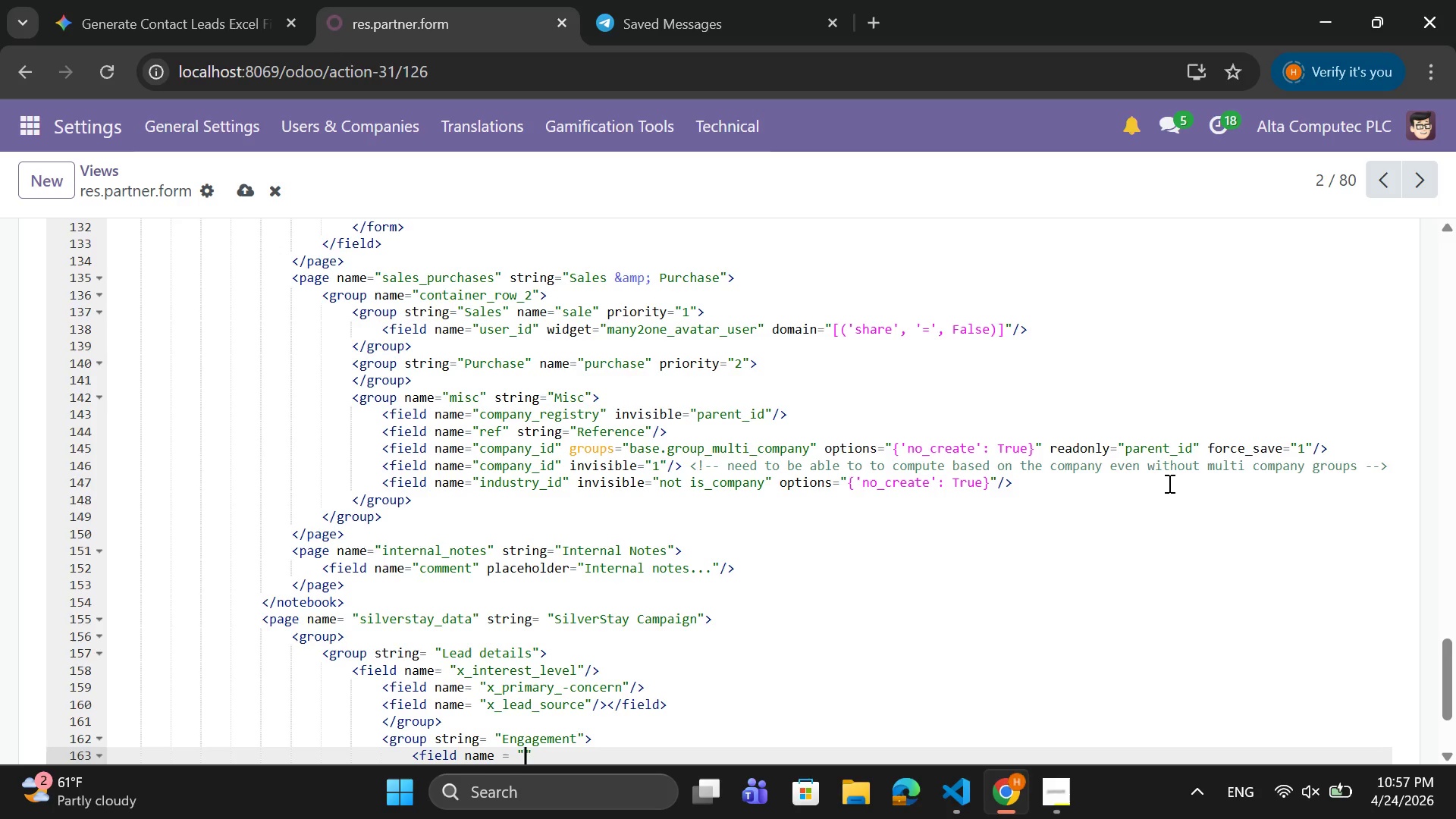 
type(xwebinar)
 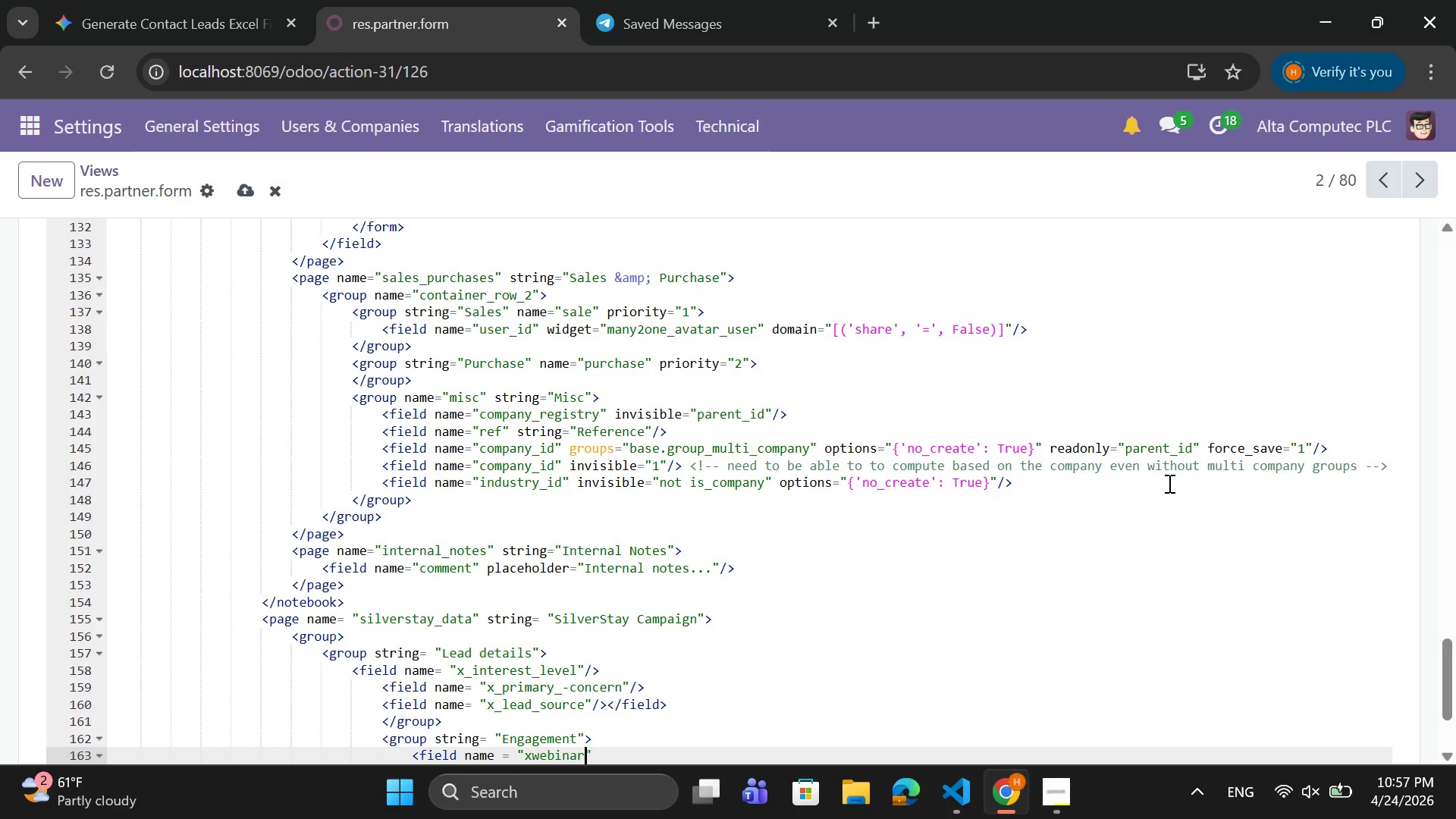 
key(ArrowLeft)
 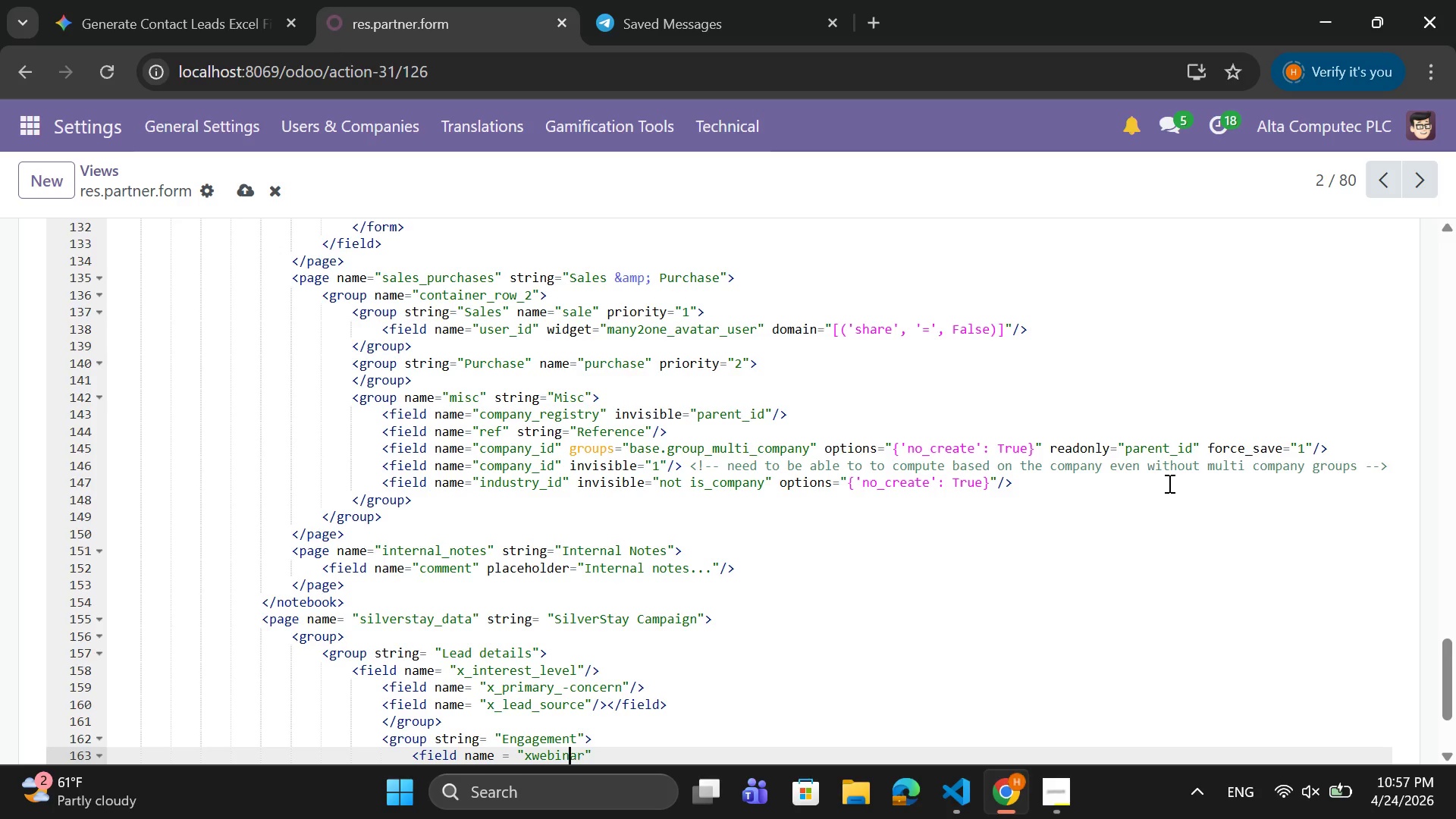 
key(ArrowLeft)
 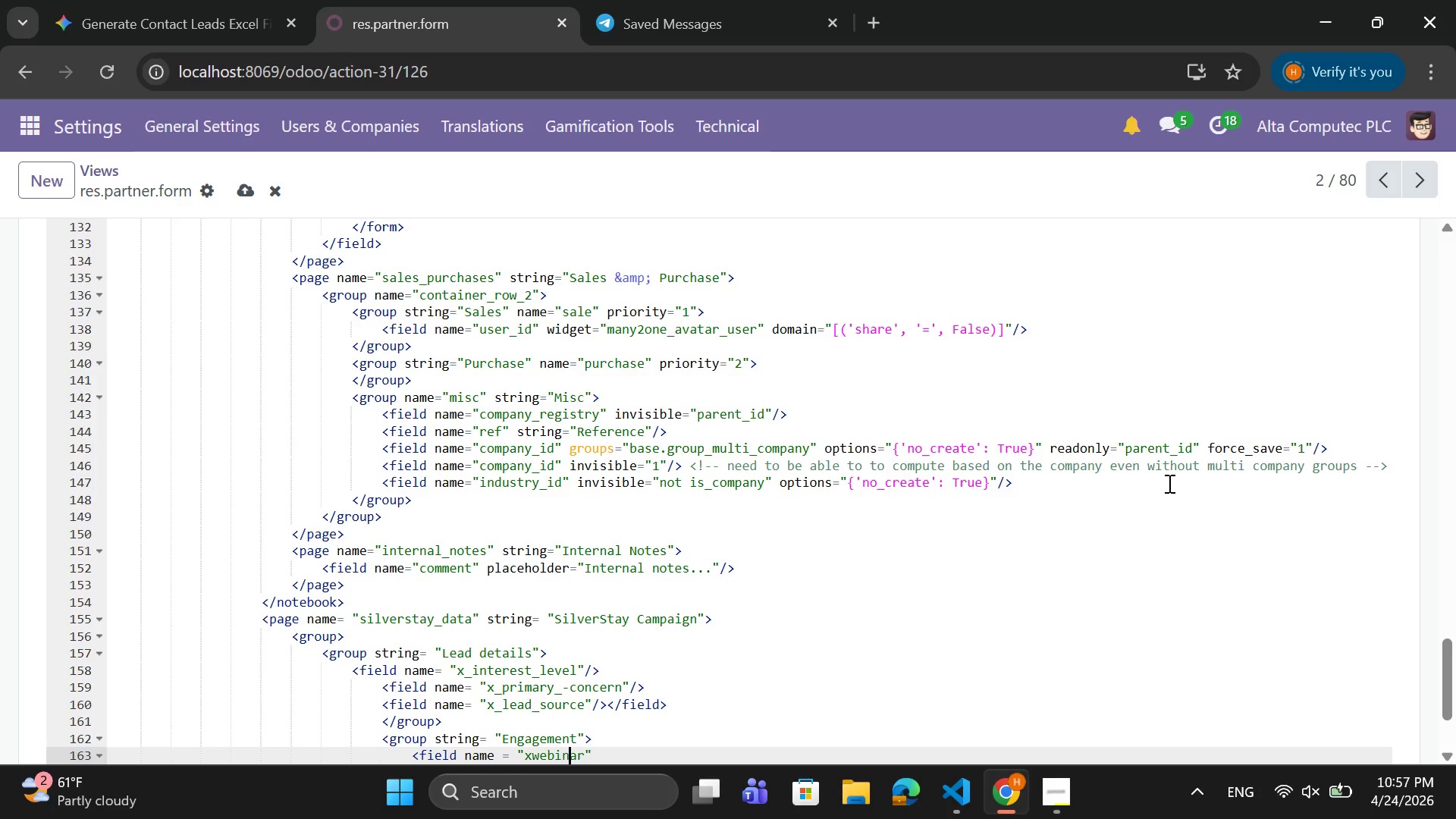 
key(ArrowLeft)
 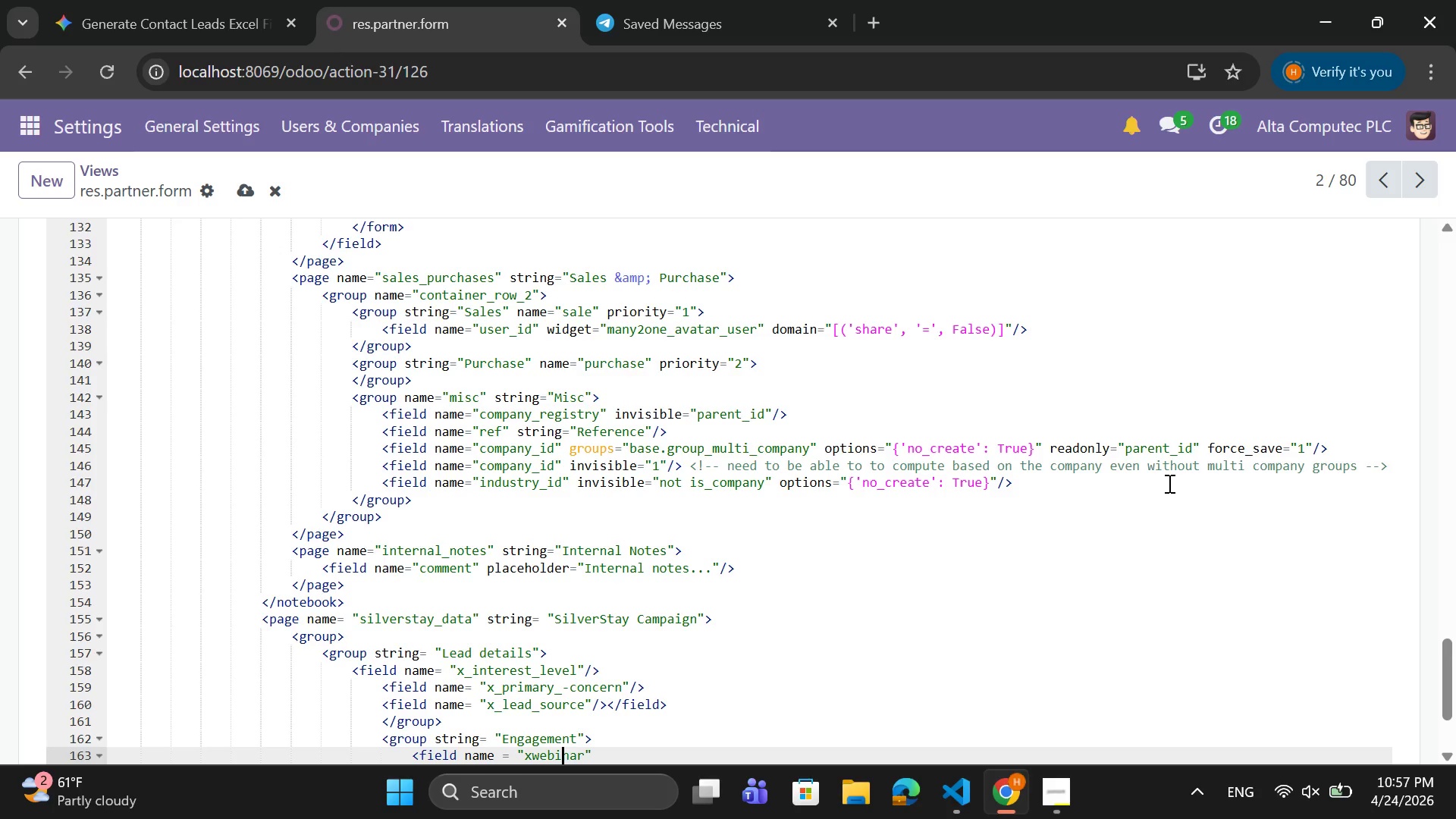 
key(ArrowLeft)
 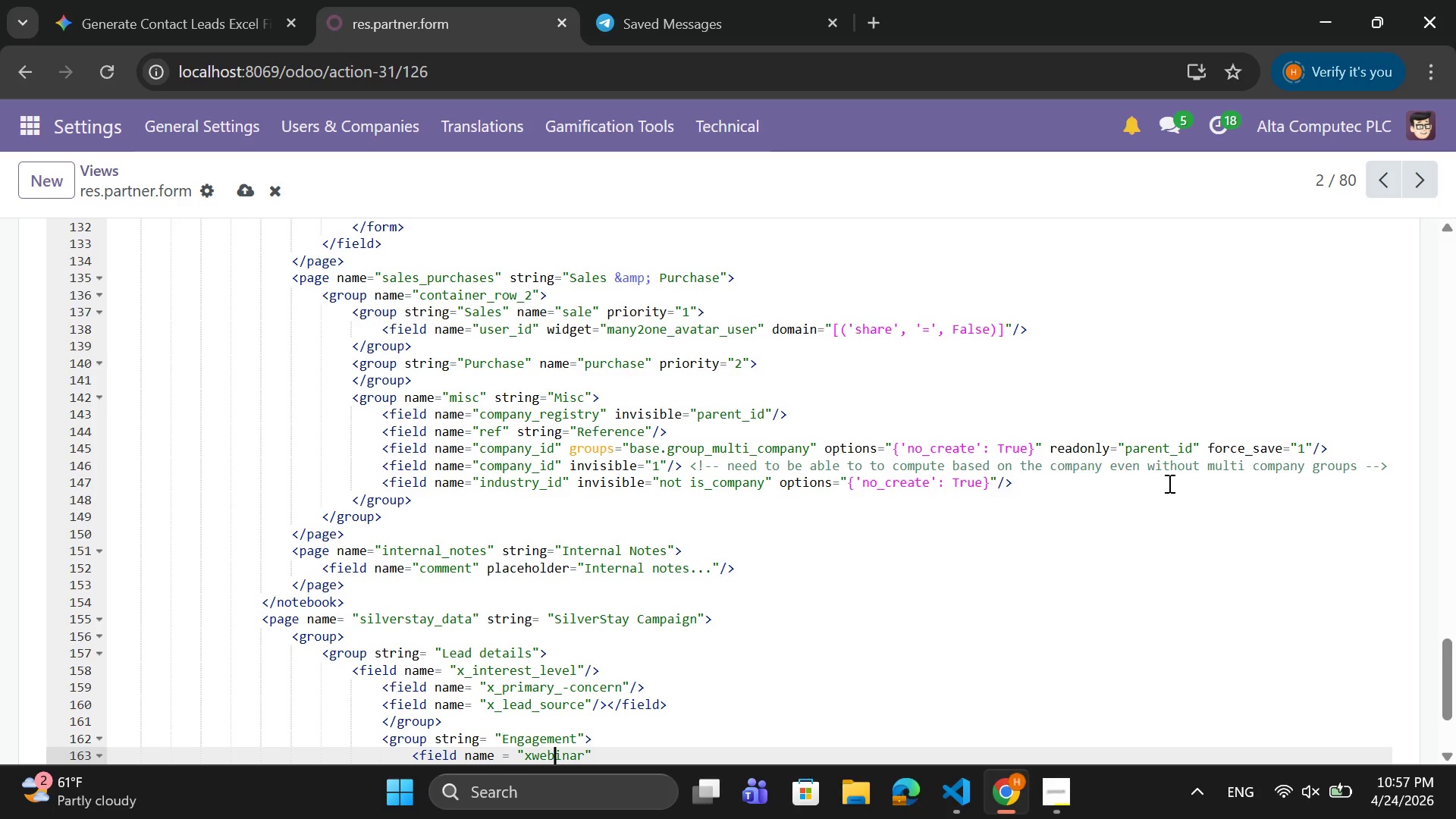 
key(ArrowLeft)
 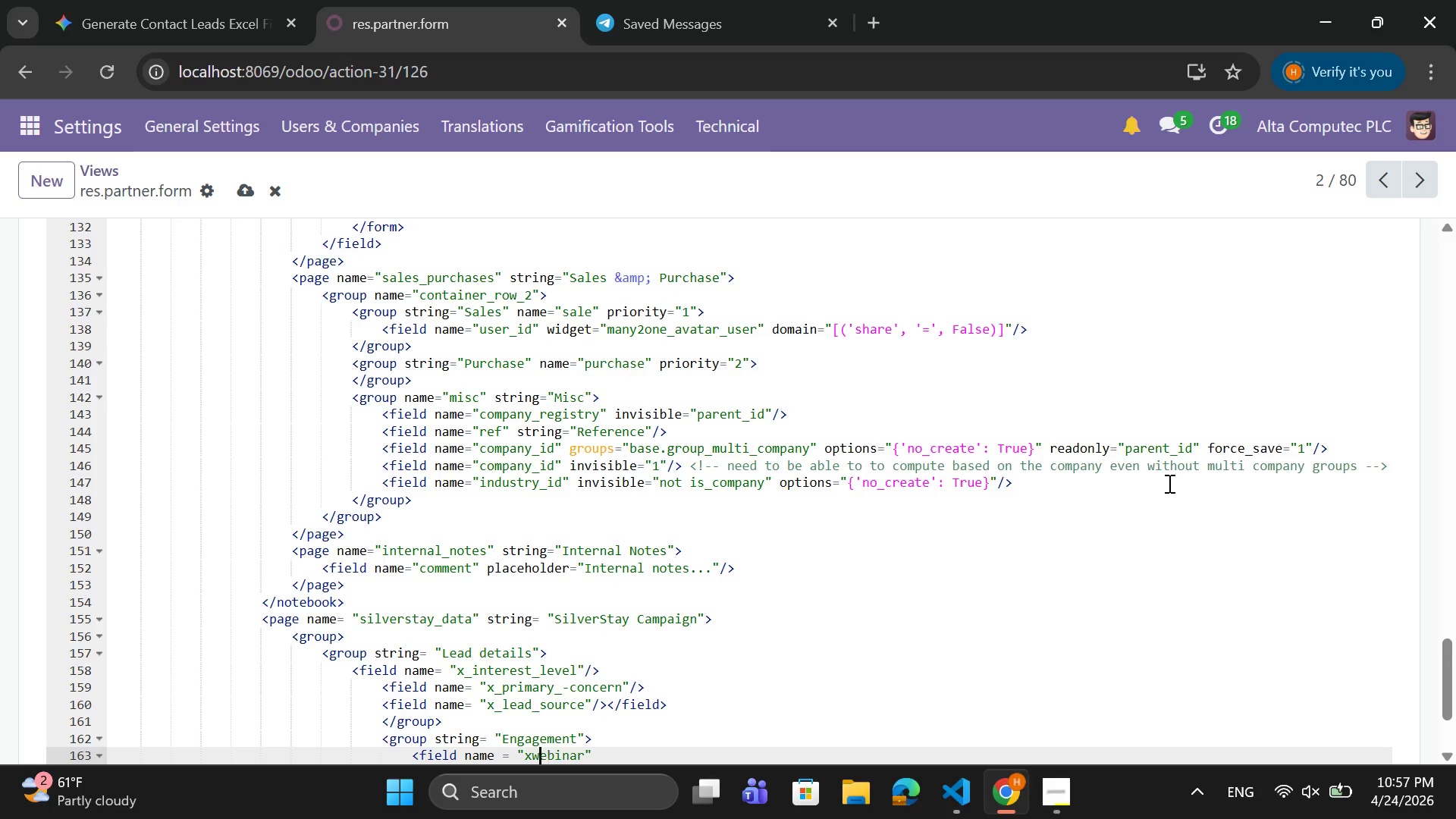 
key(ArrowLeft)
 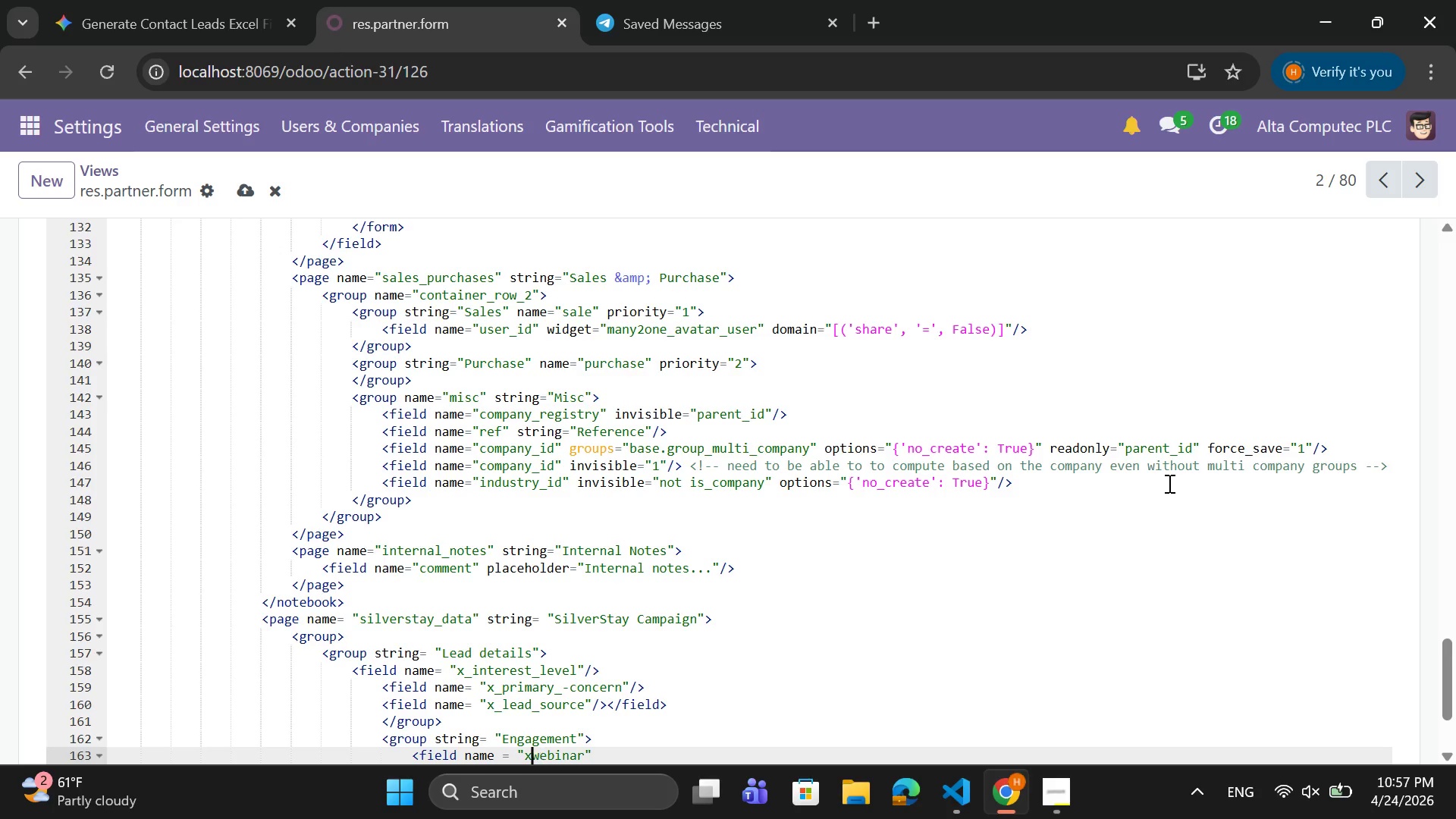 
key(ArrowLeft)
 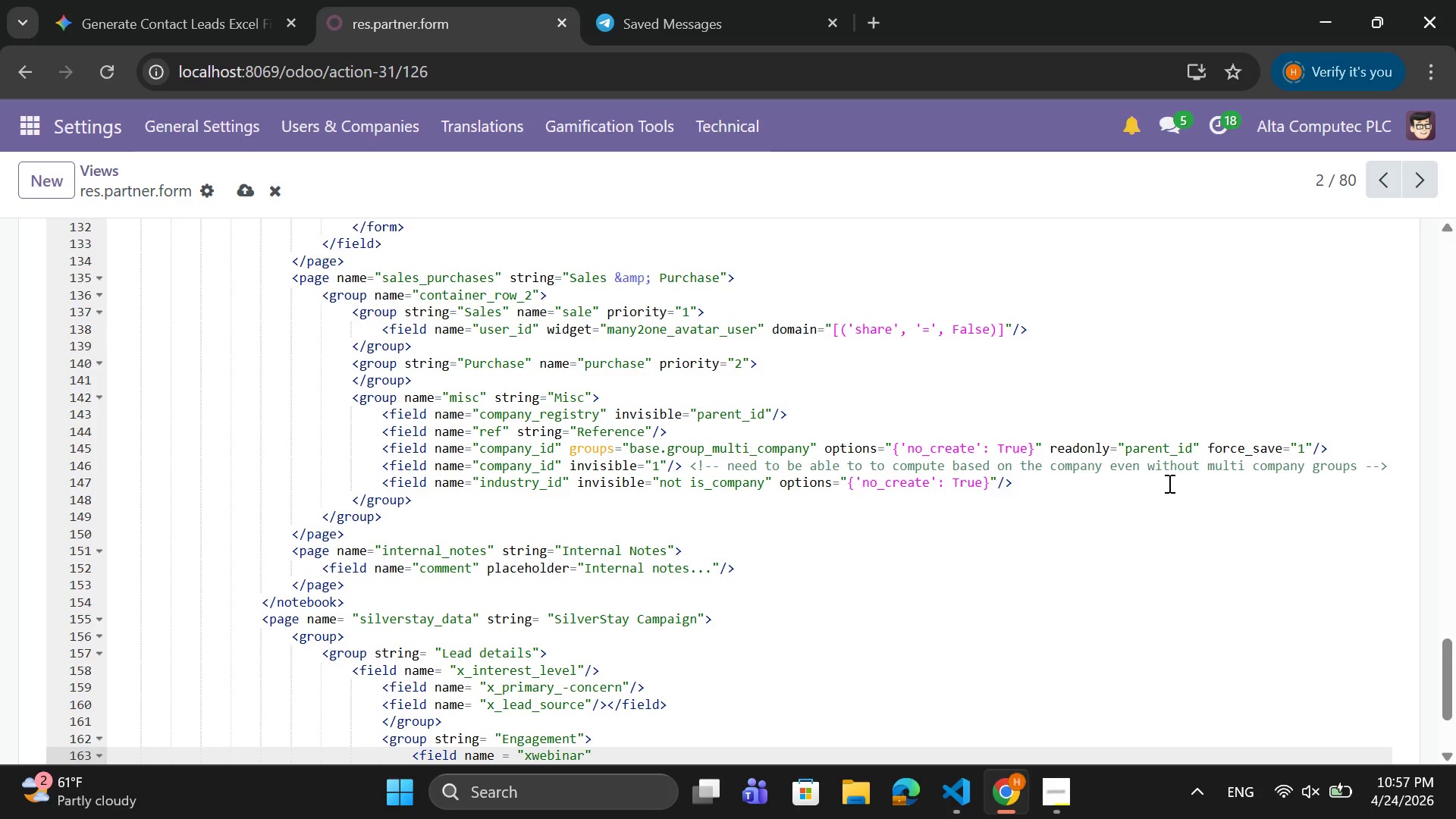 
key(Shift+Minus)
 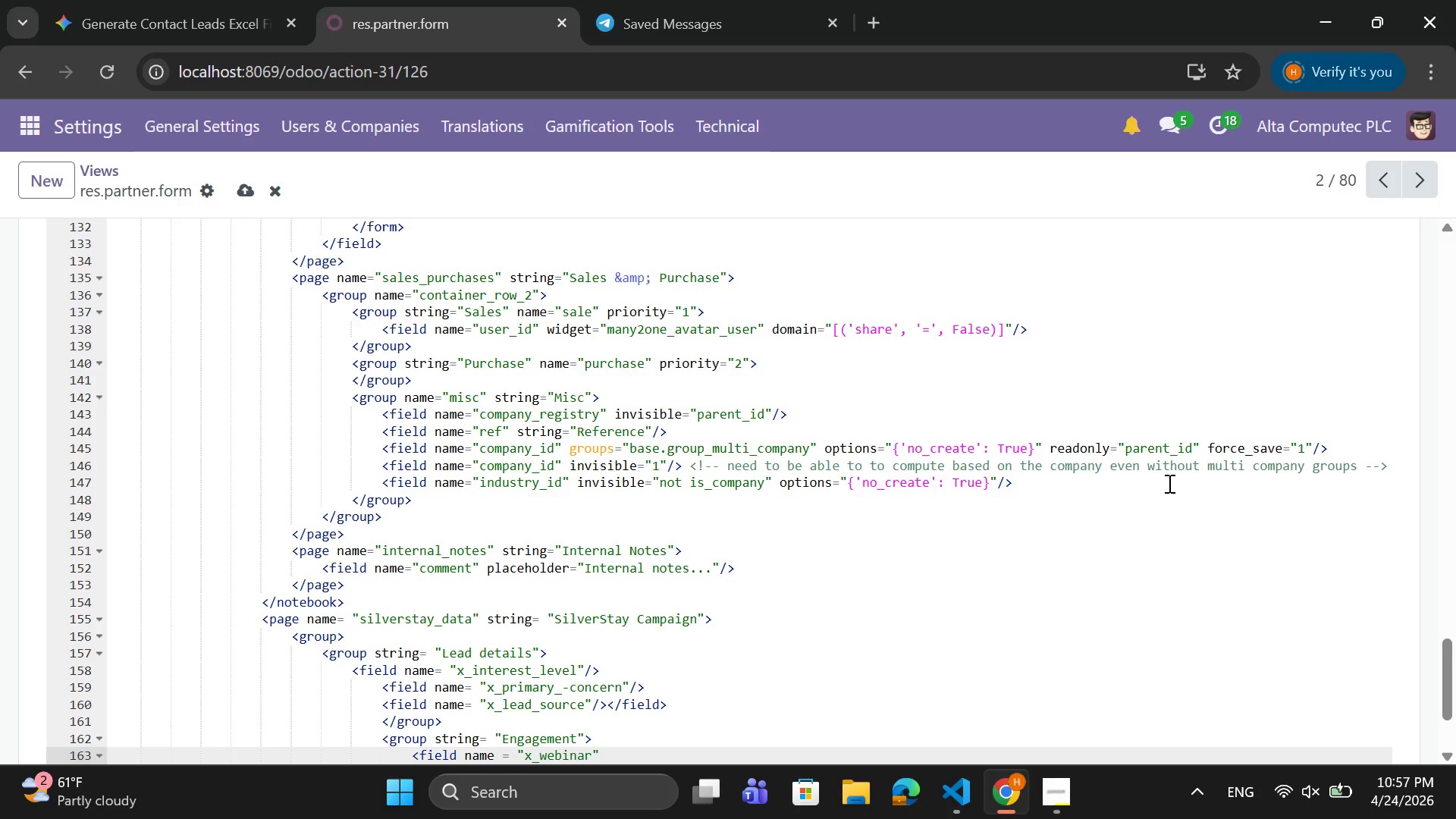 
wait(6.06)
 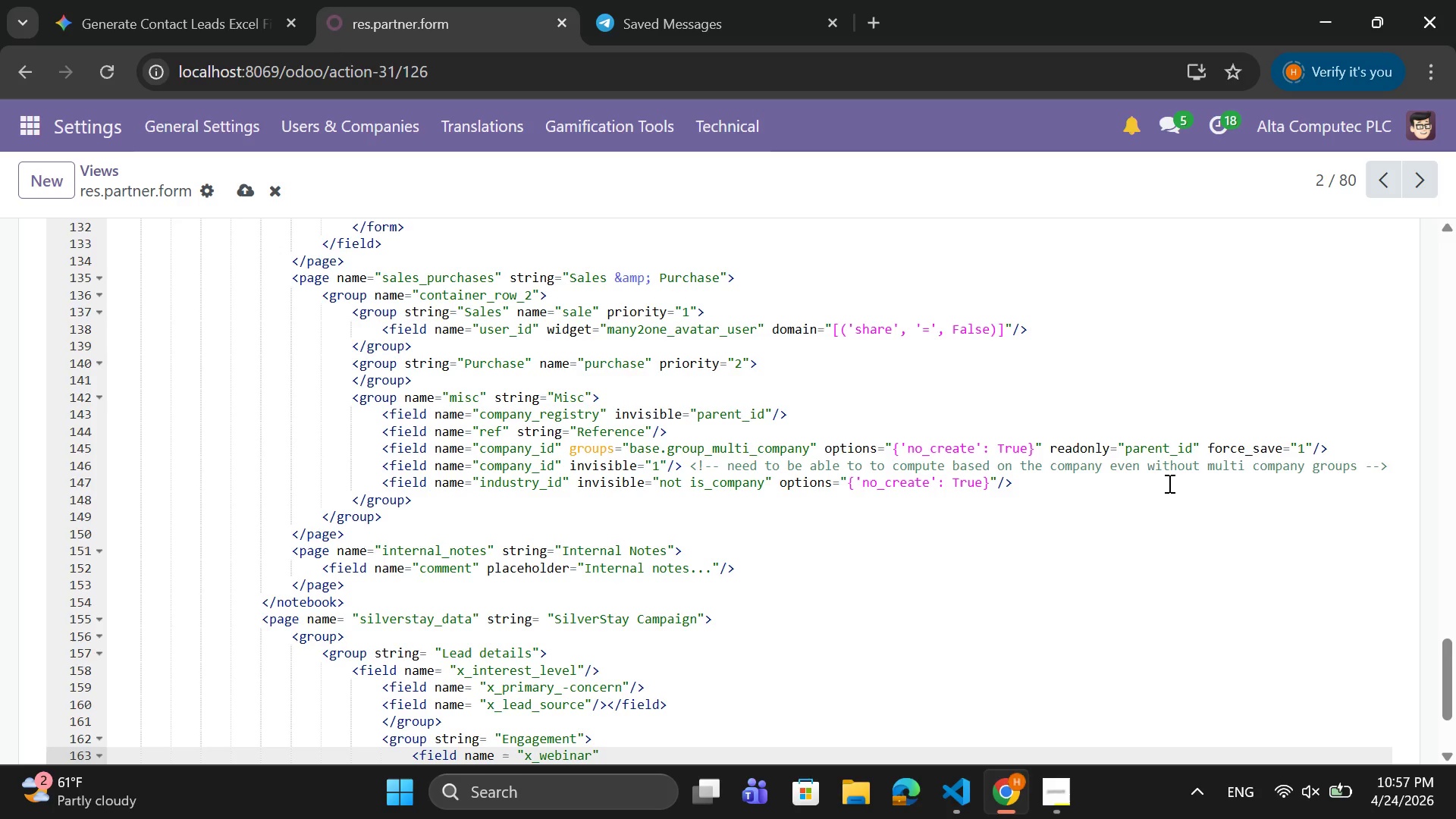 
key(ArrowDown)
 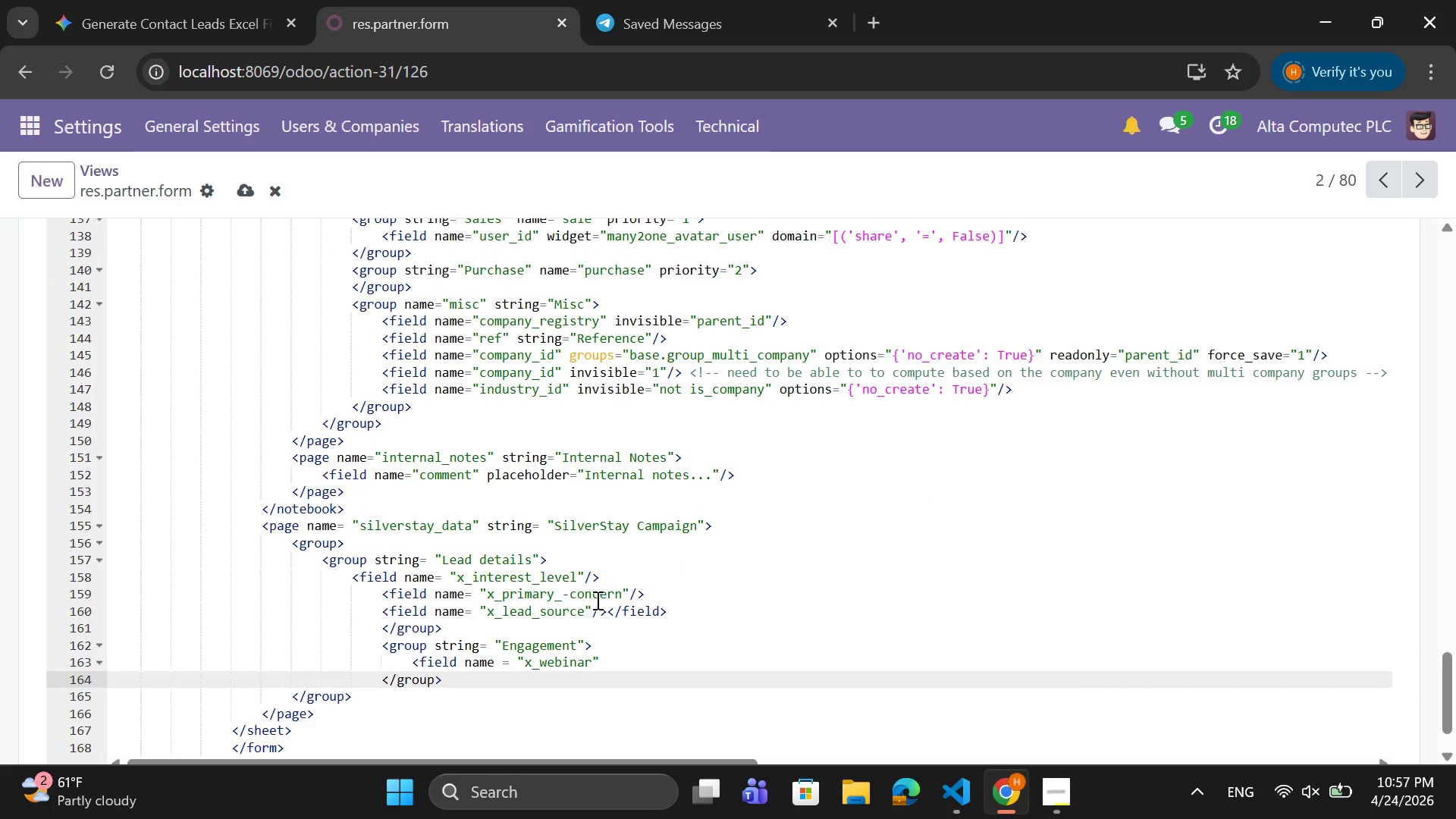 
left_click([619, 661])
 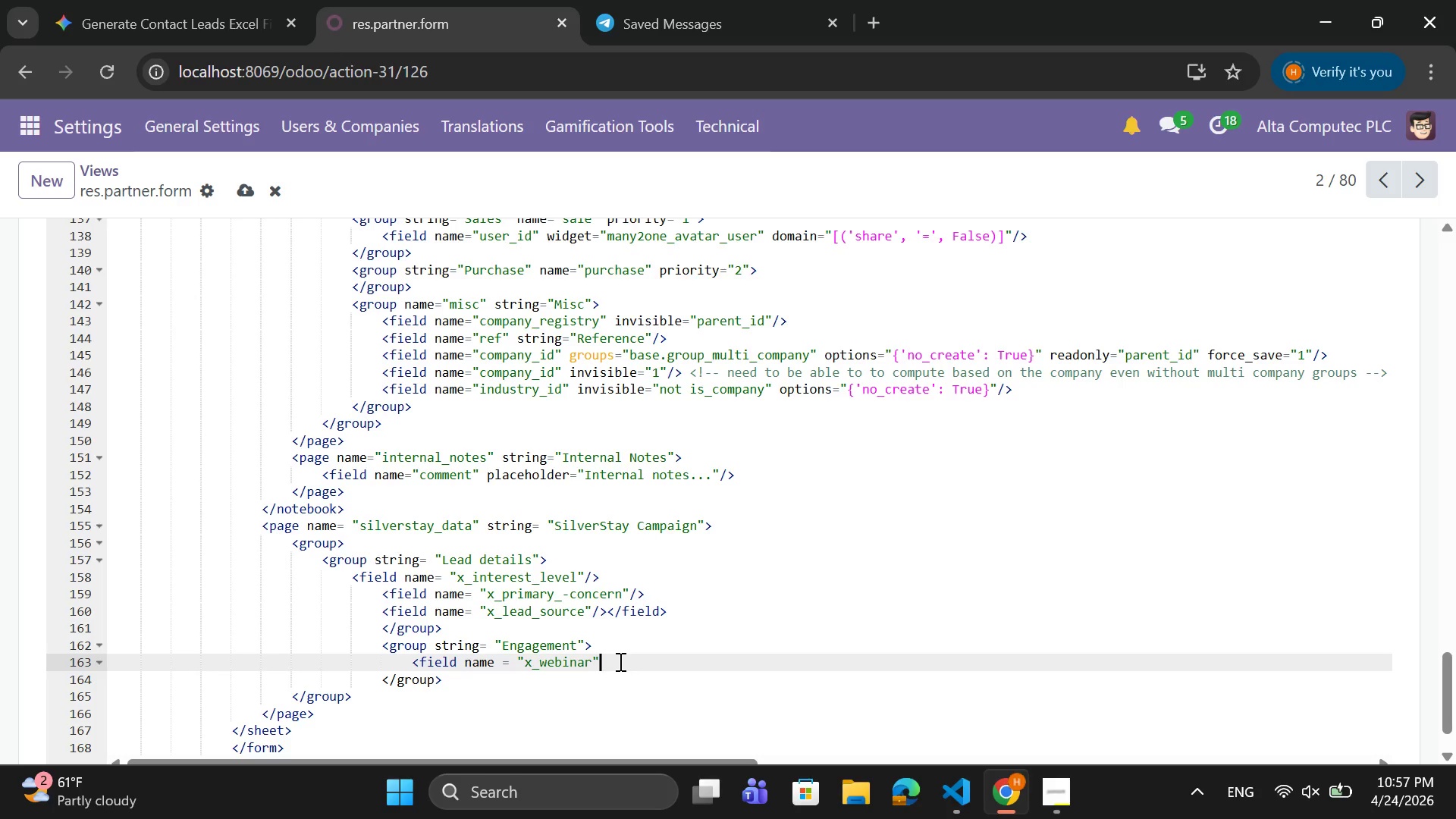 
wait(13.5)
 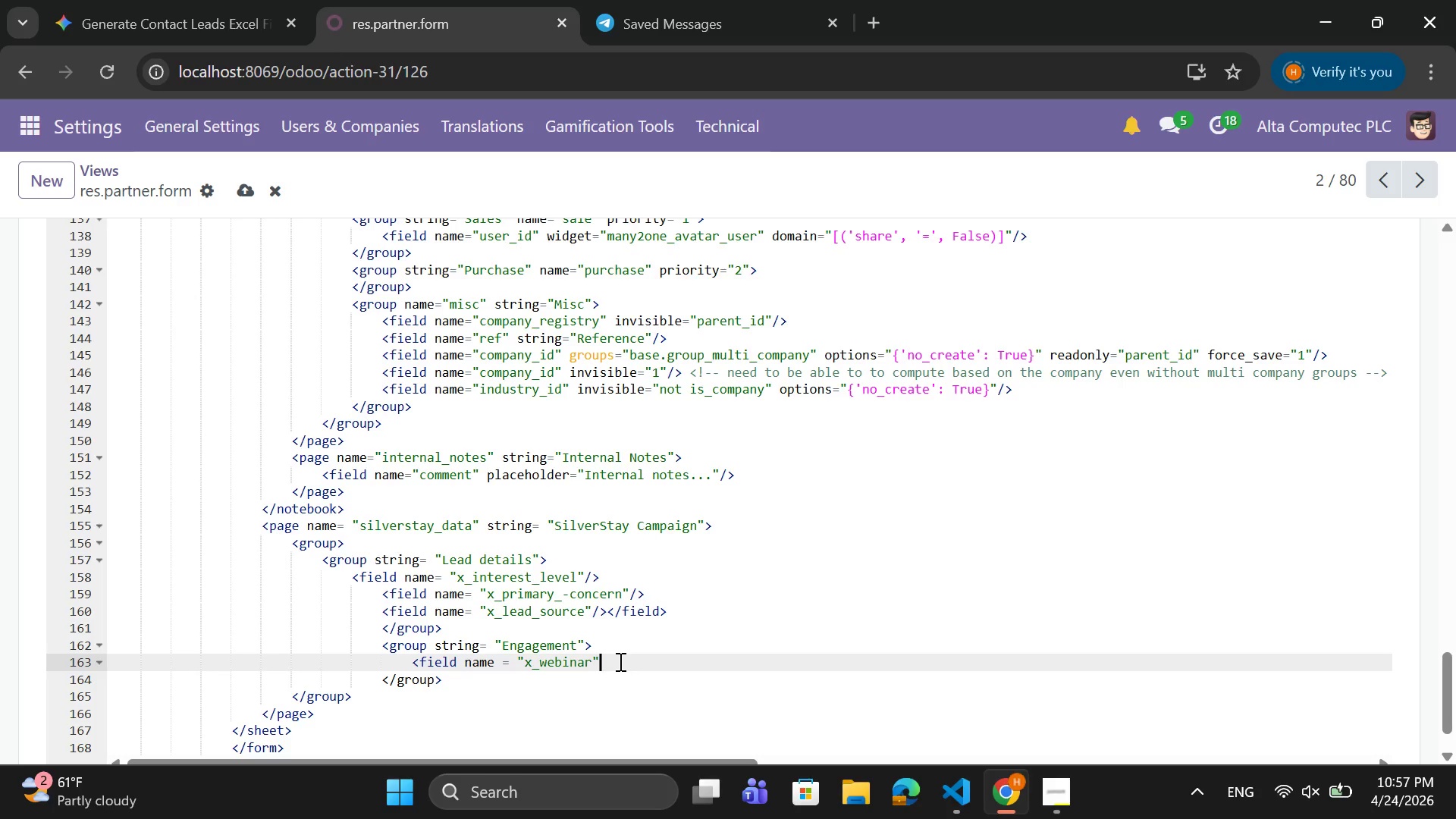 
key(ArrowLeft)
 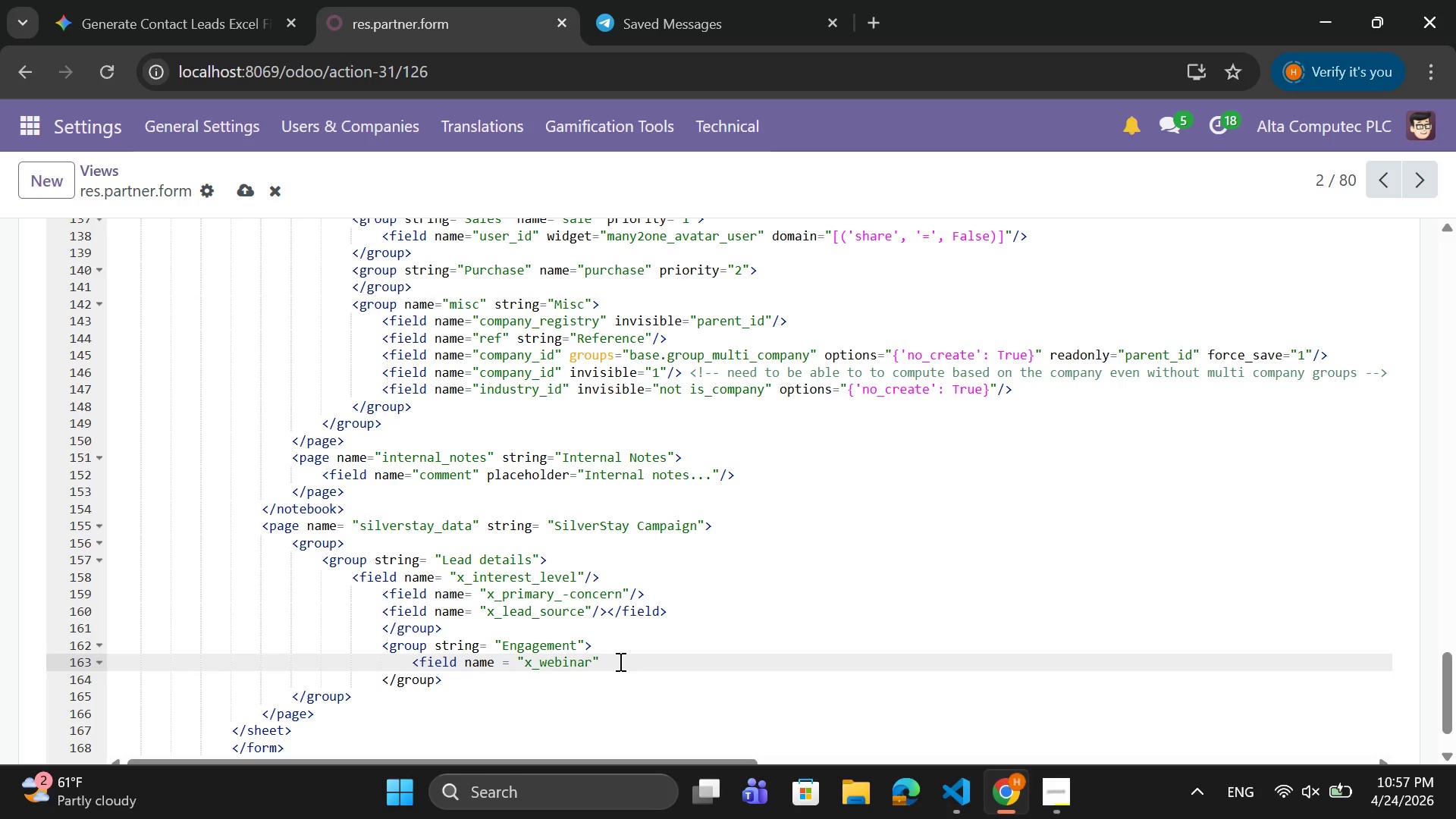 
type( statuis)
 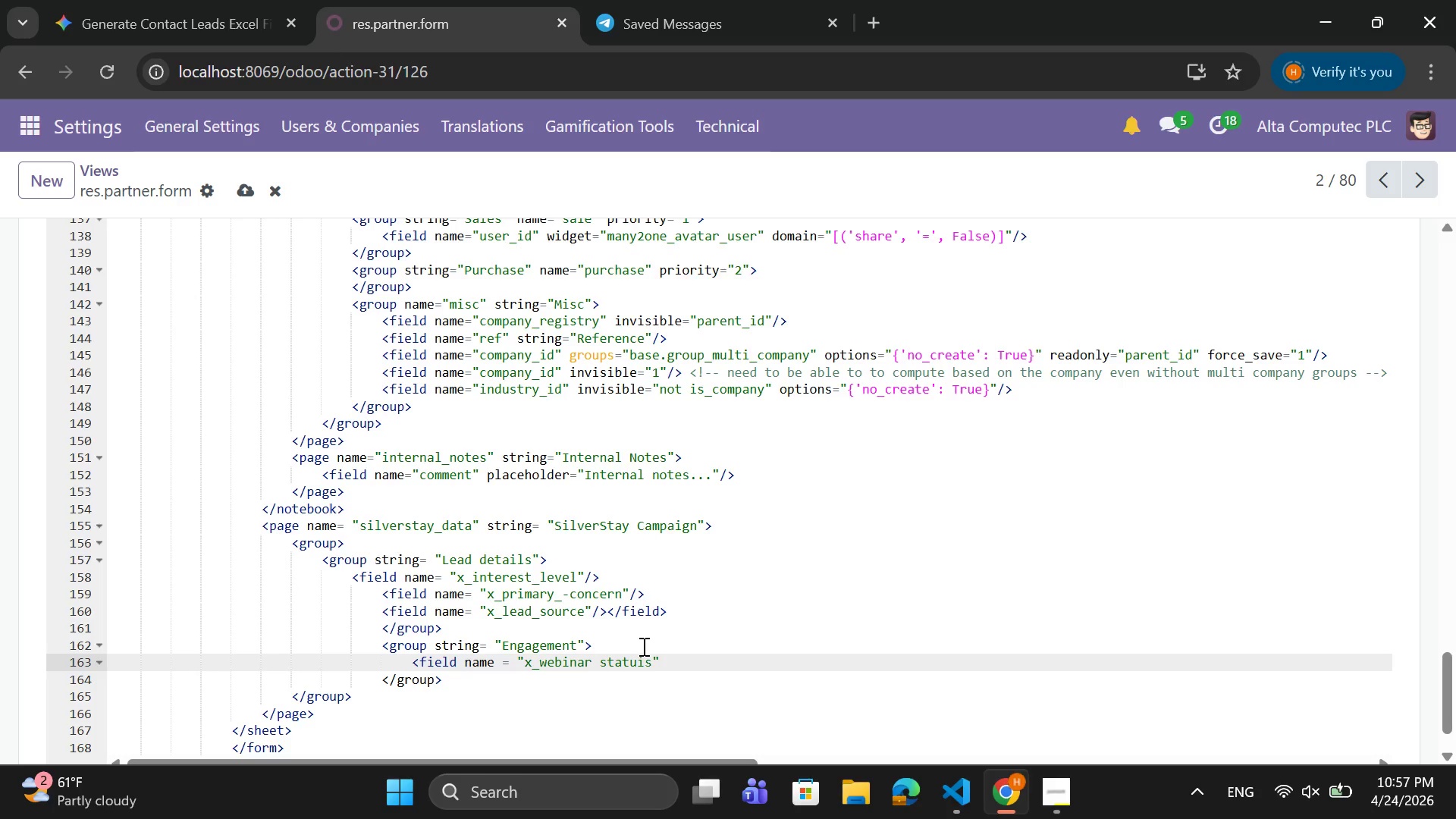 
key(Backspace)
 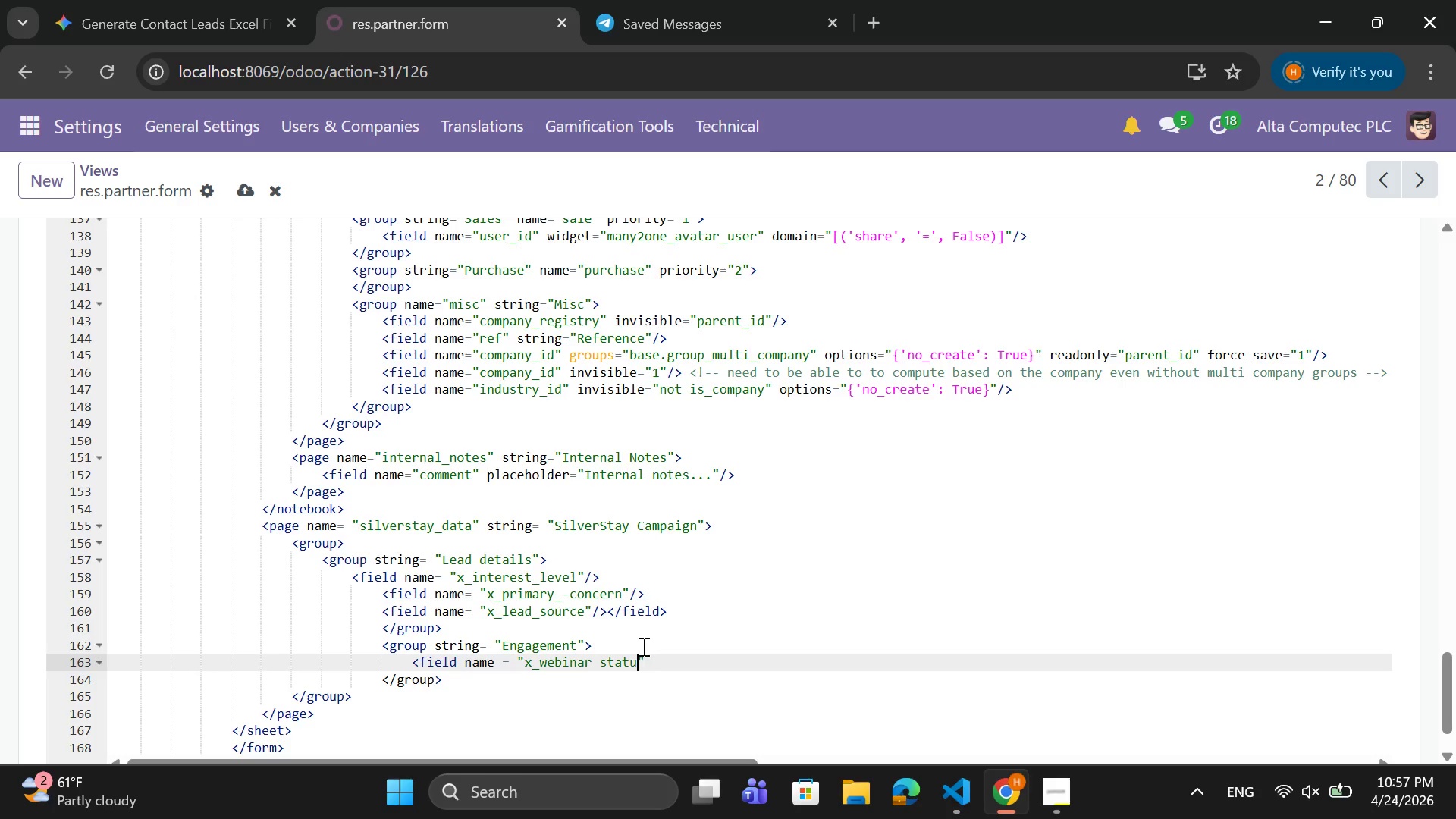 
key(Backspace)
 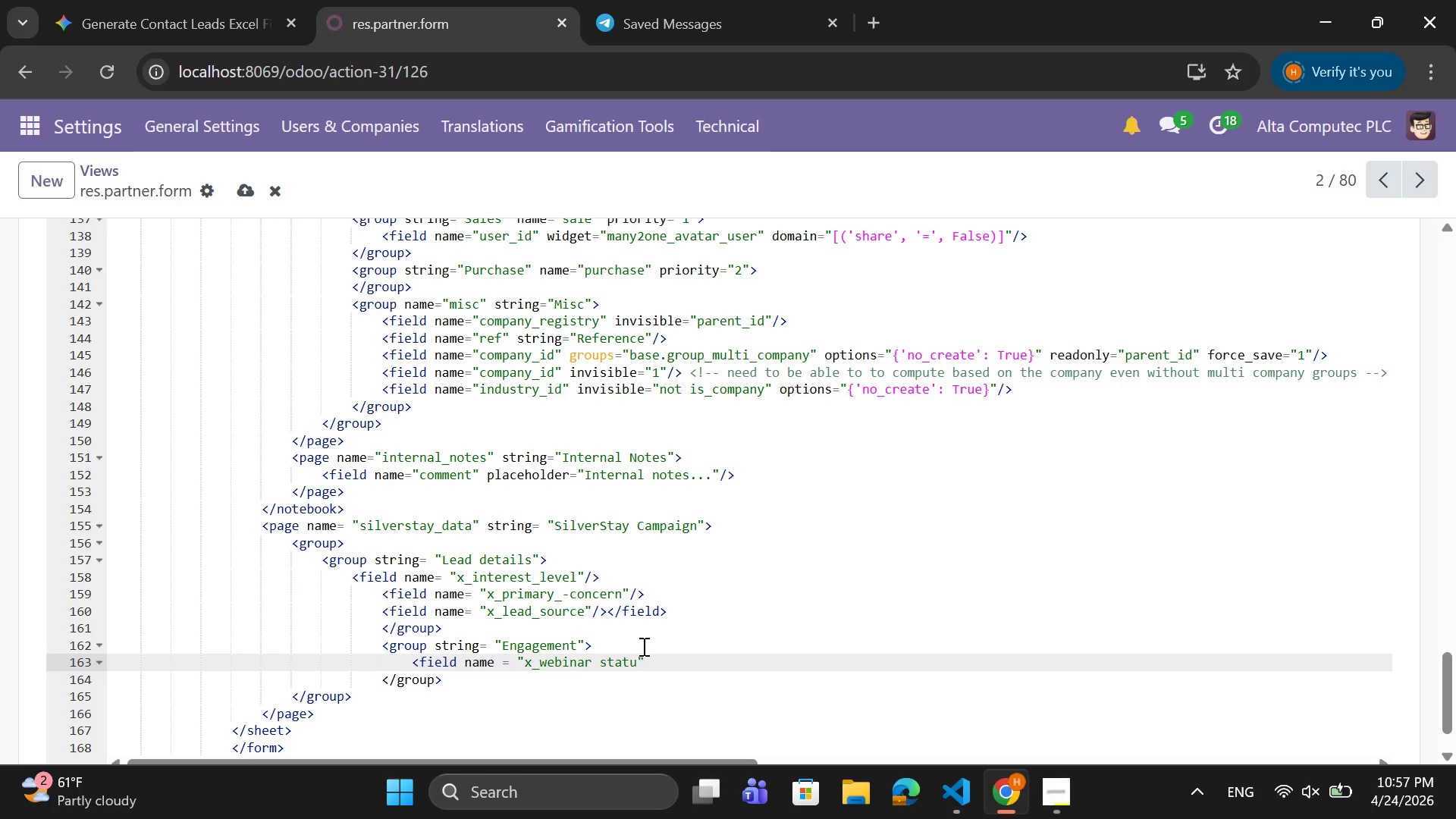 
key(S)
 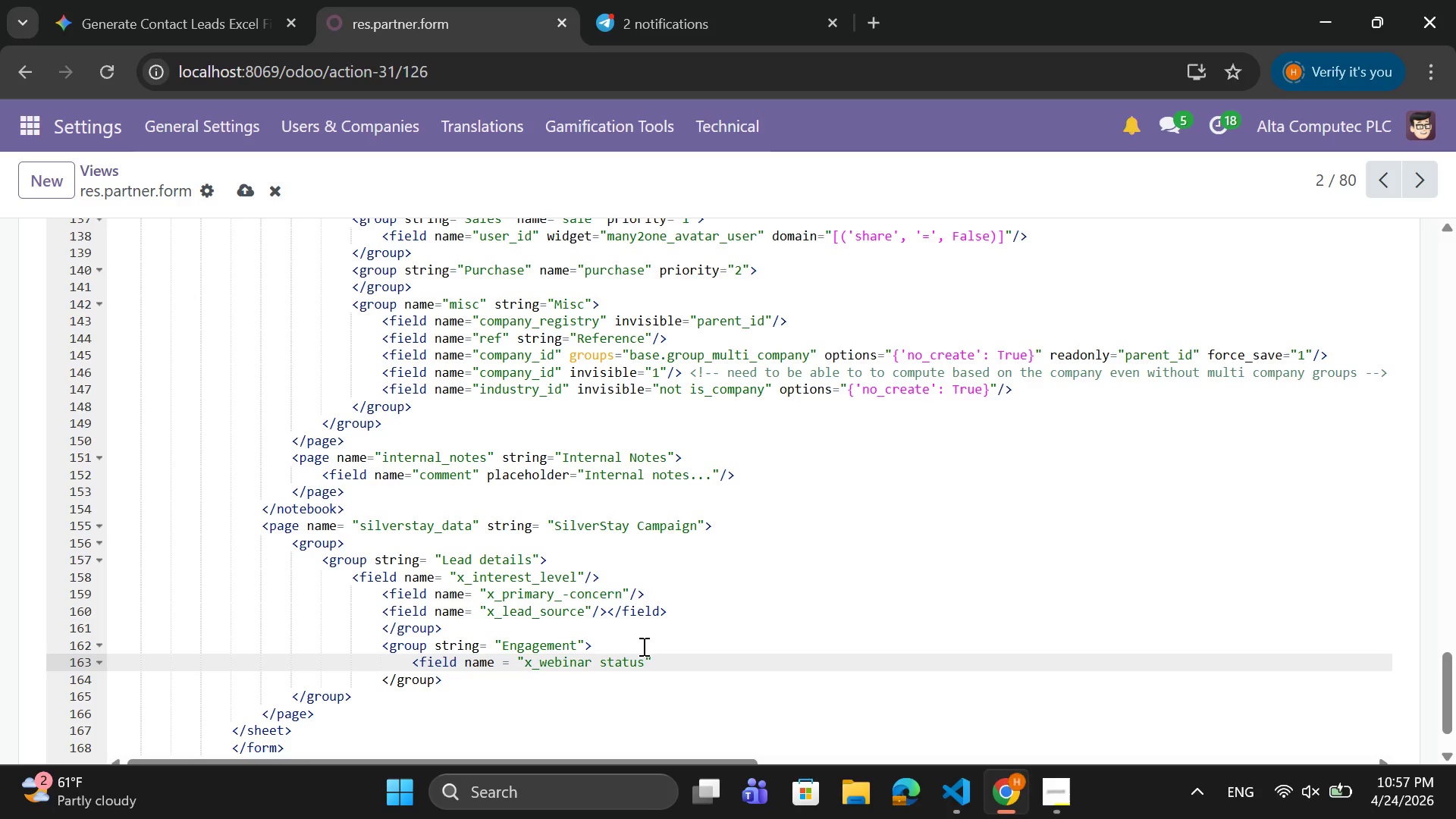 
key(ArrowRight)
 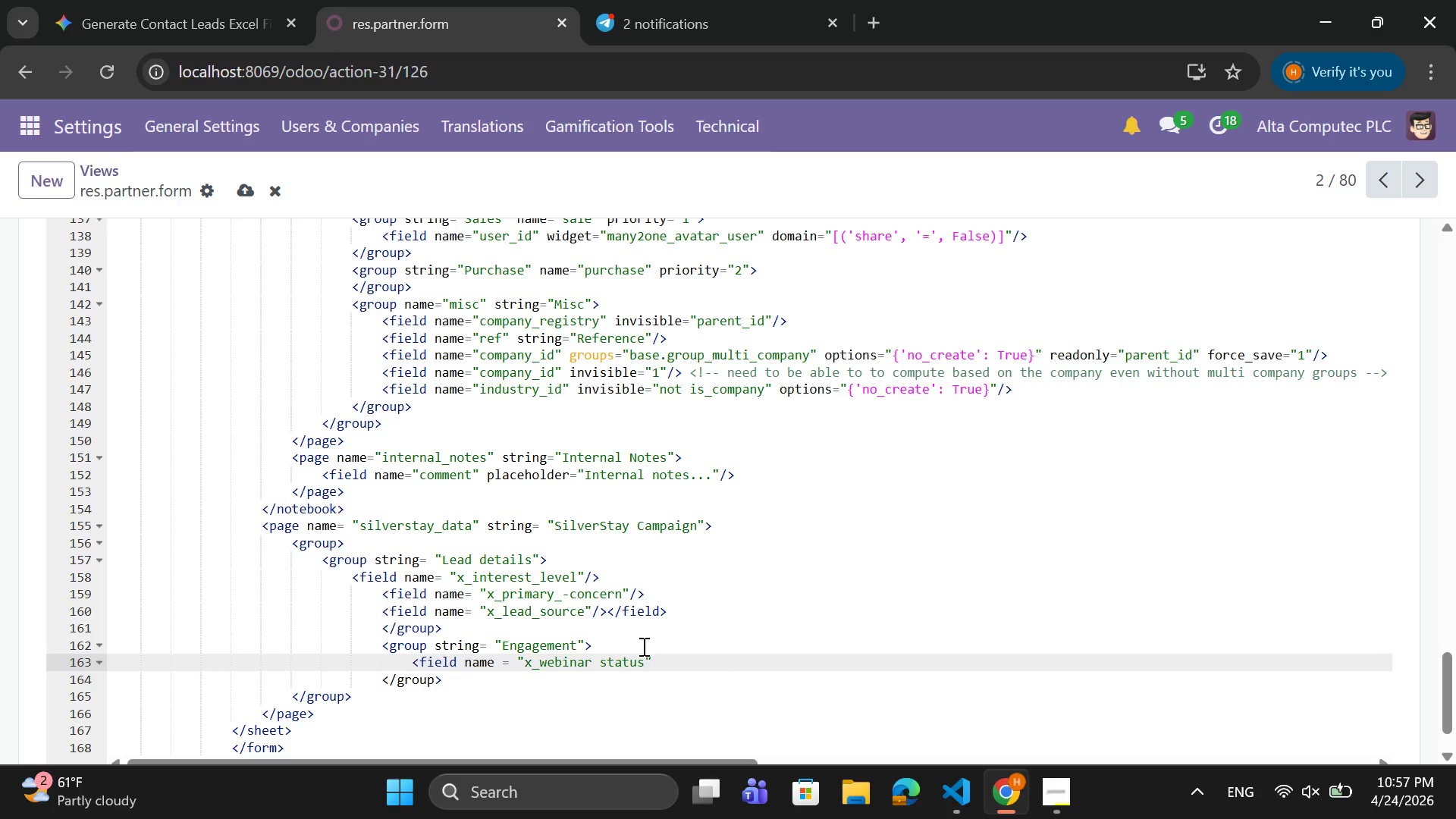 
key(Slash)
 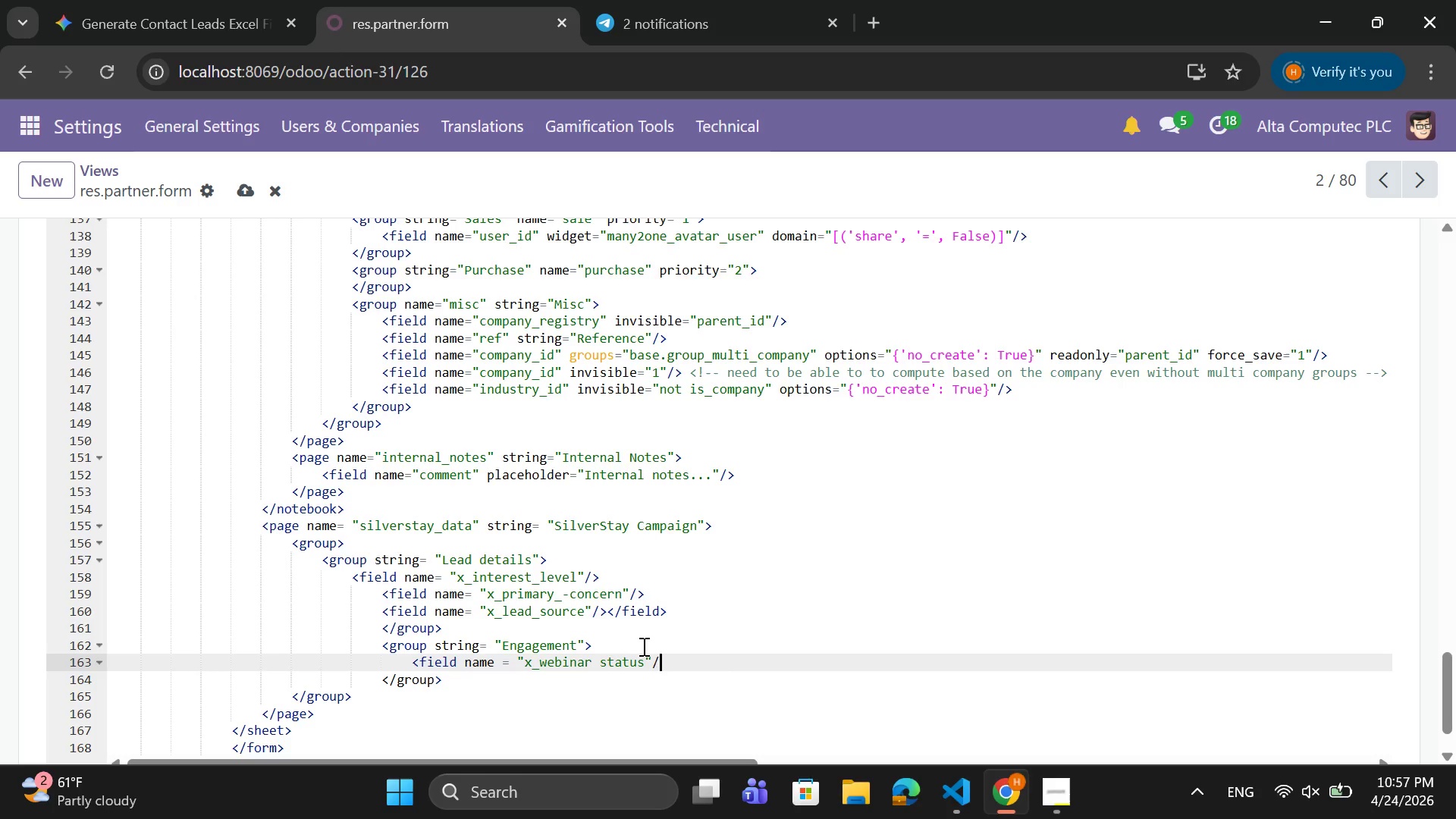 
key(Shift+Period)
 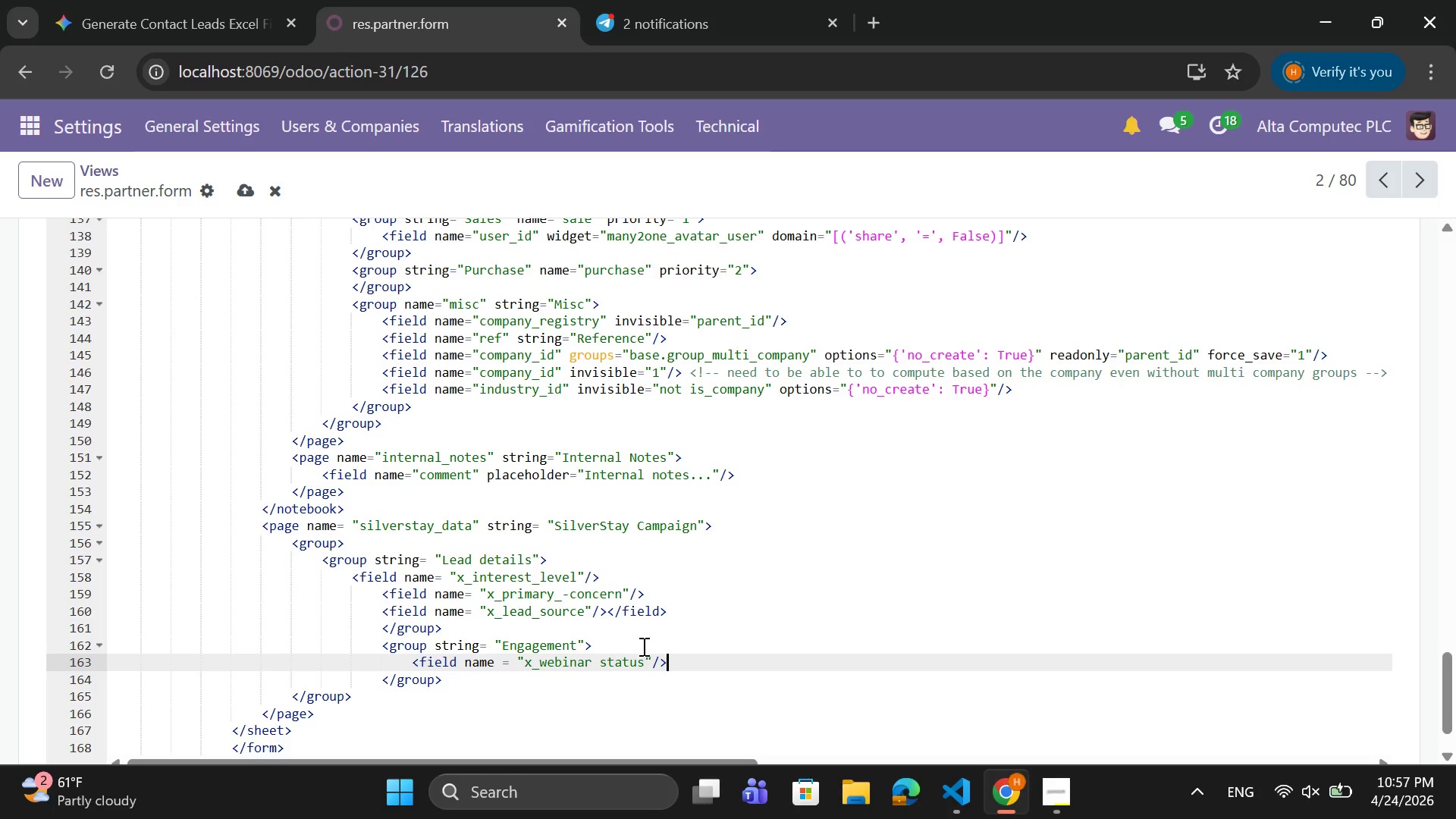 
key(Enter)
 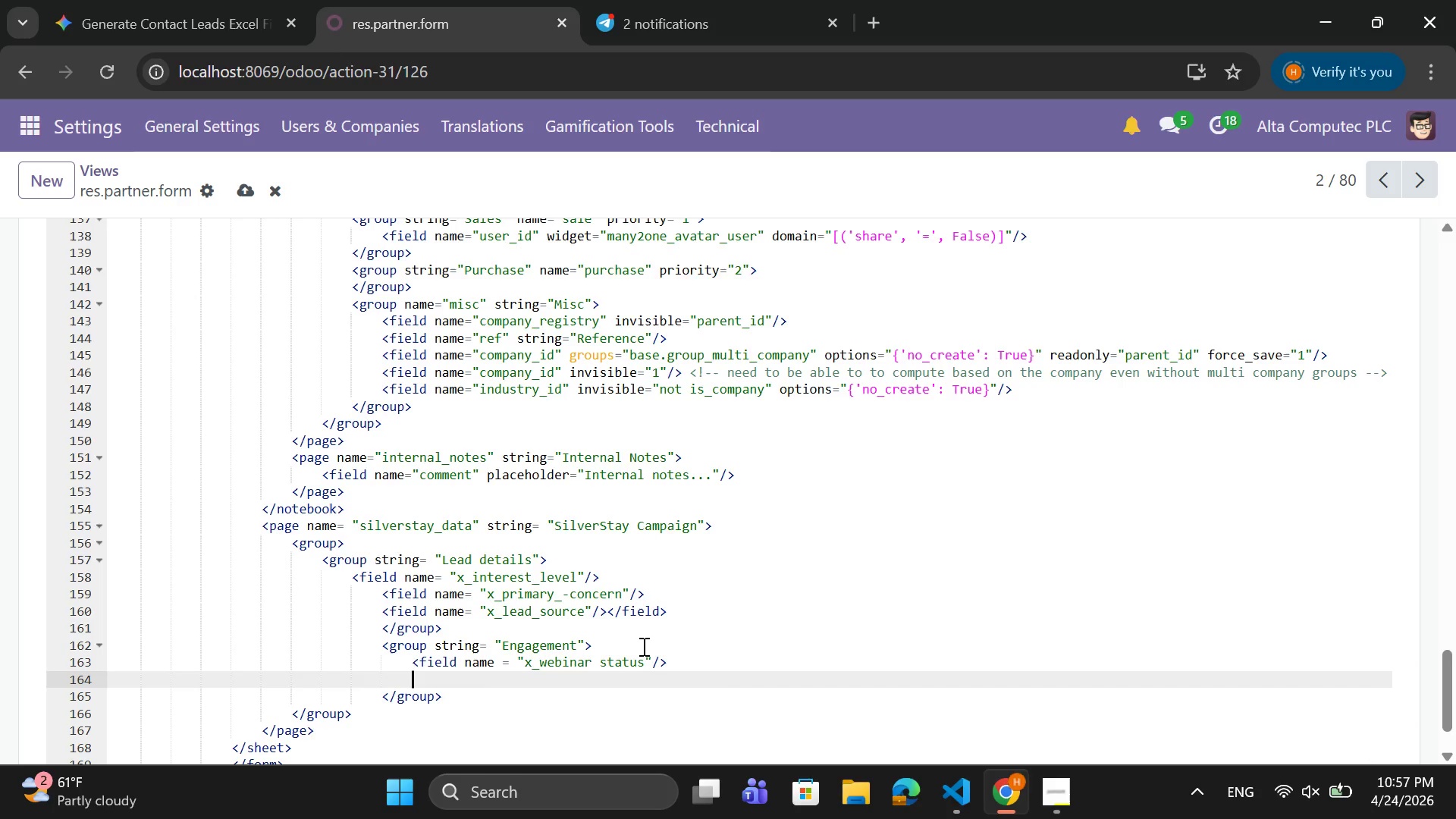 
wait(5.86)
 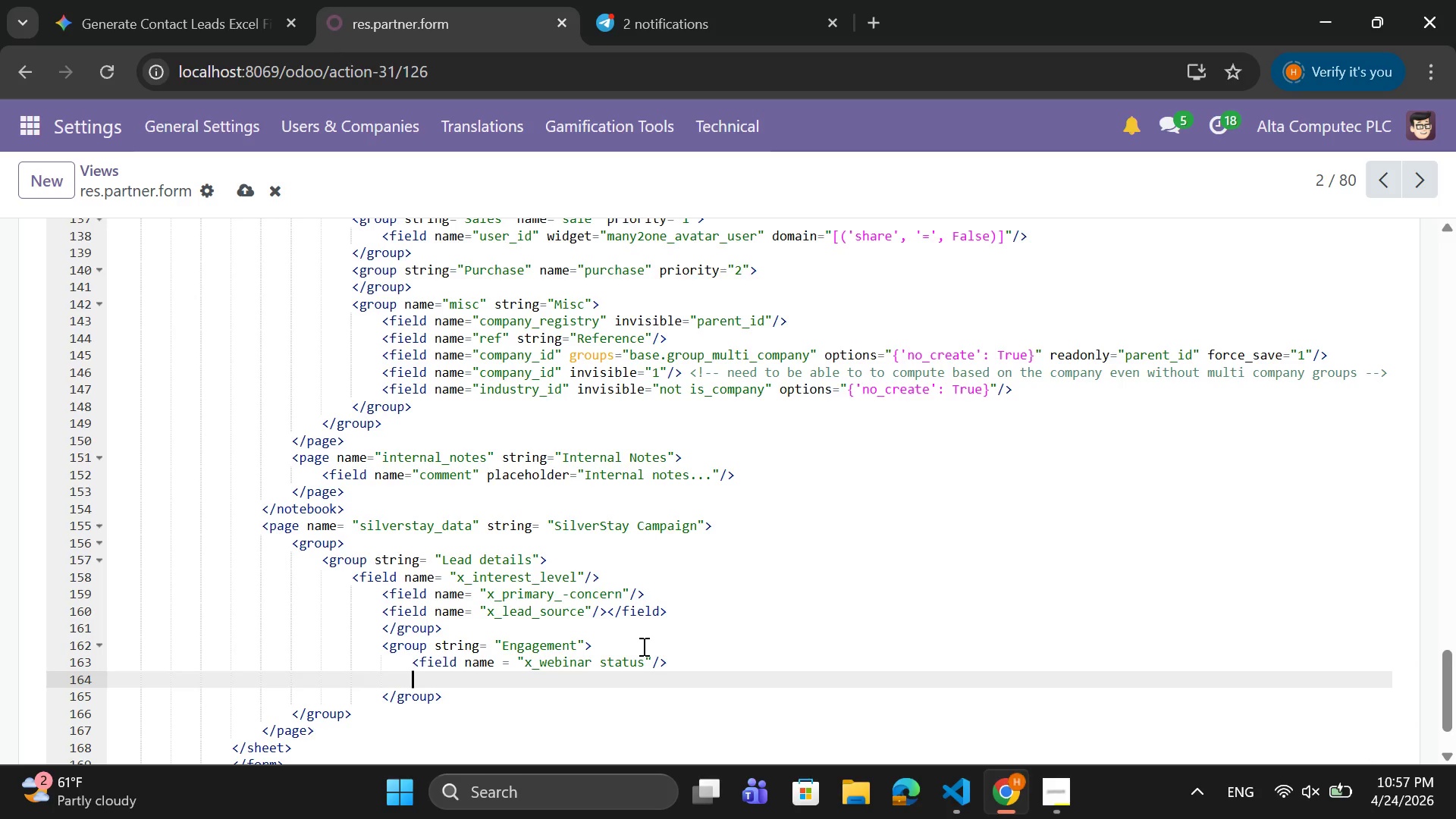 
key(Shift+Comma)
 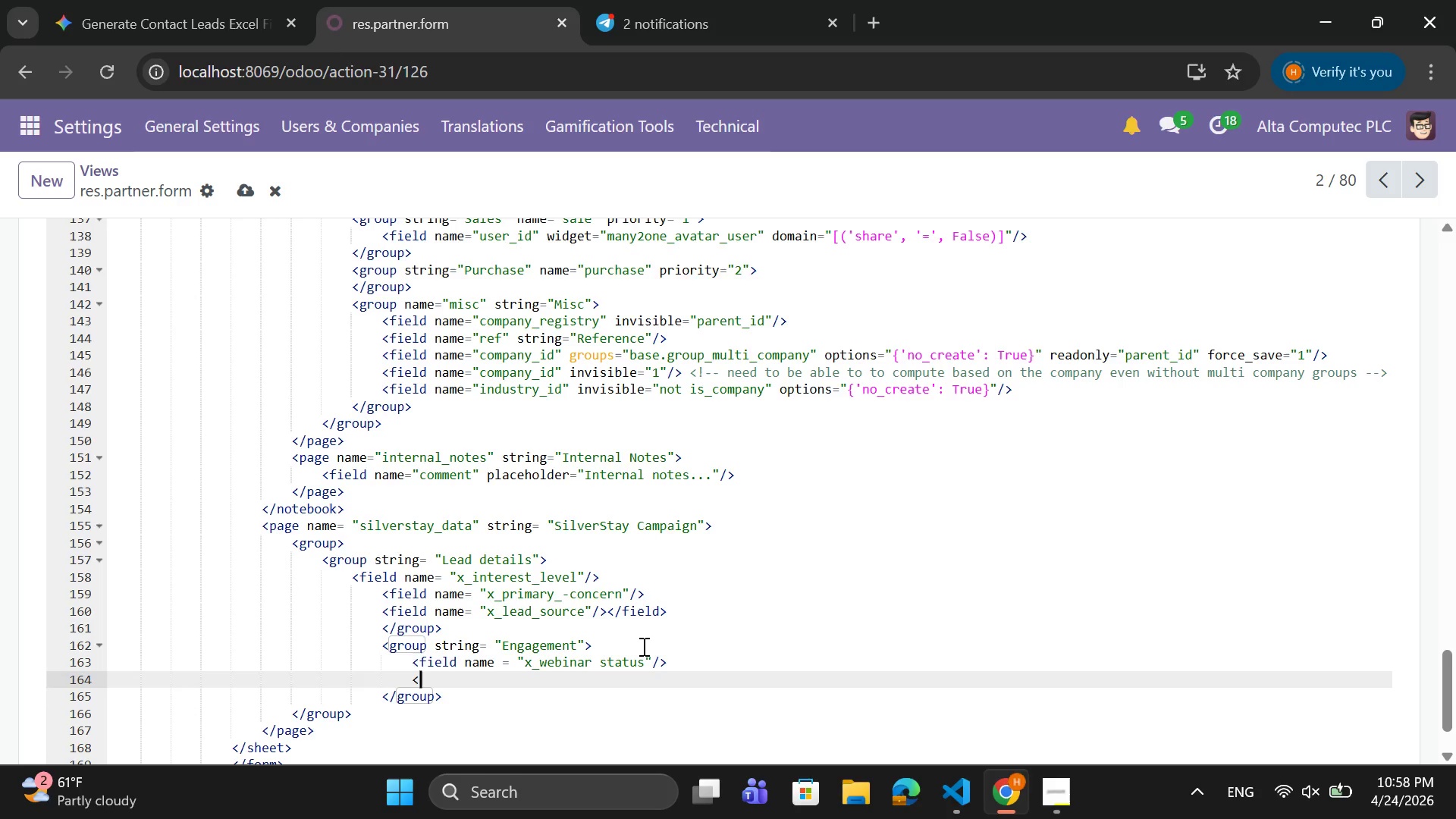 
wait(37.2)
 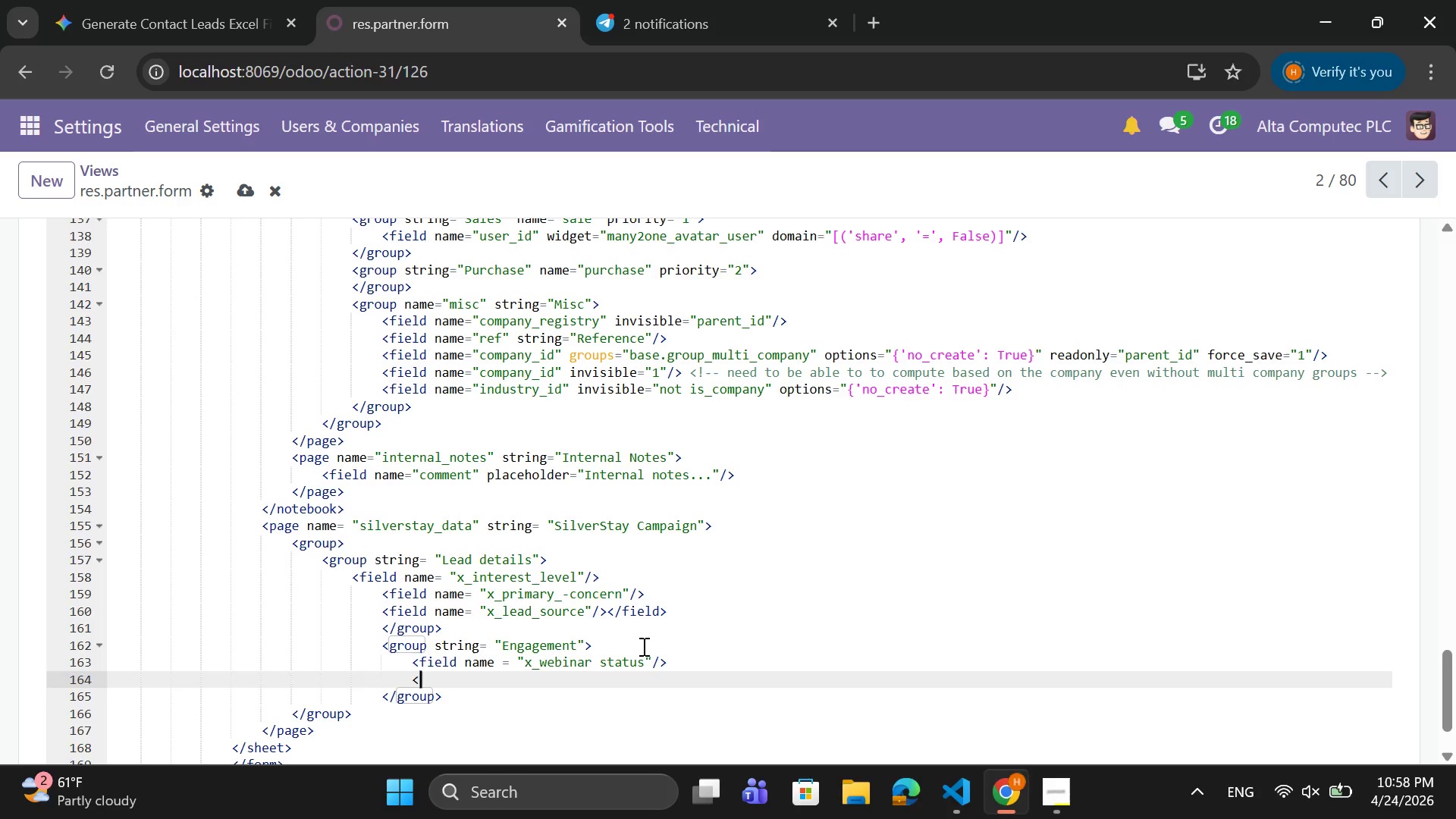 
type(field name = "")
 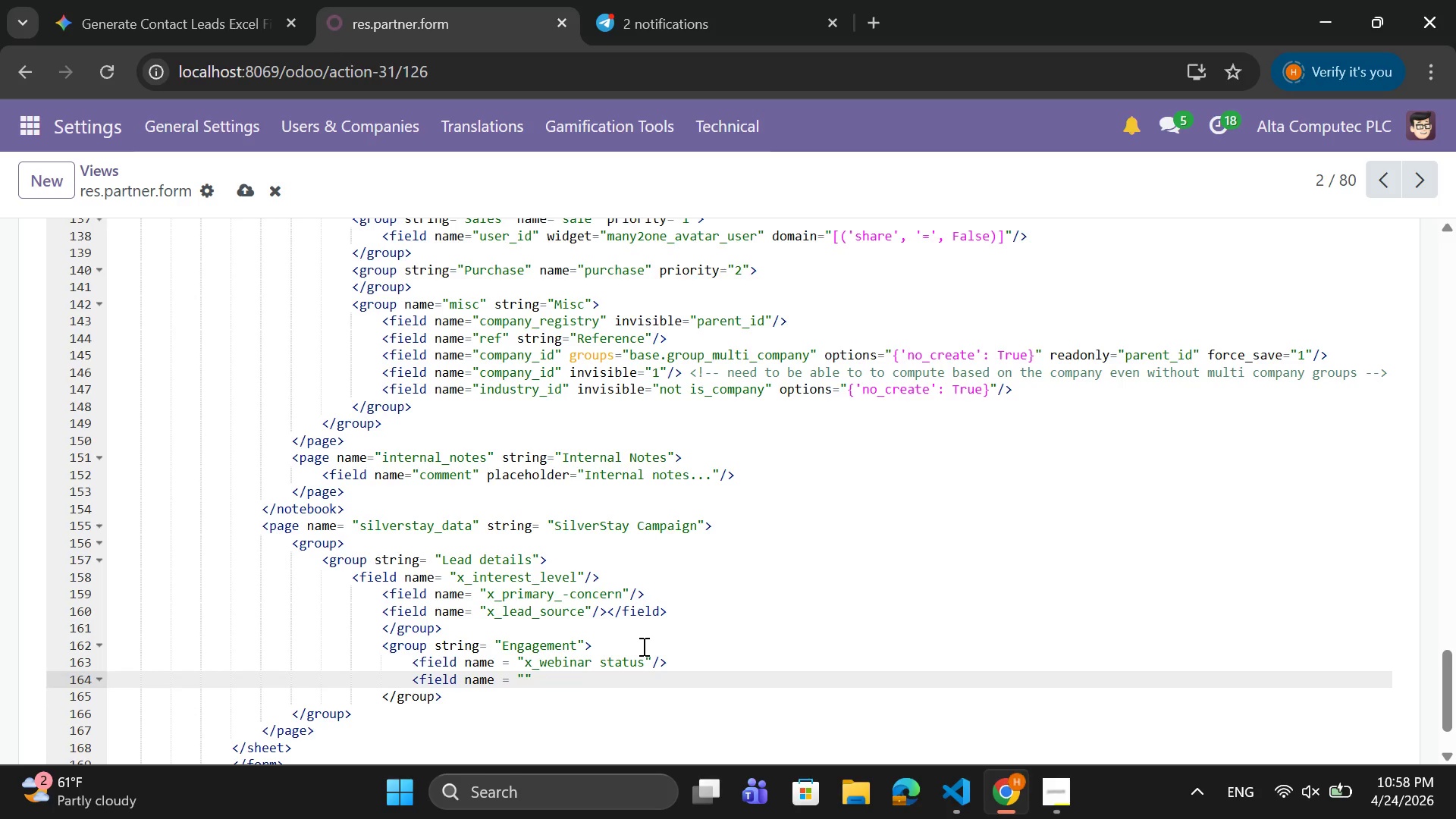 
key(ArrowLeft)
 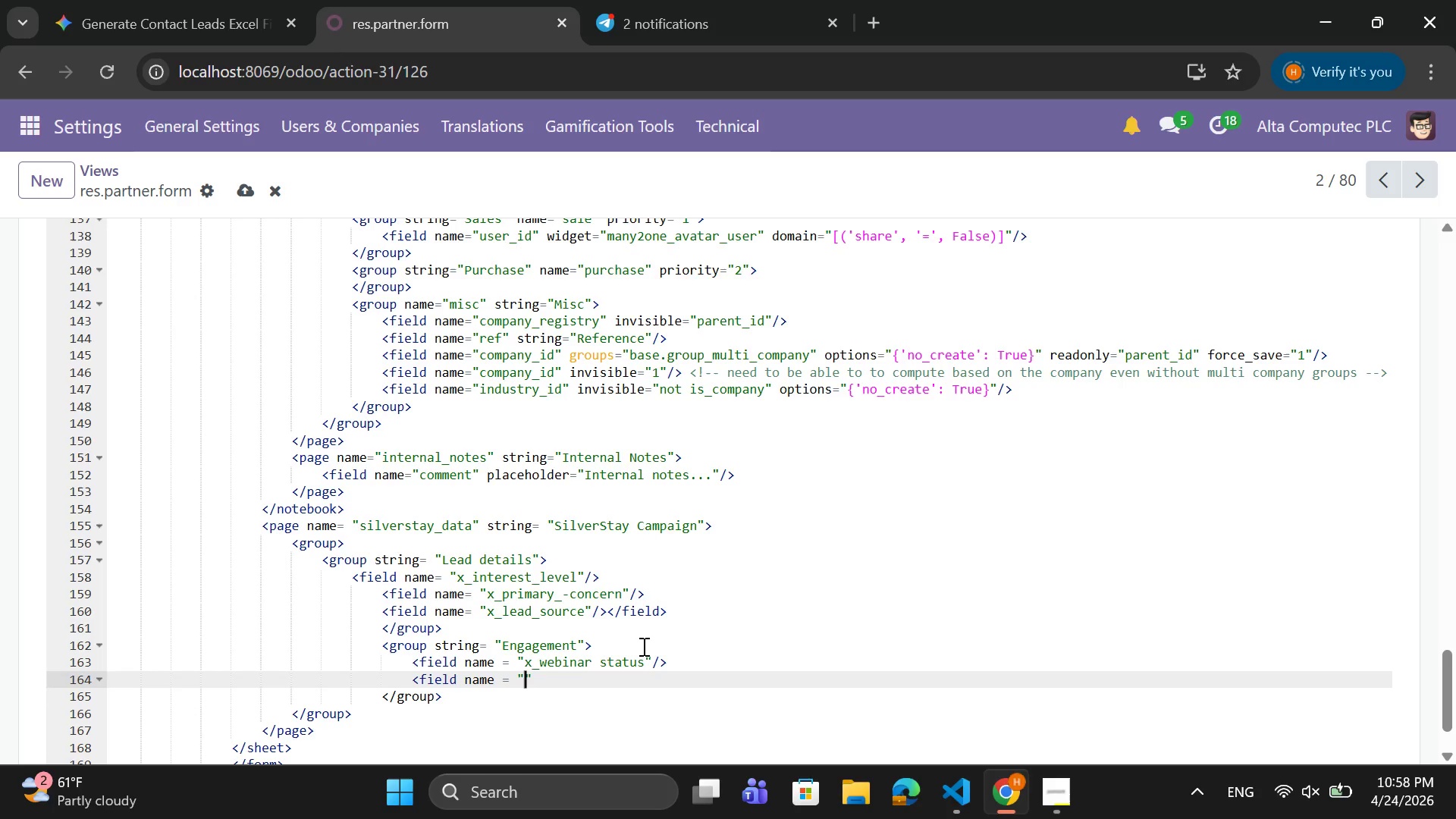 
type(x_inquiry)
 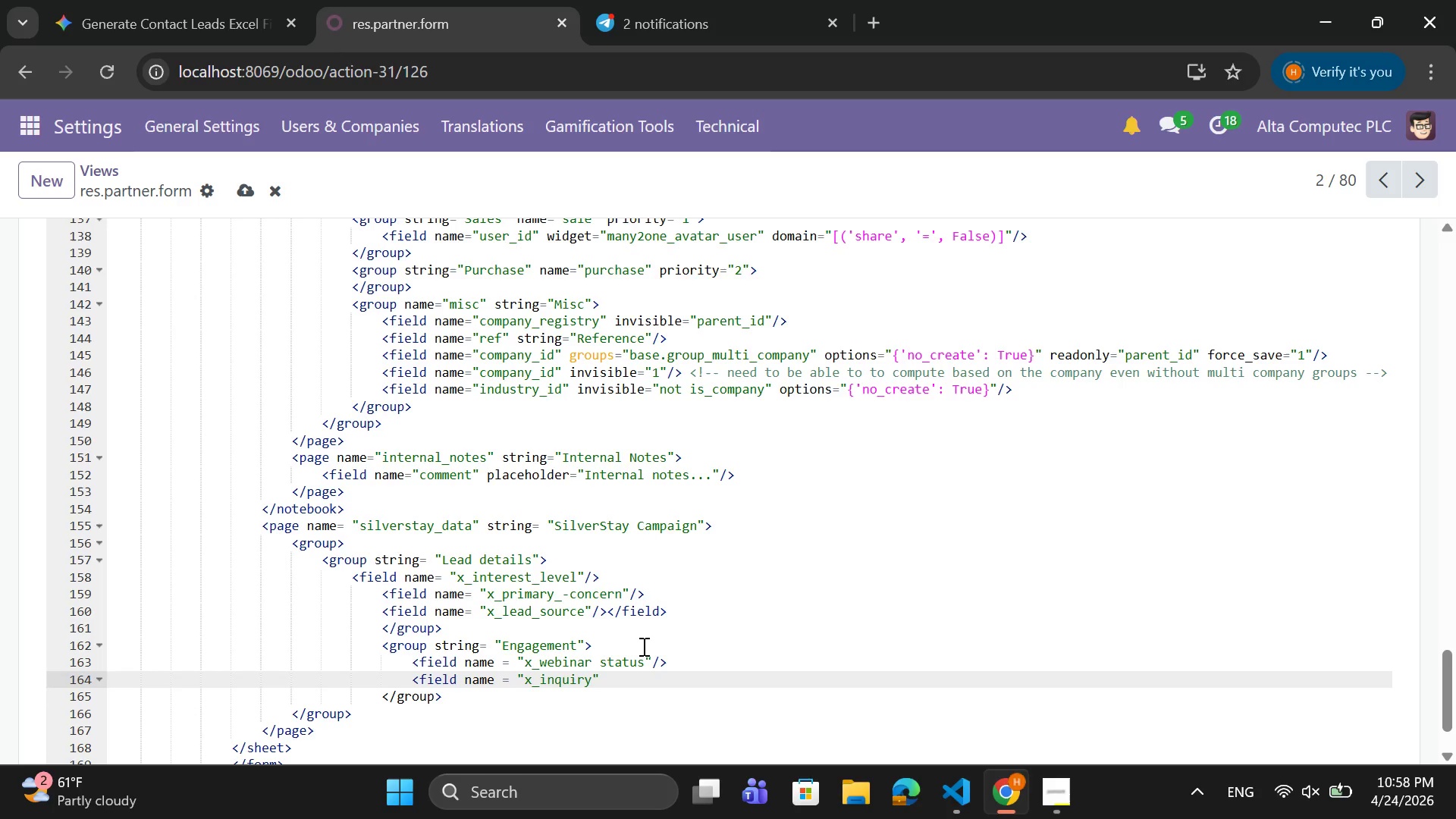 
wait(5.56)
 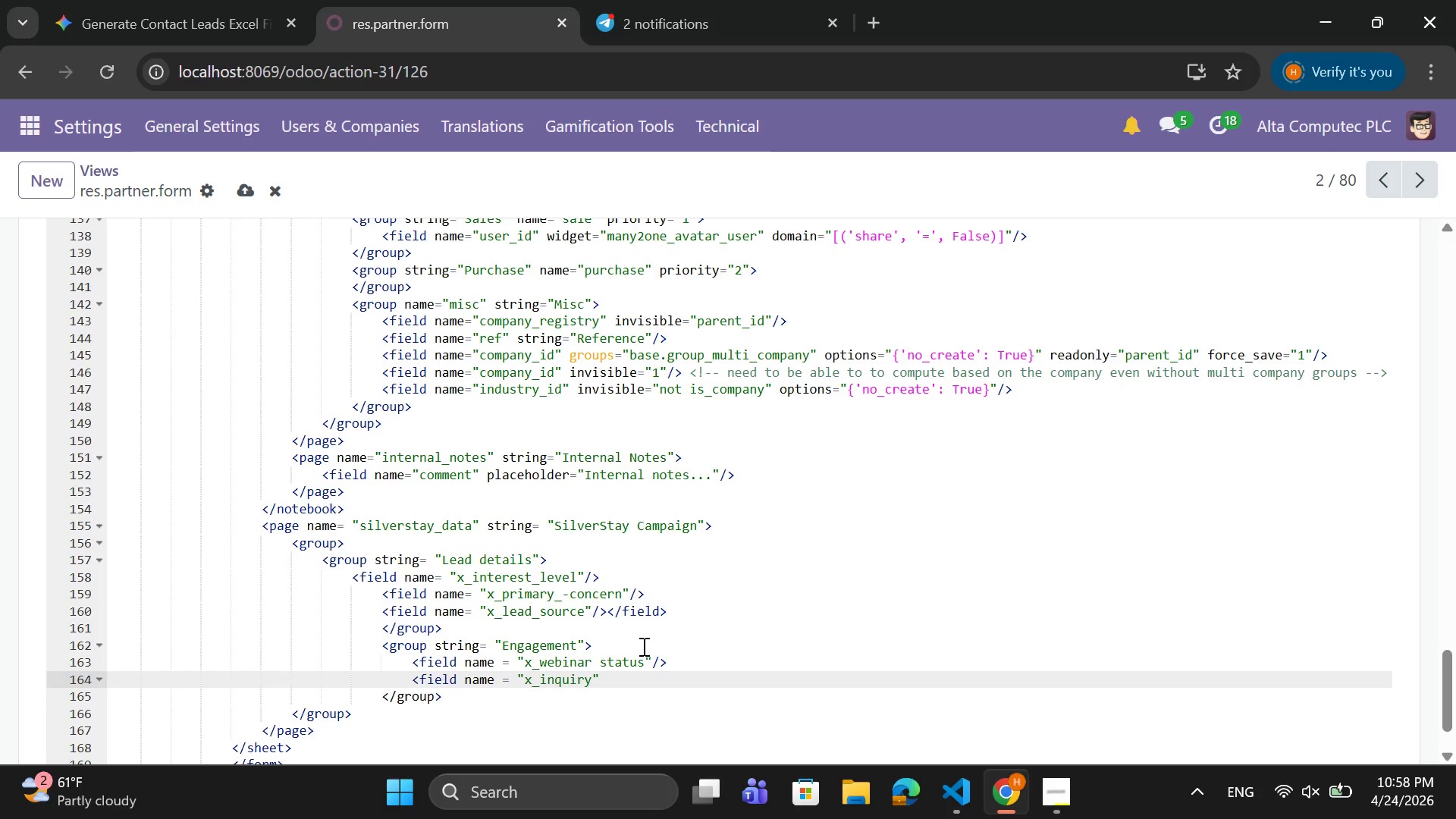 
type(_dT)
key(Backspace)
type(ate)
 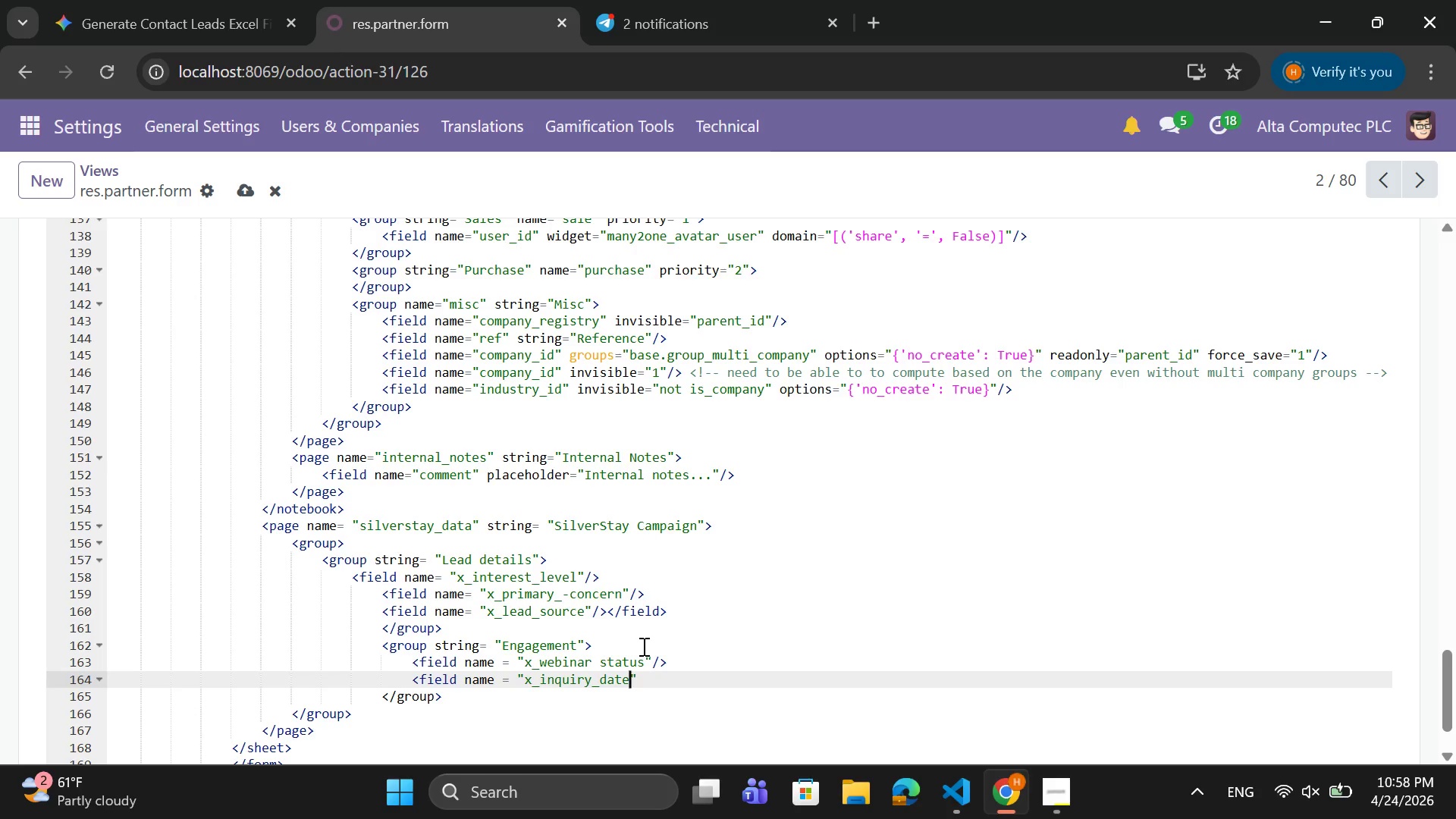 
key(ArrowRight)
 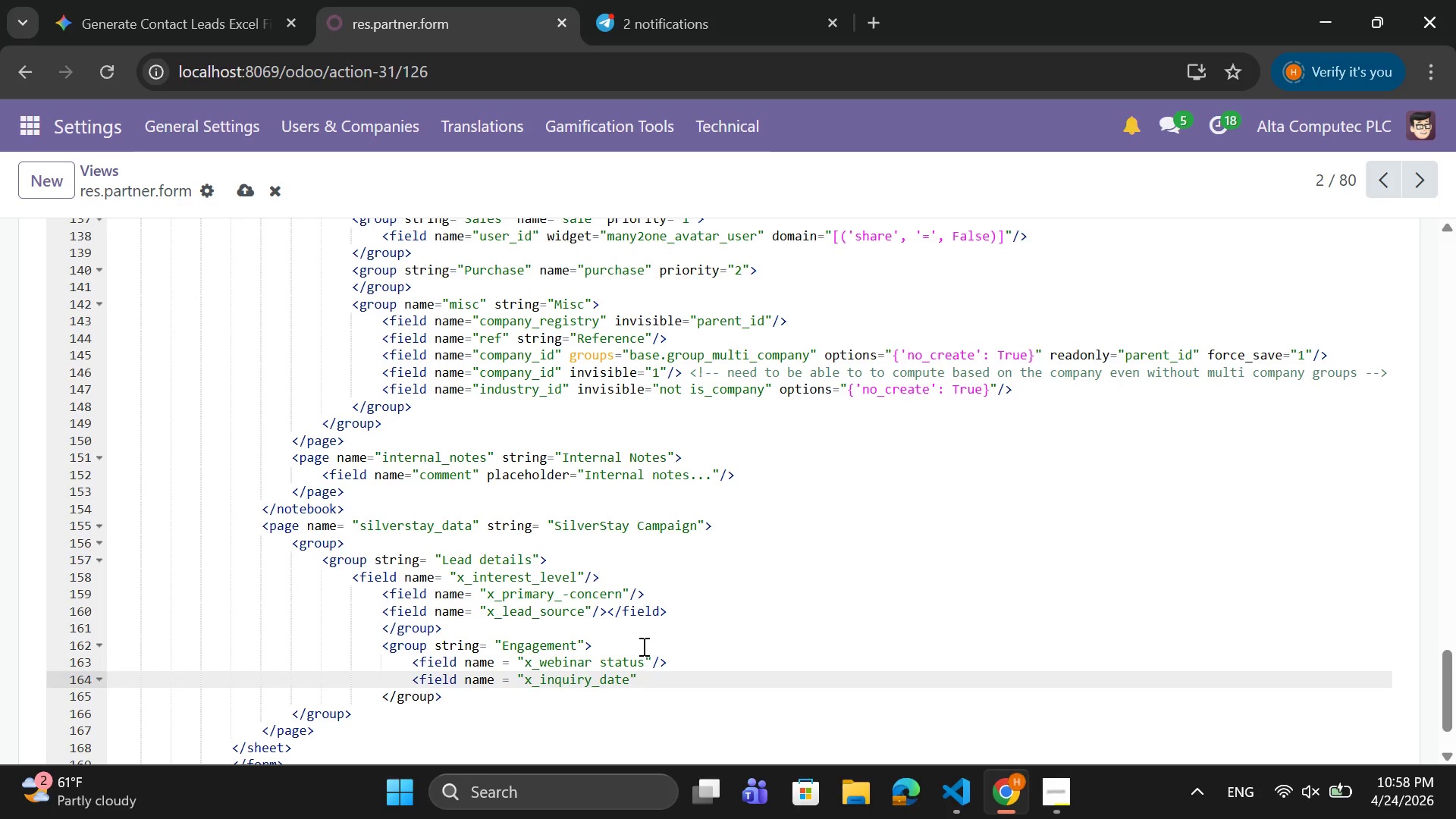 
key(Slash)
 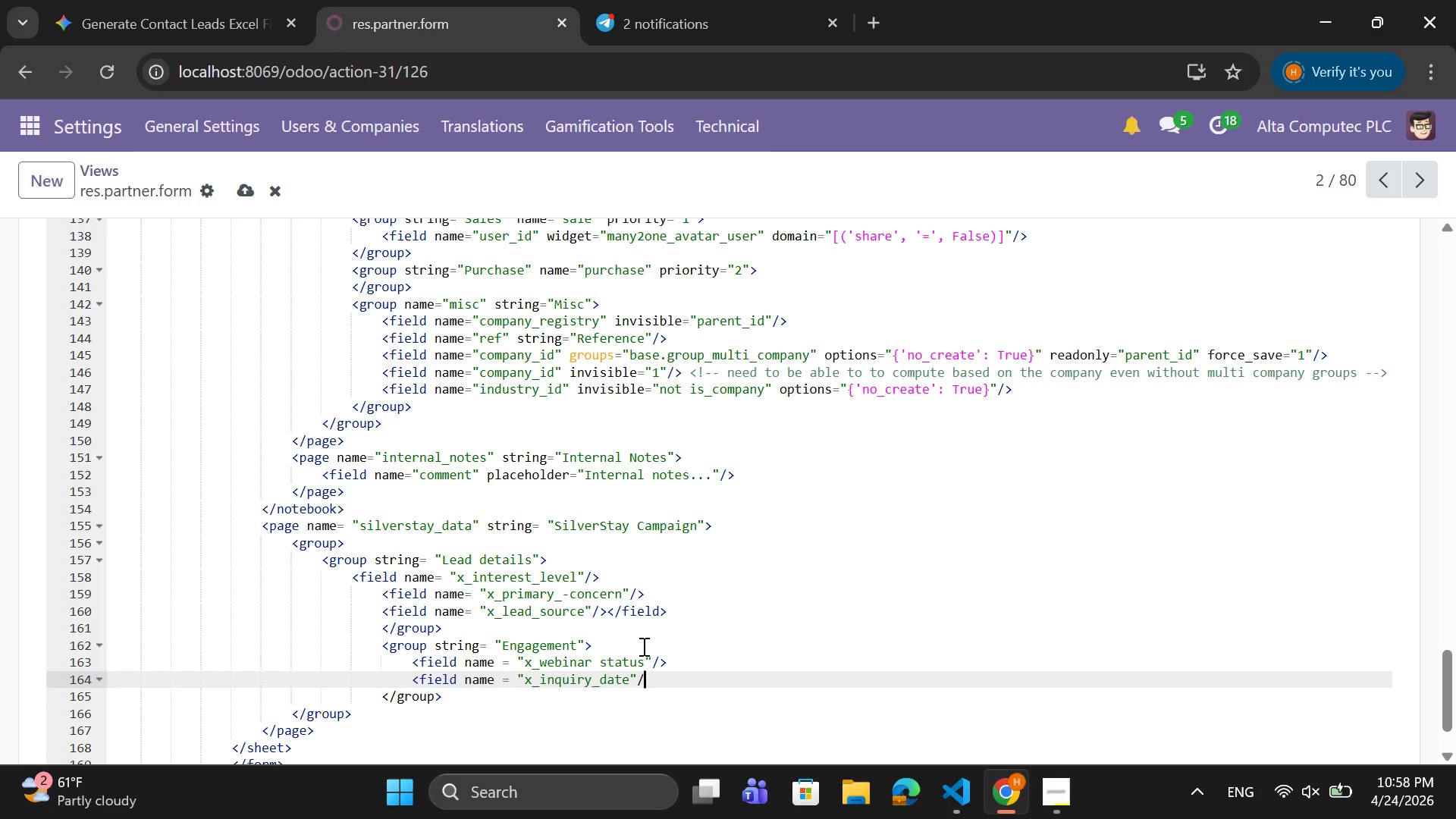 
key(Shift+Period)
 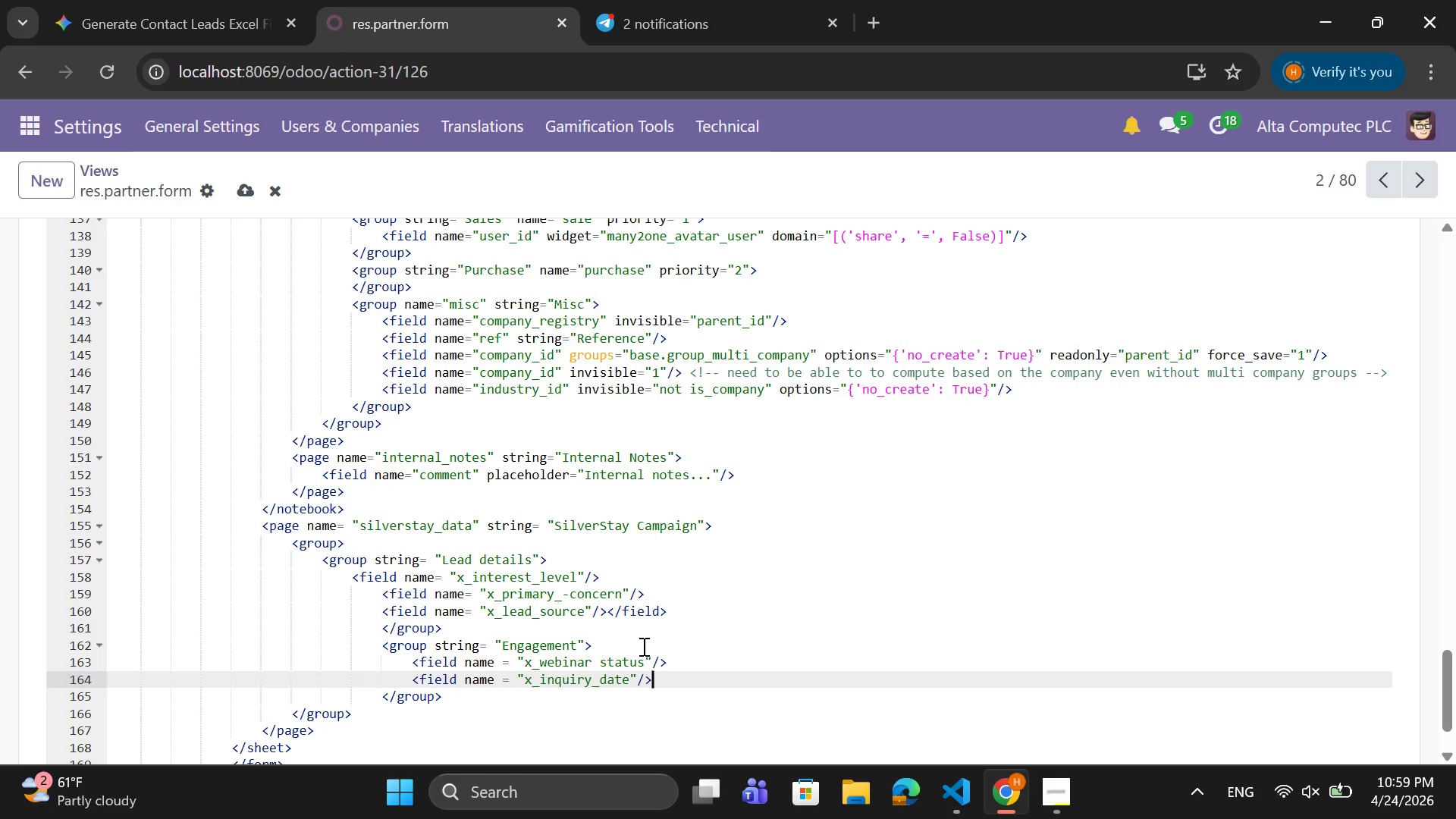 
key(Enter)
 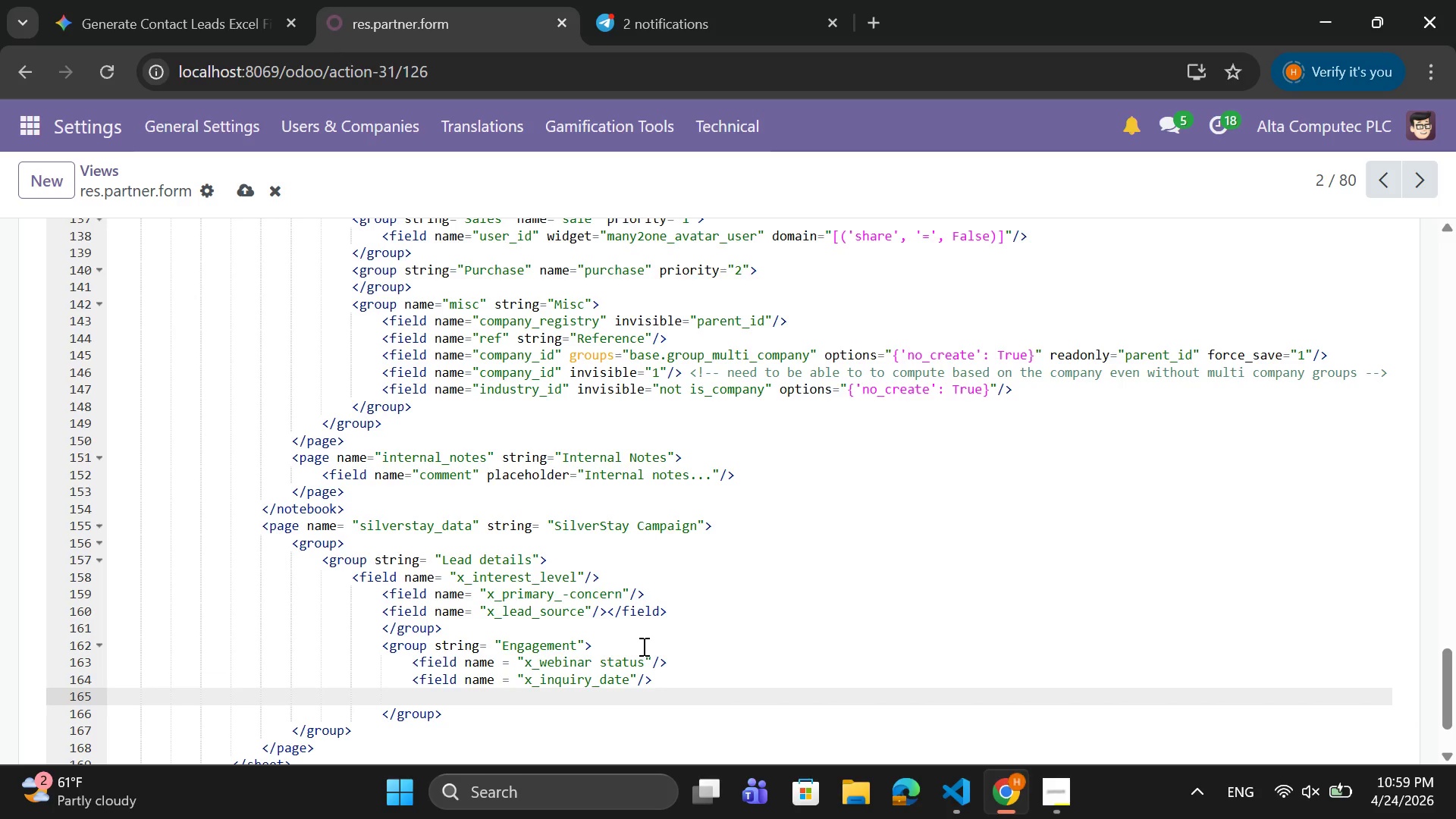 
key(Shift+Comma)
 